 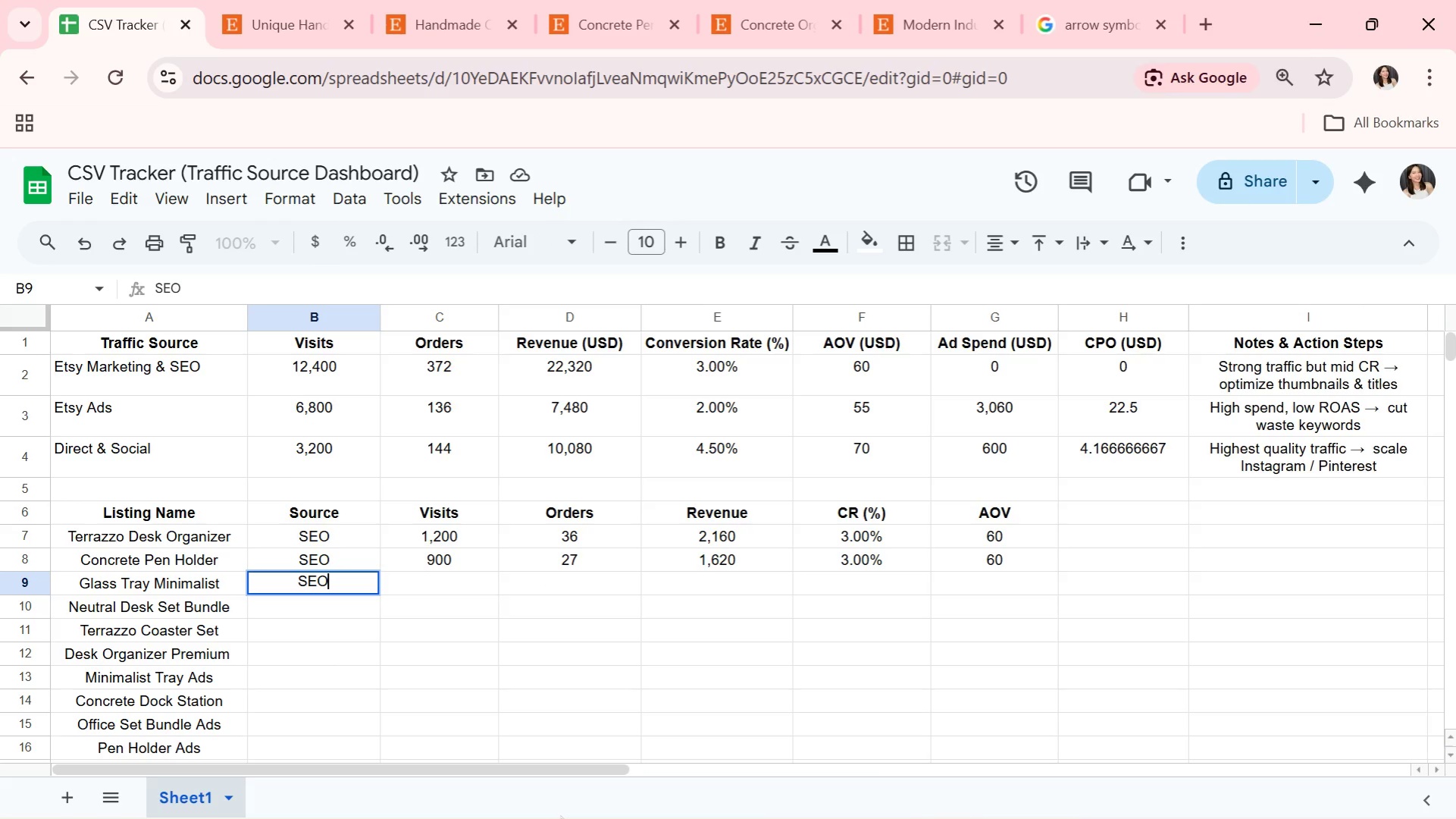 
key(ArrowRight)
 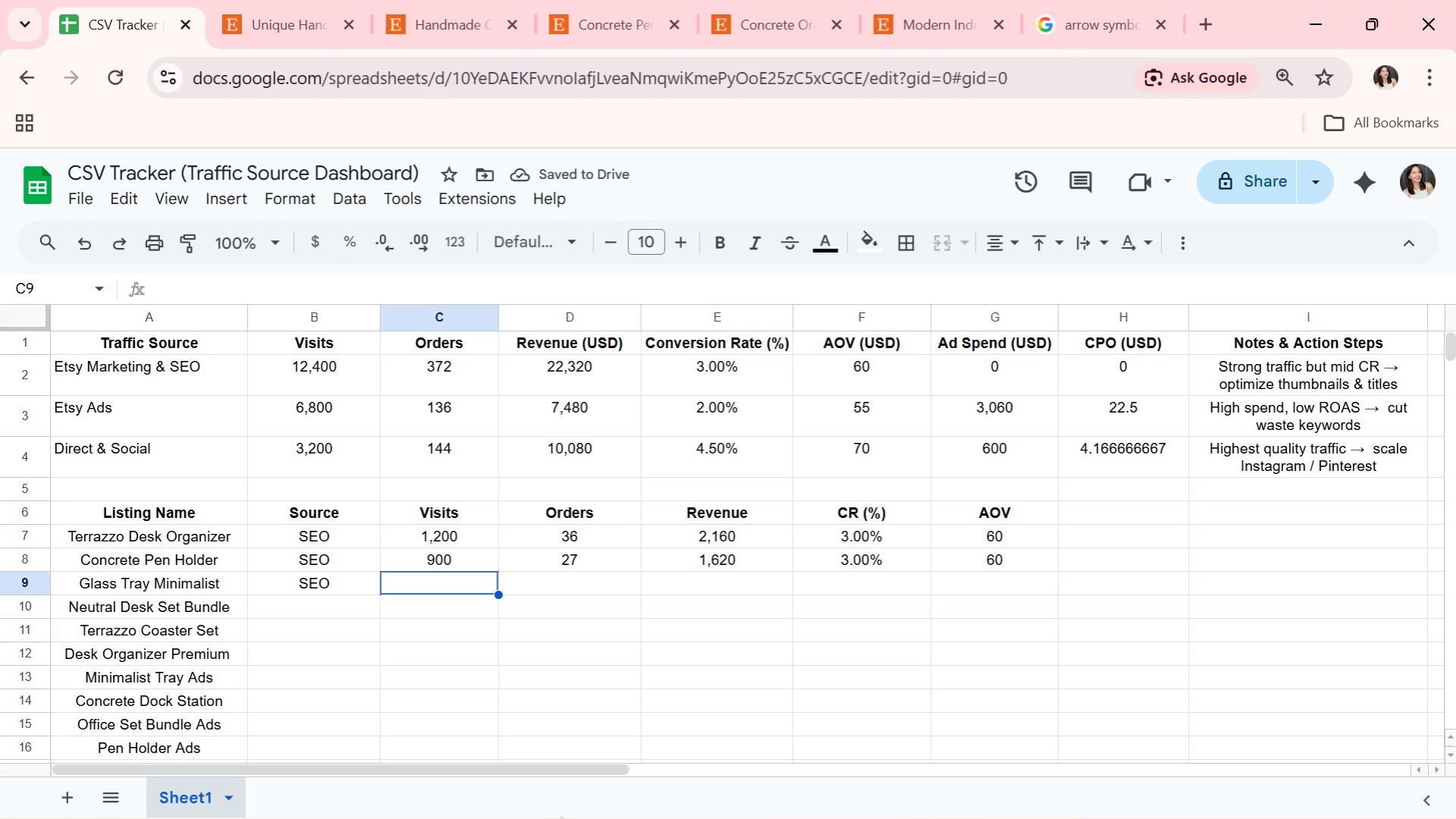 
type(1,100)
 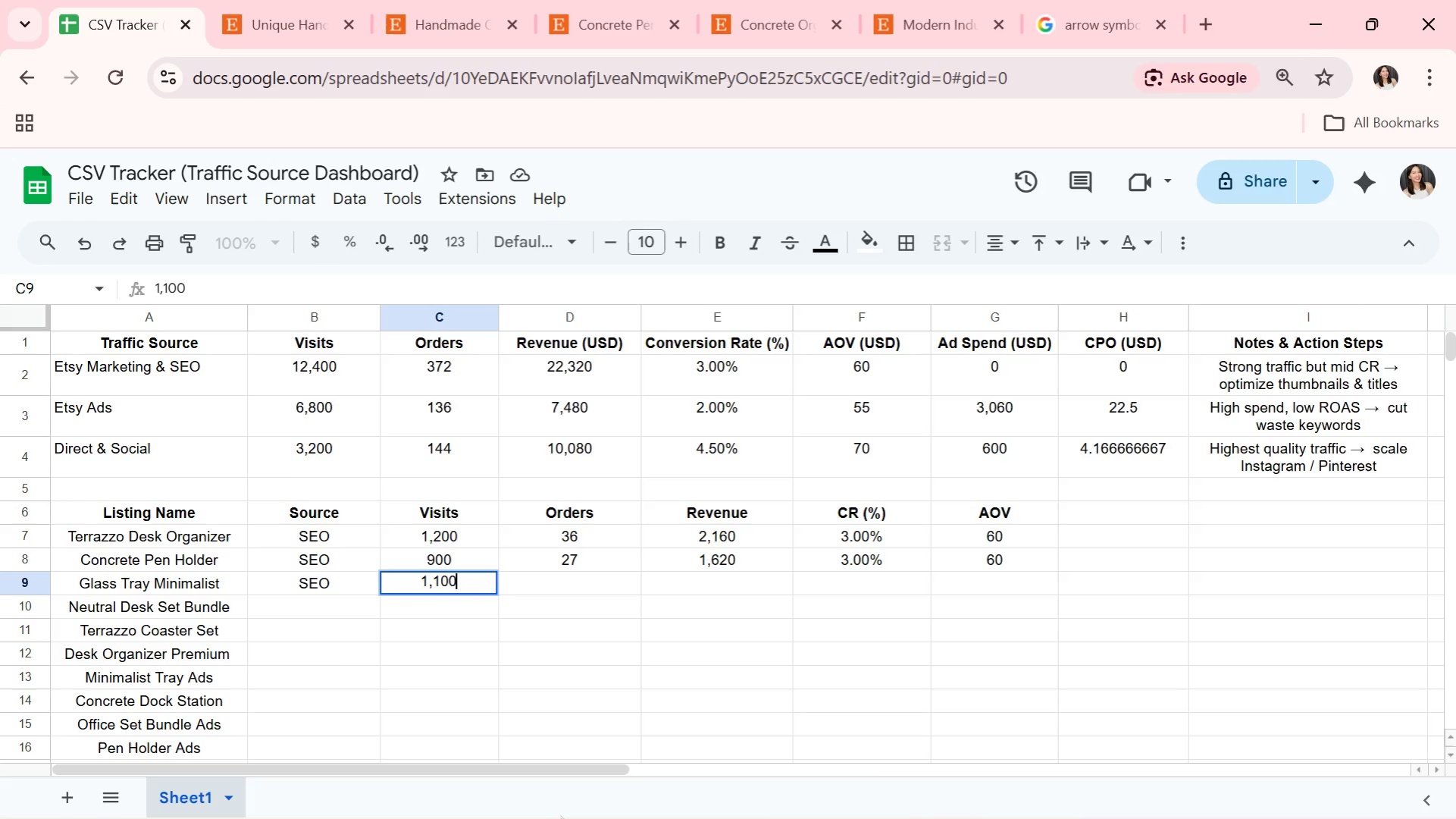 
key(ArrowRight)
 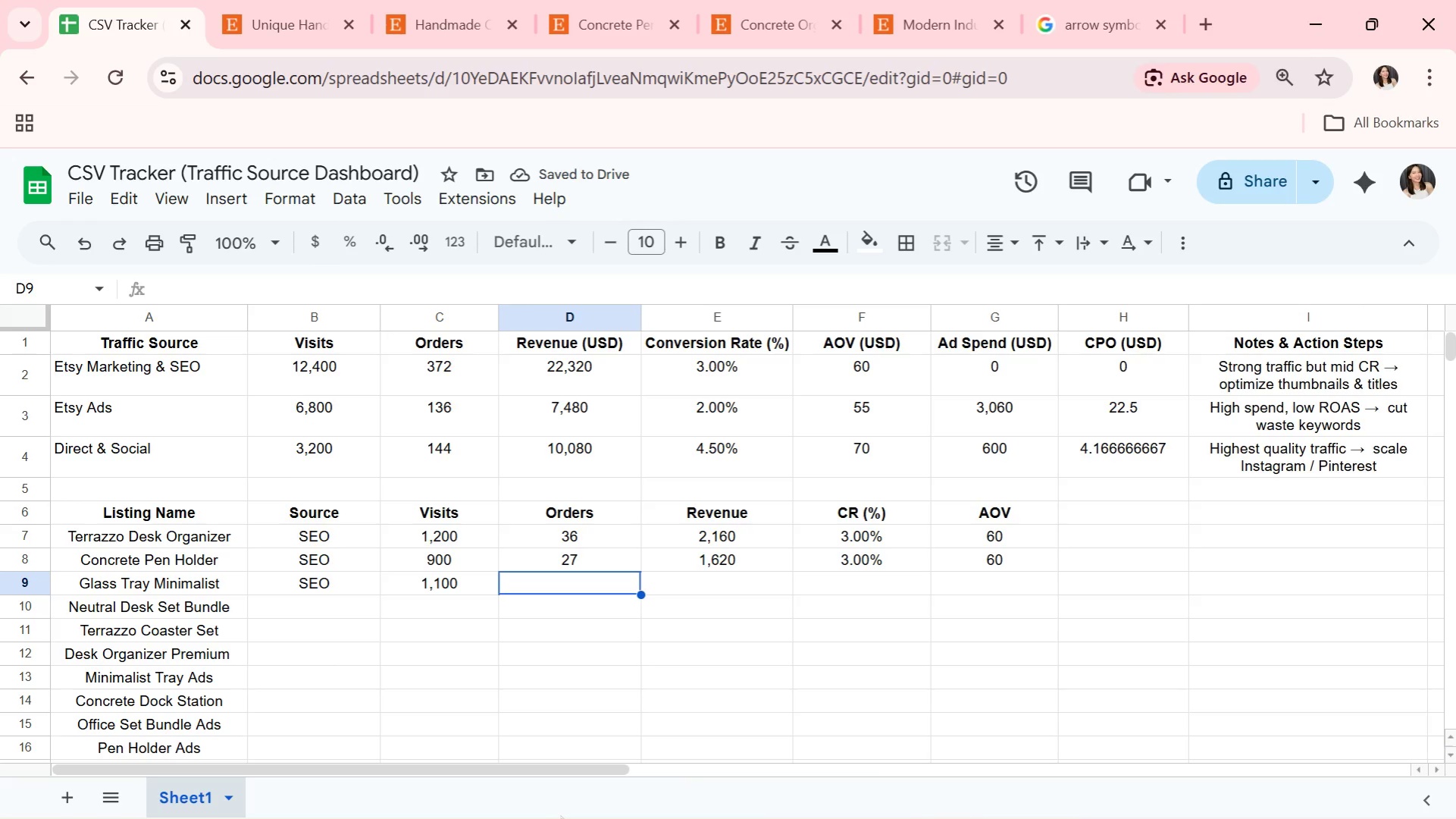 
wait(8.09)
 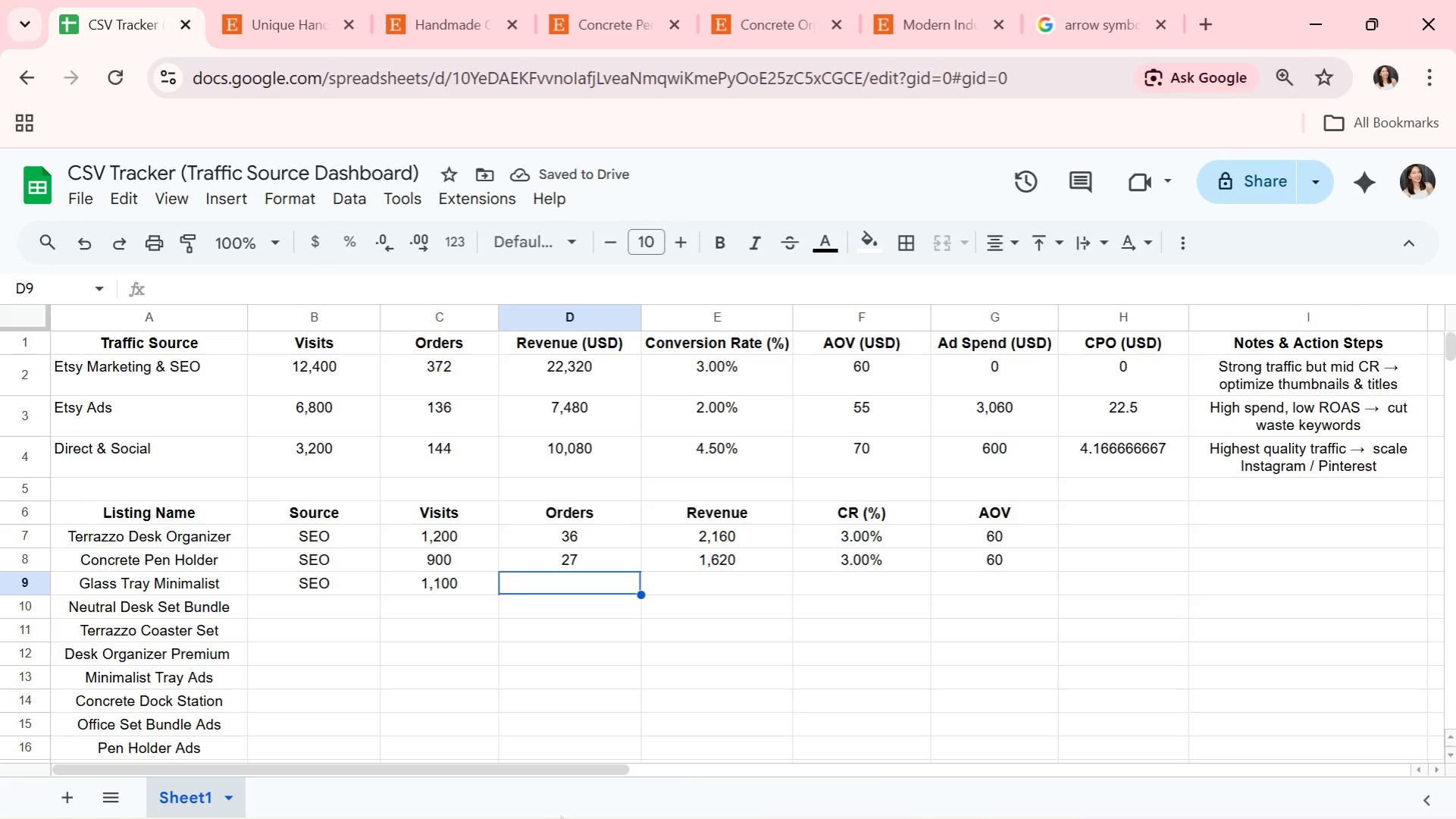 
key(ArrowLeft)
 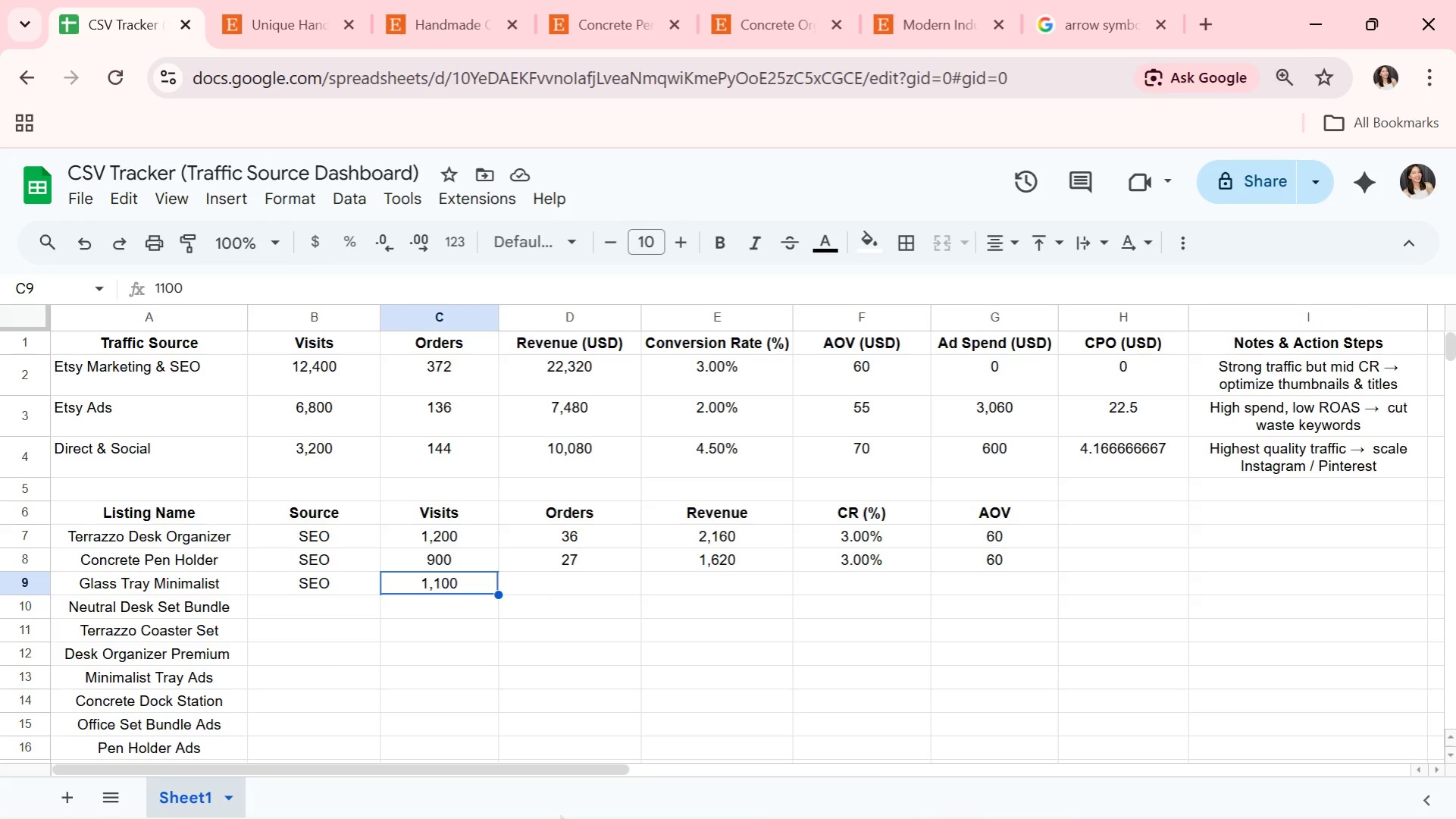 
type(1,500)
 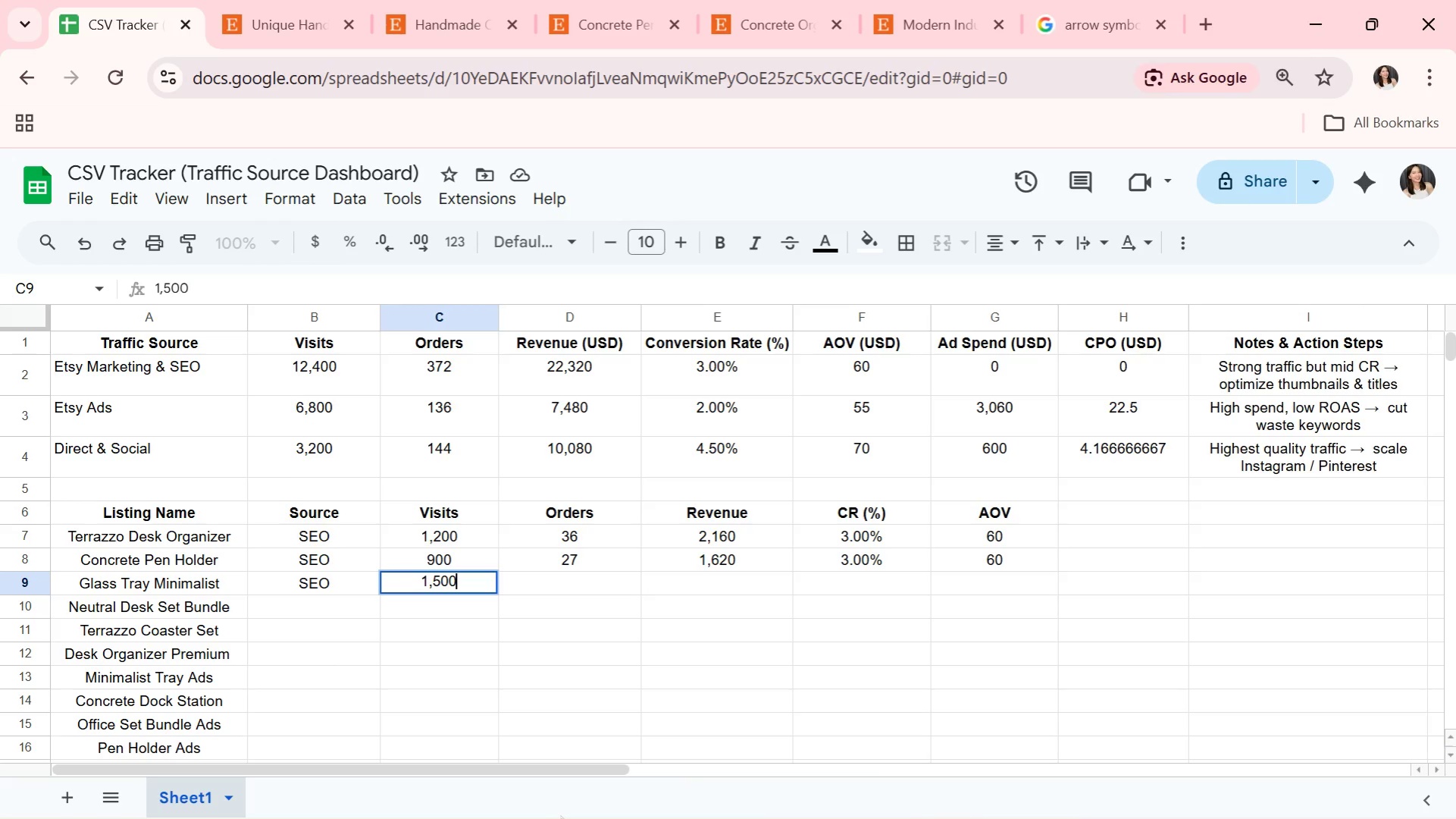 
key(ArrowRight)
 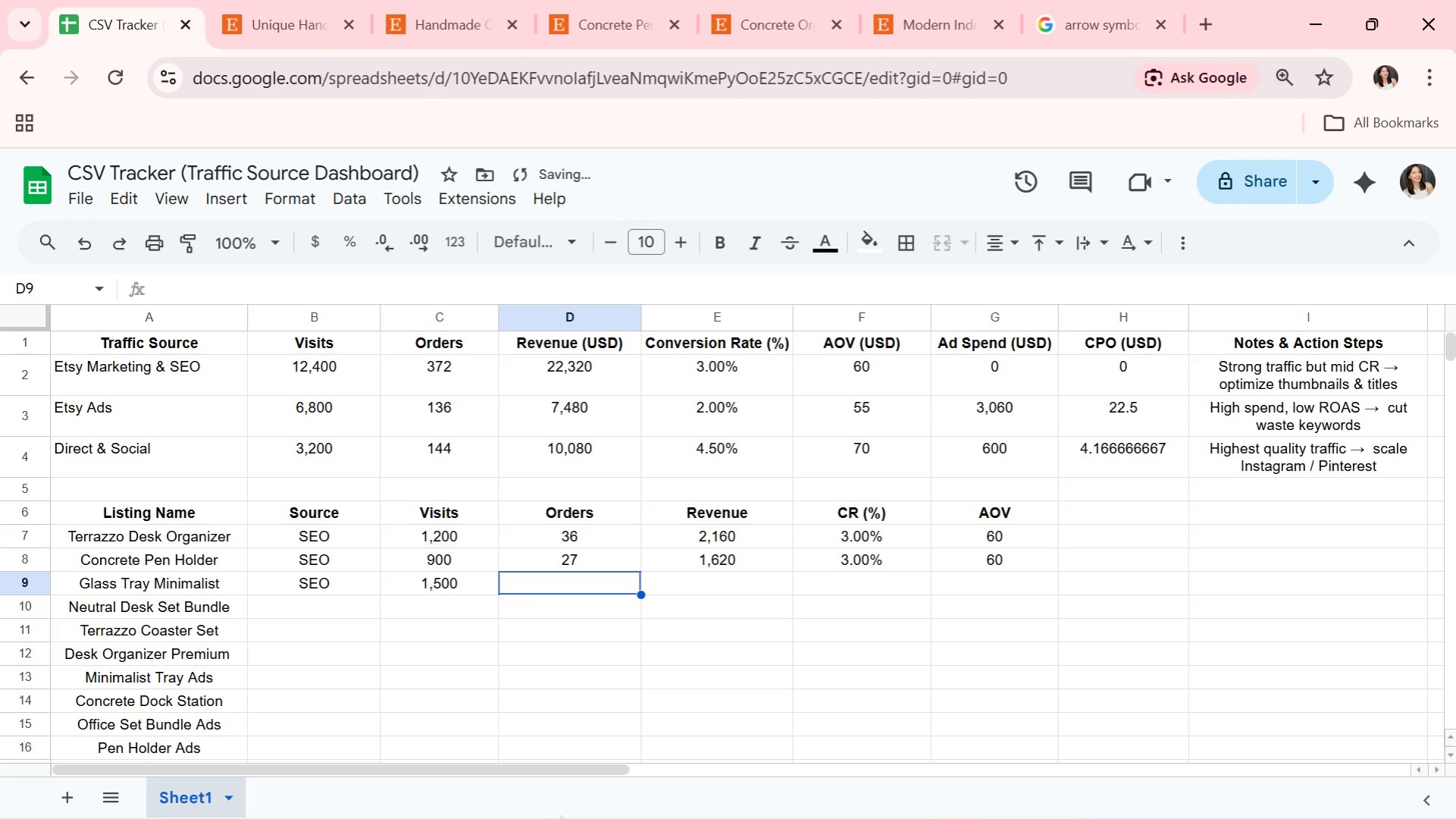 
type(45)
 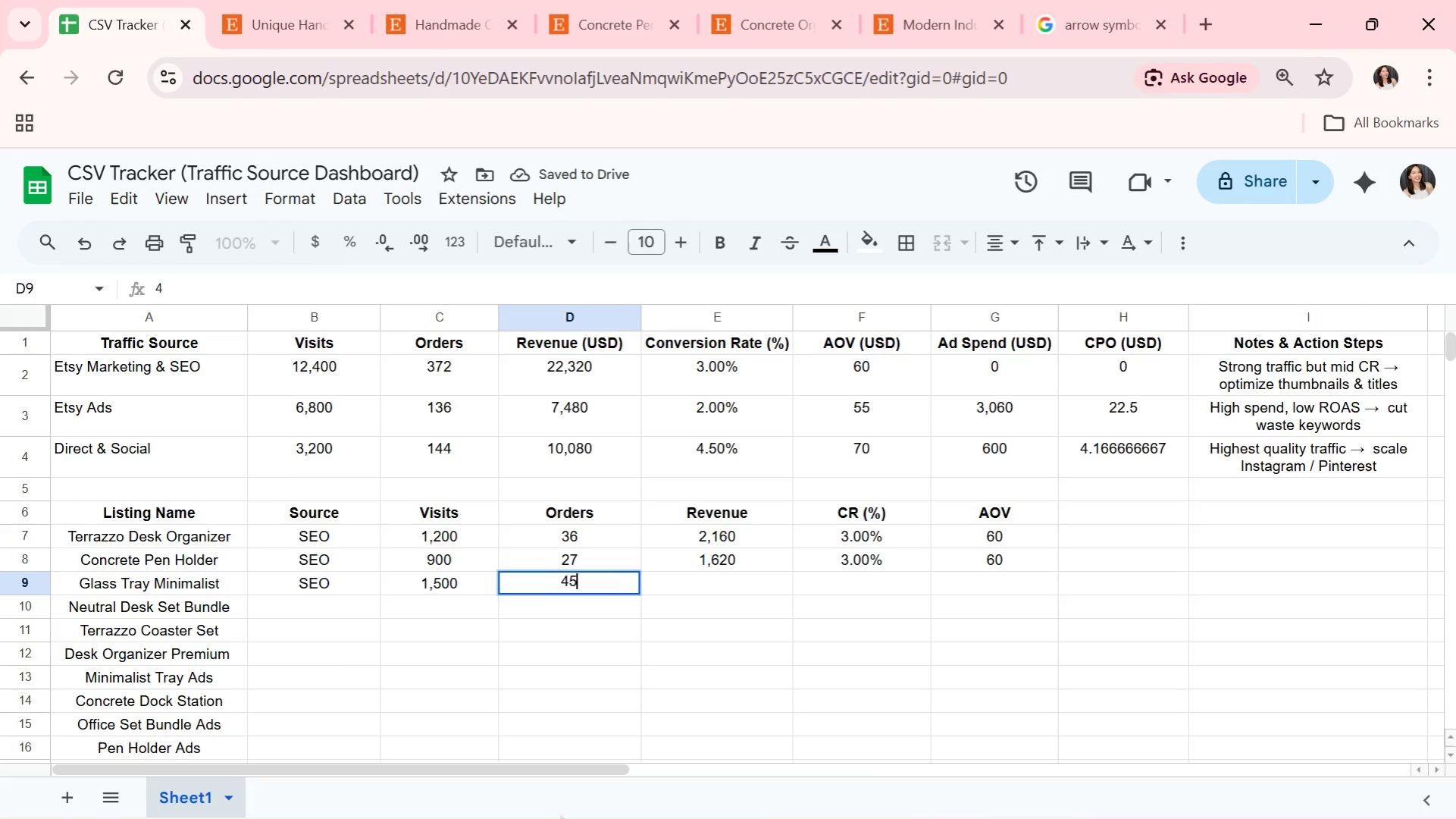 
key(ArrowRight)
 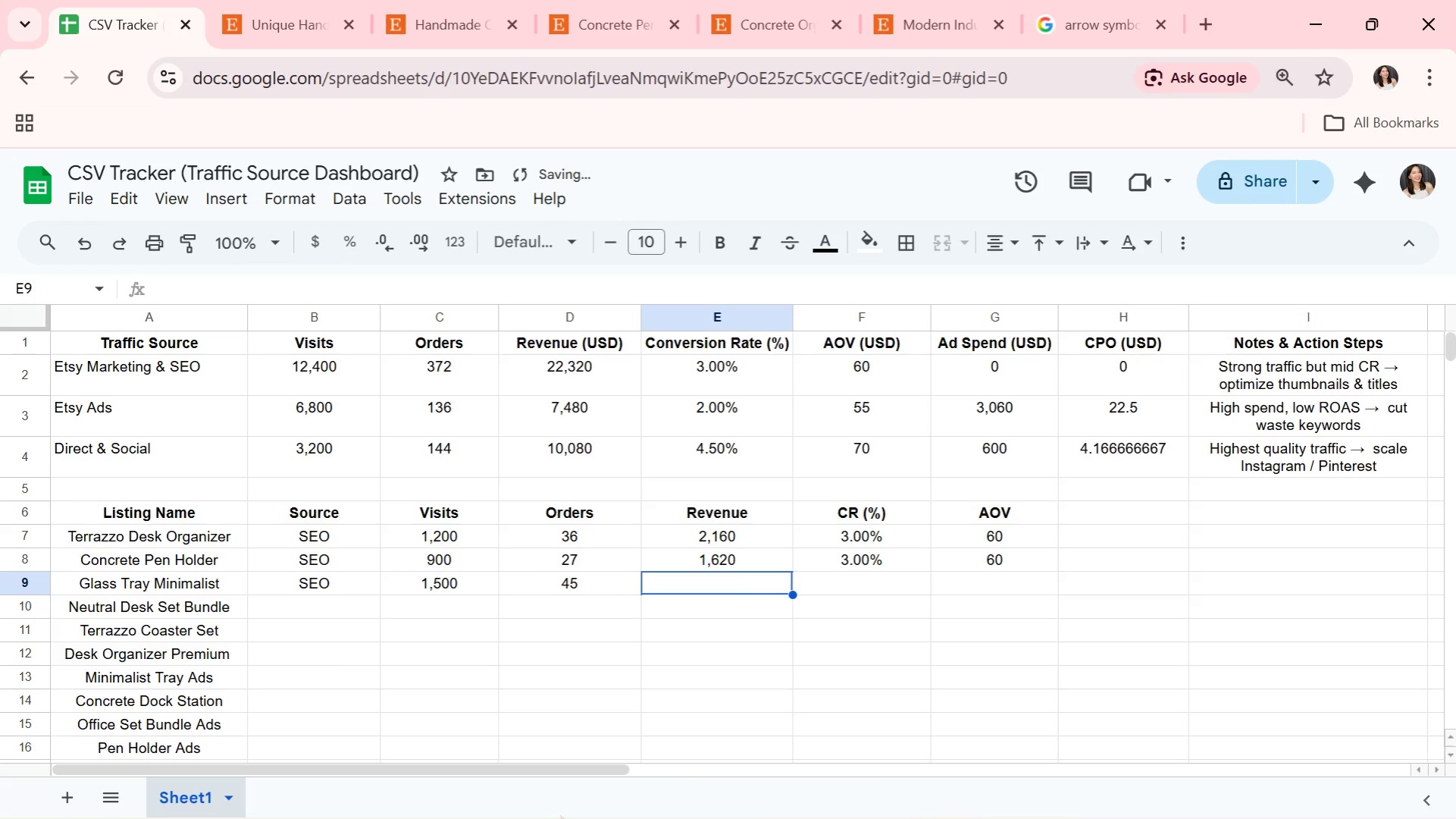 
type(2,700)
 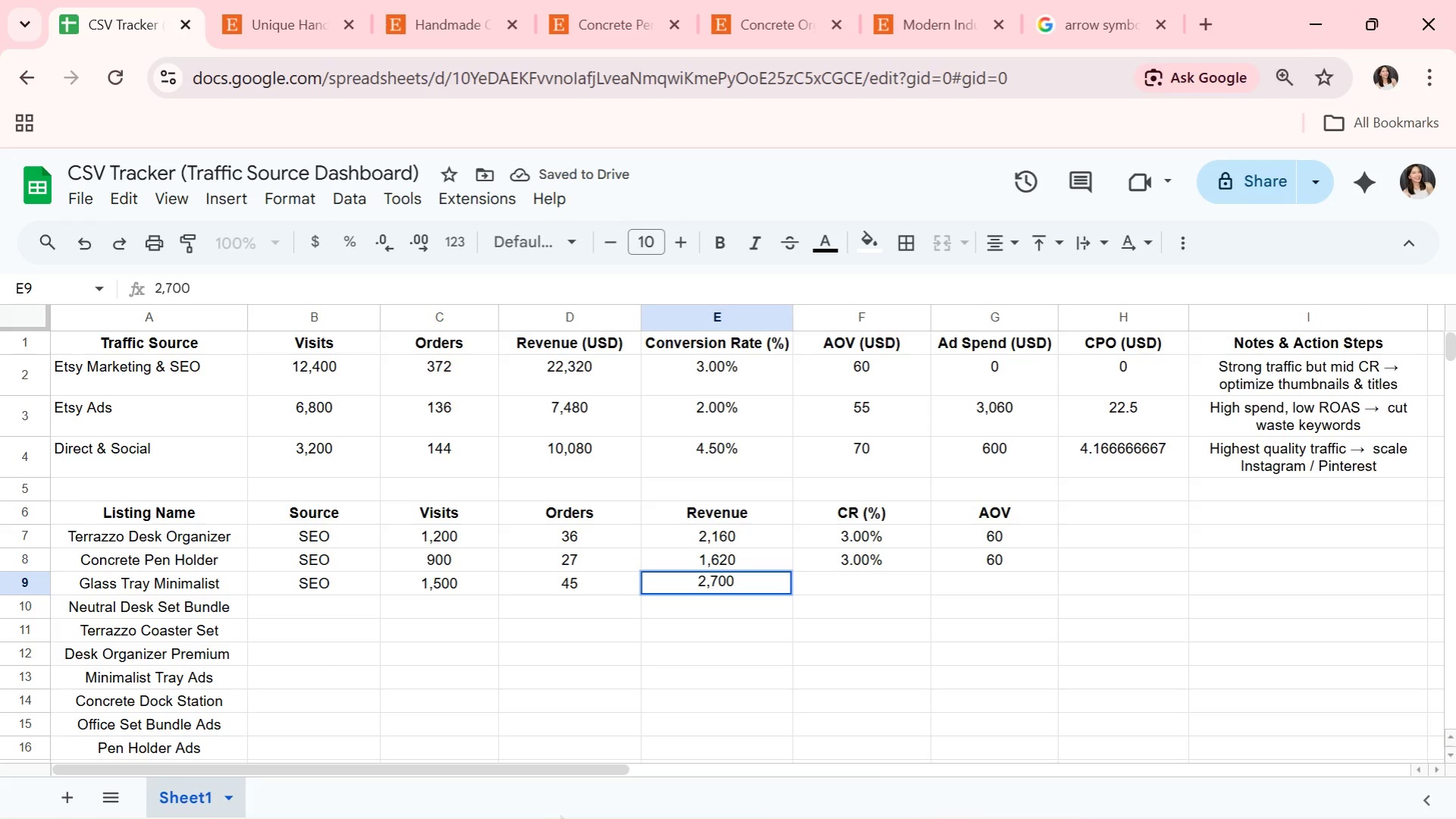 
key(ArrowRight)
 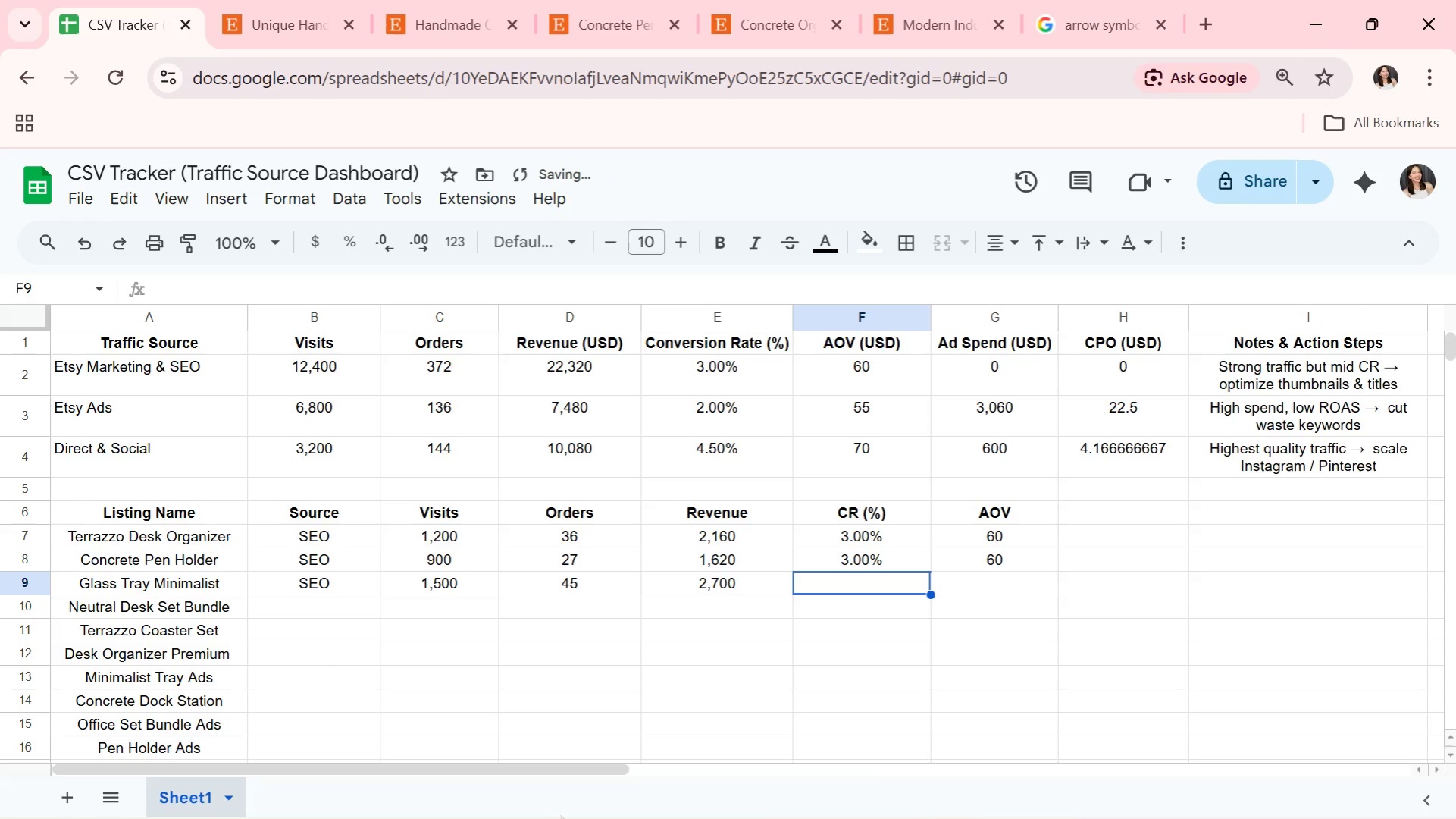 
key(ArrowUp)
 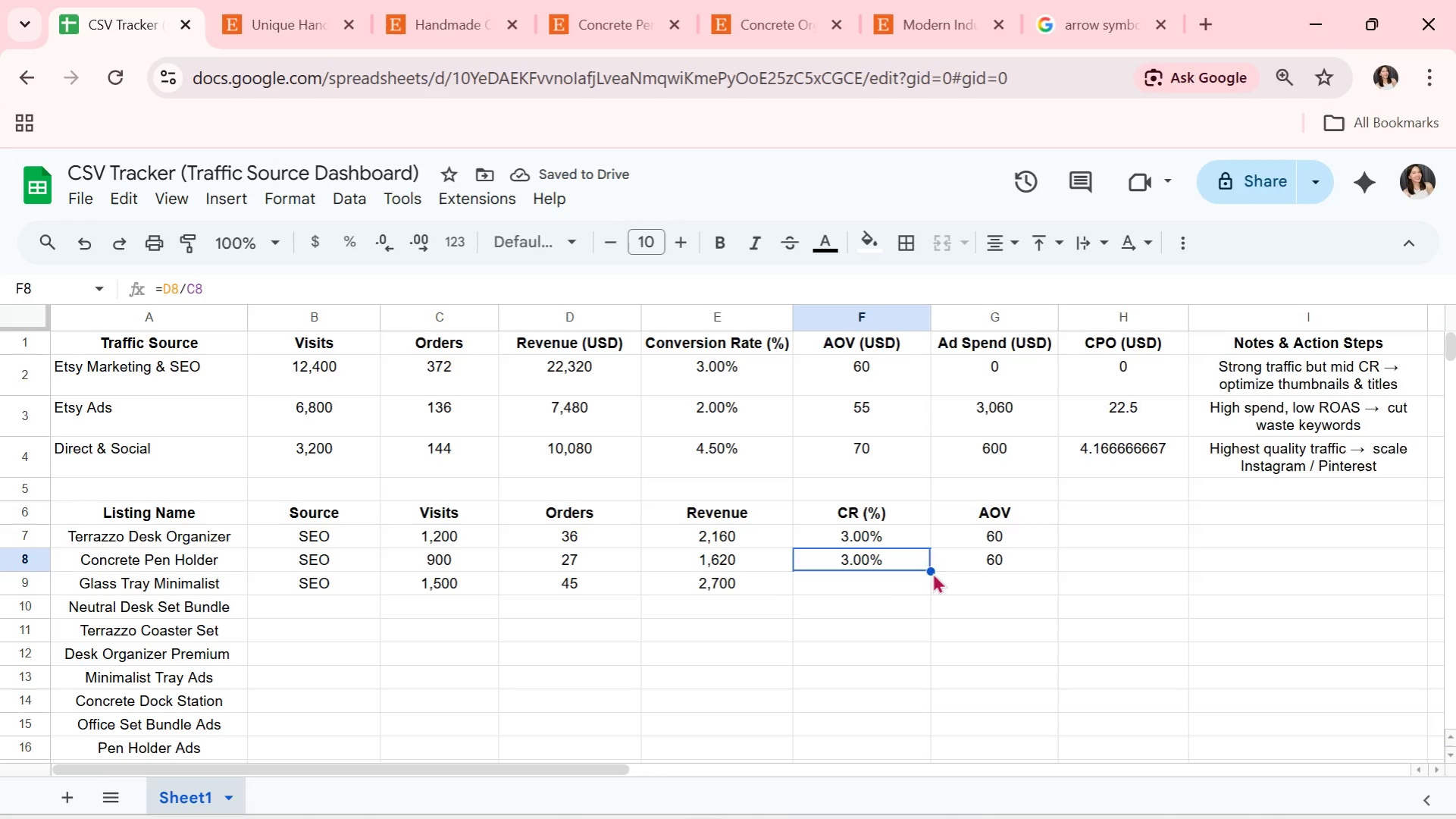 
left_click_drag(start_coordinate=[932, 568], to_coordinate=[931, 584])
 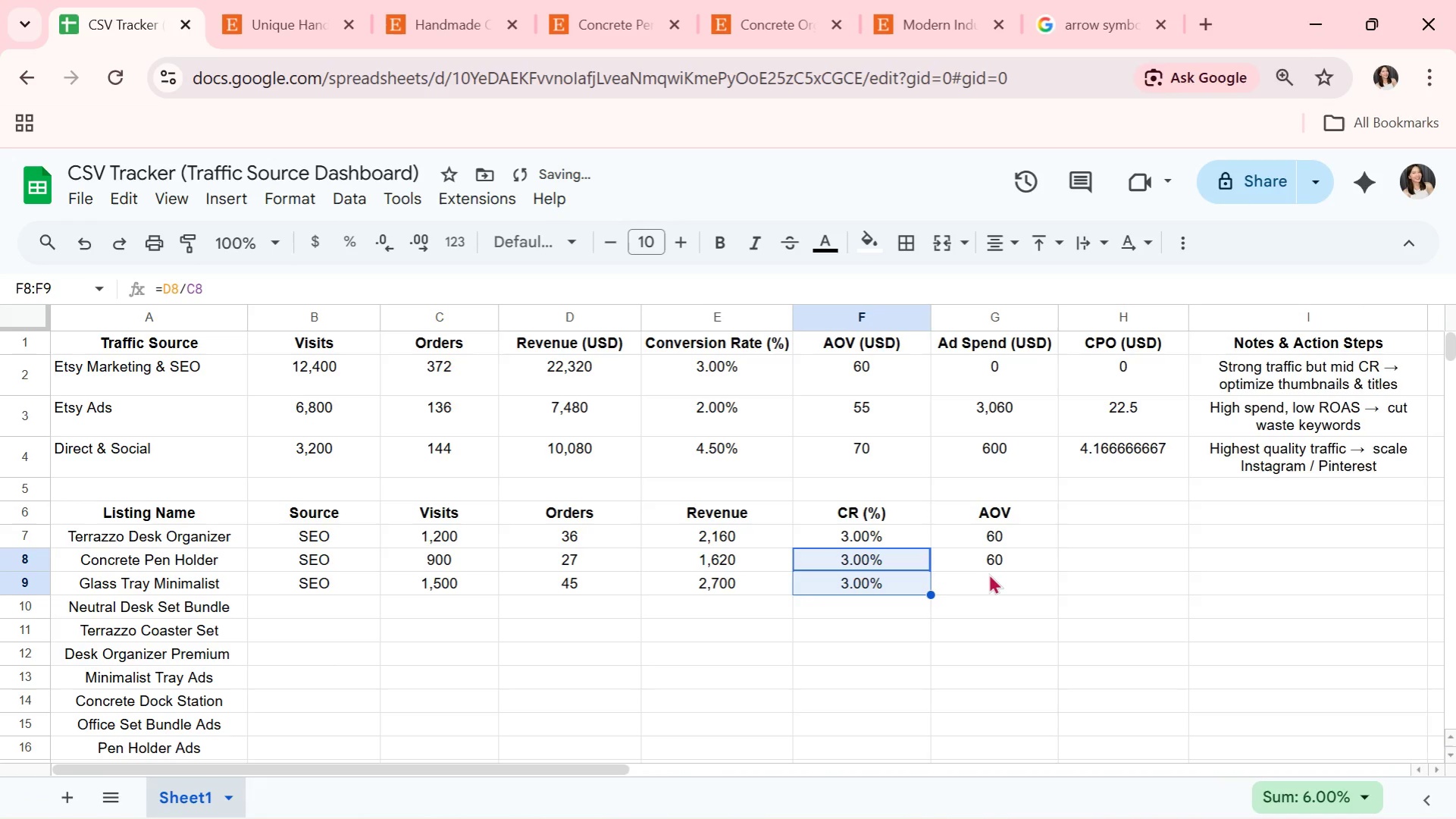 
left_click([1006, 558])
 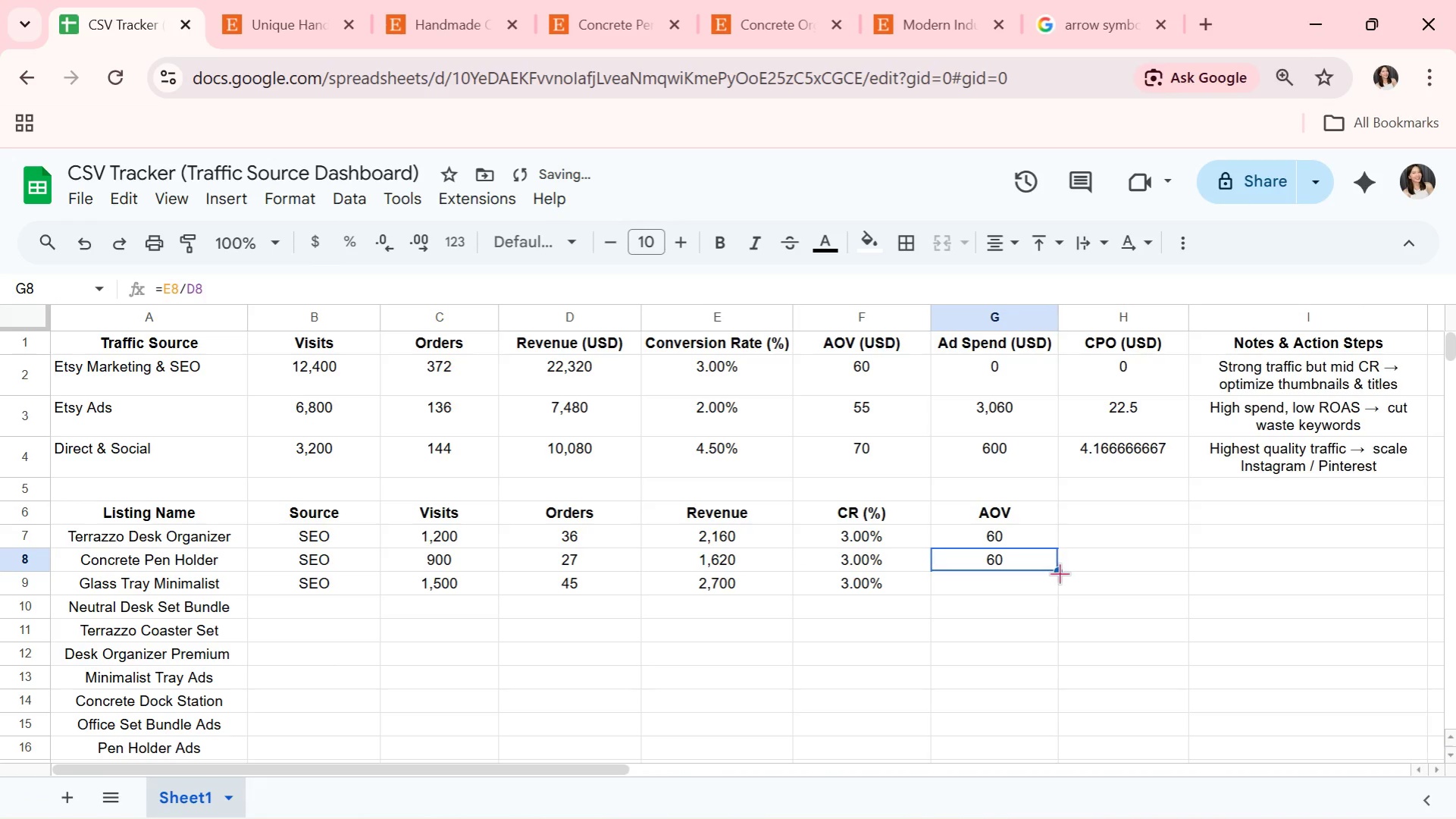 
left_click_drag(start_coordinate=[1060, 573], to_coordinate=[1058, 585])
 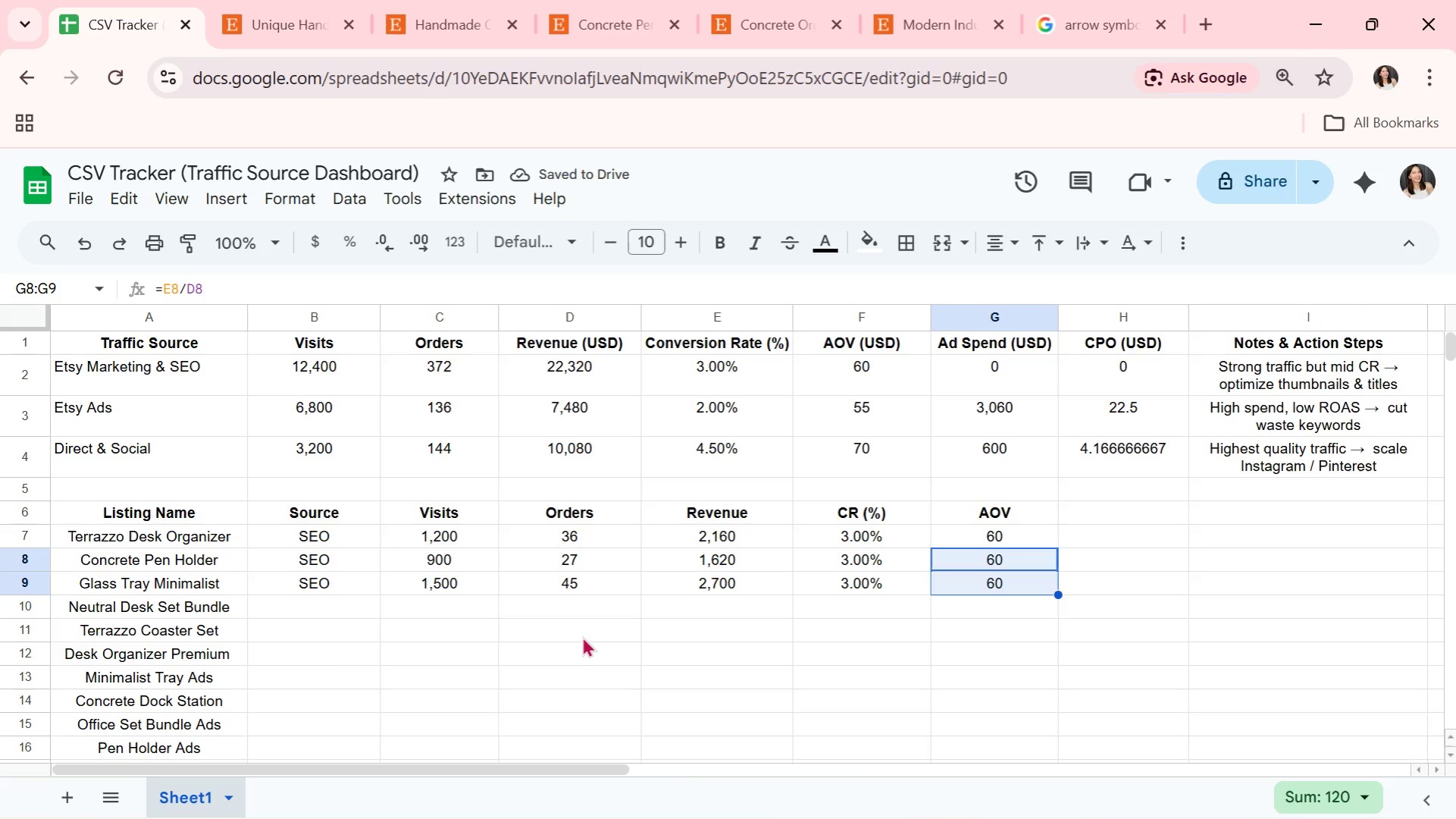 
wait(9.3)
 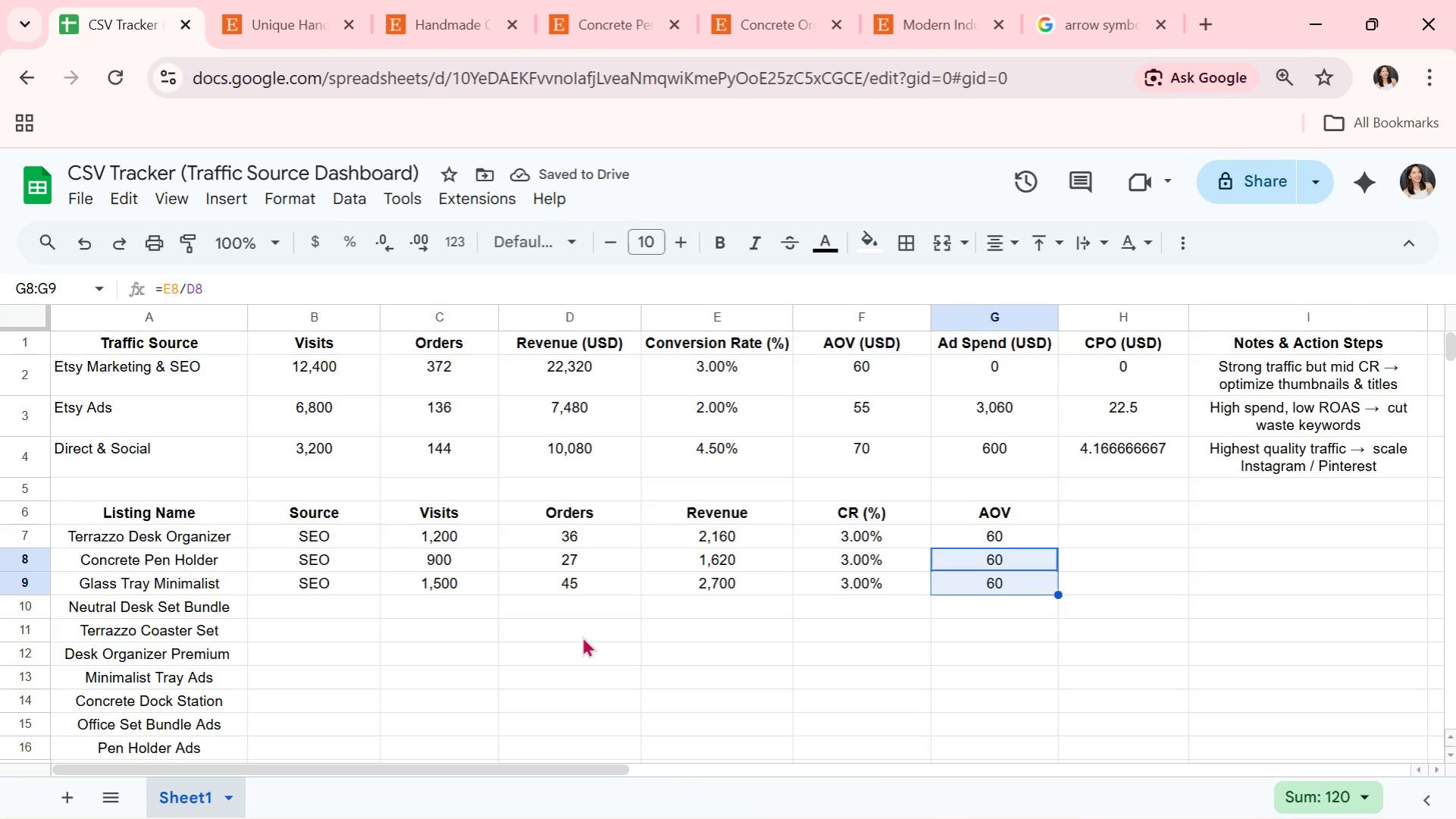 
left_click([308, 598])
 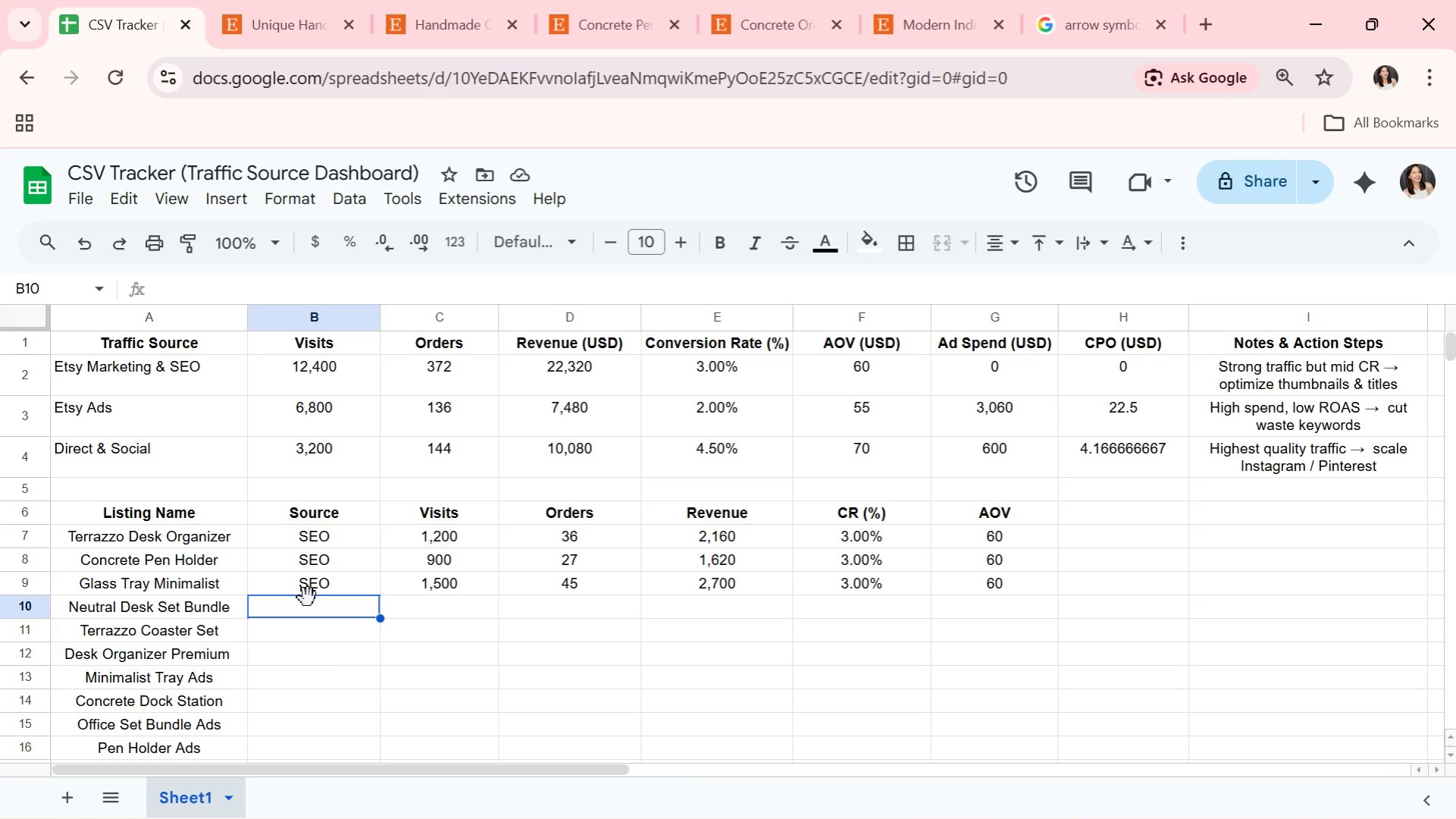 
type(seo )
key(Backspace)
 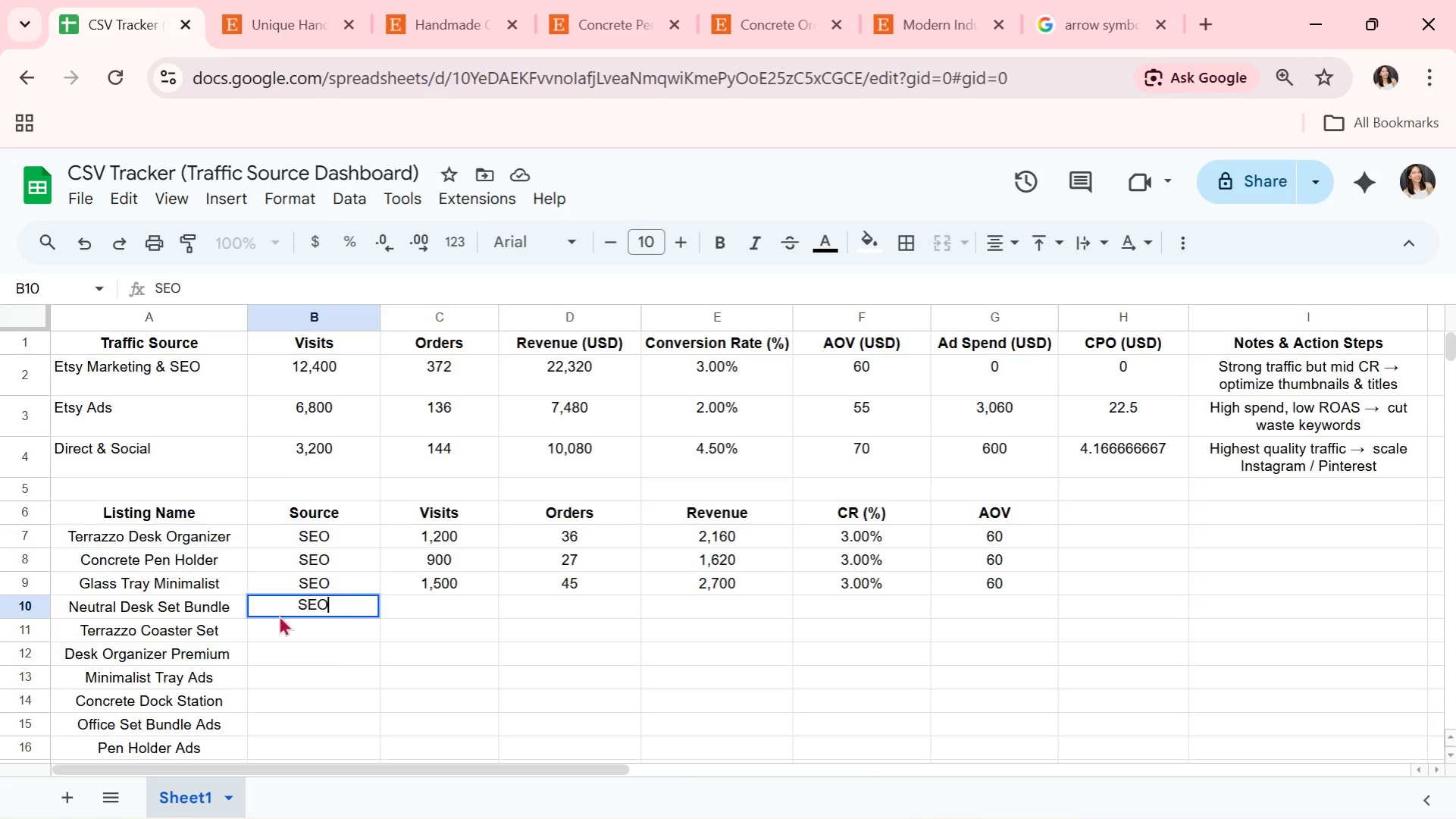 
key(ArrowRight)
 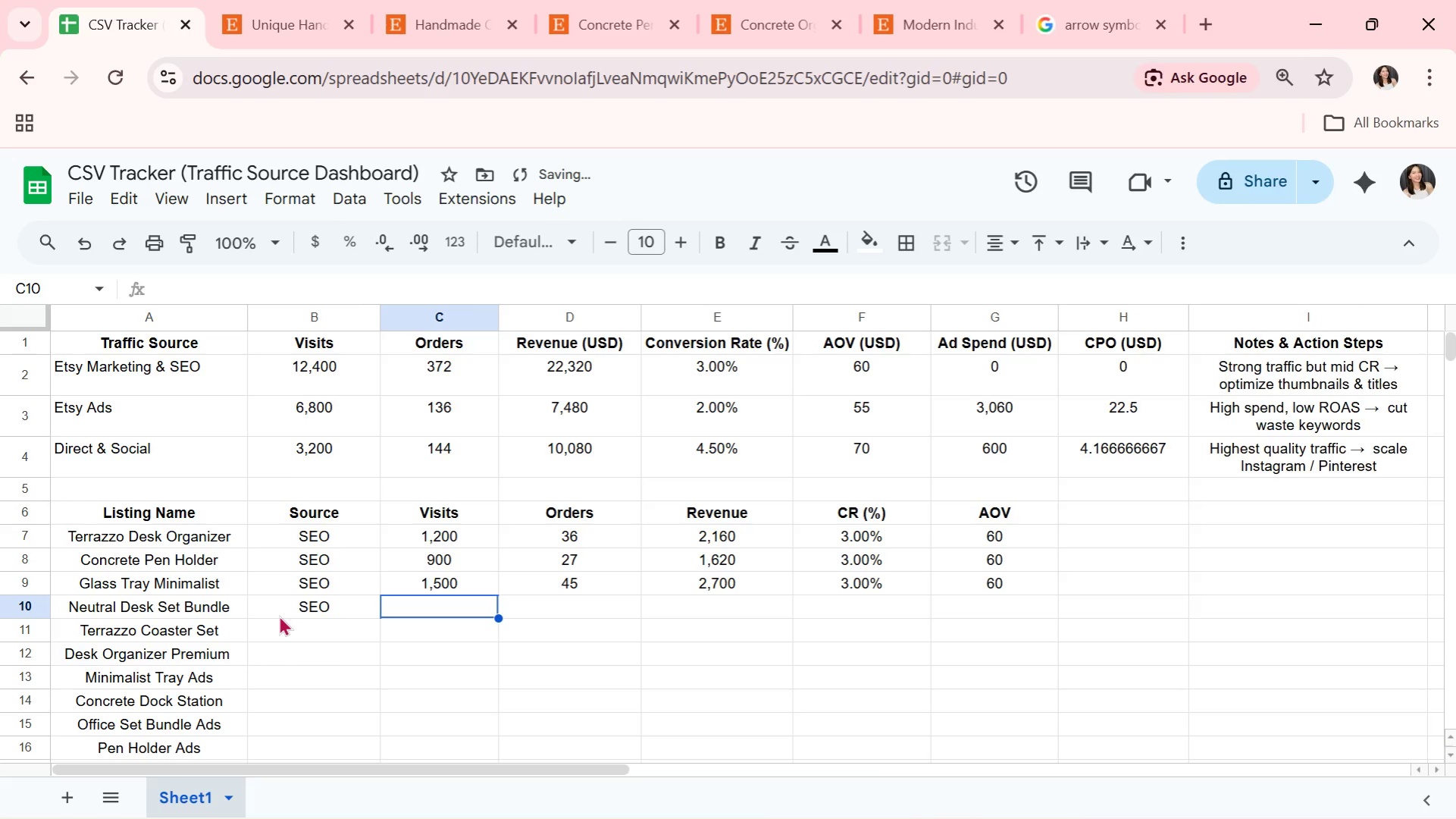 
type(800)
 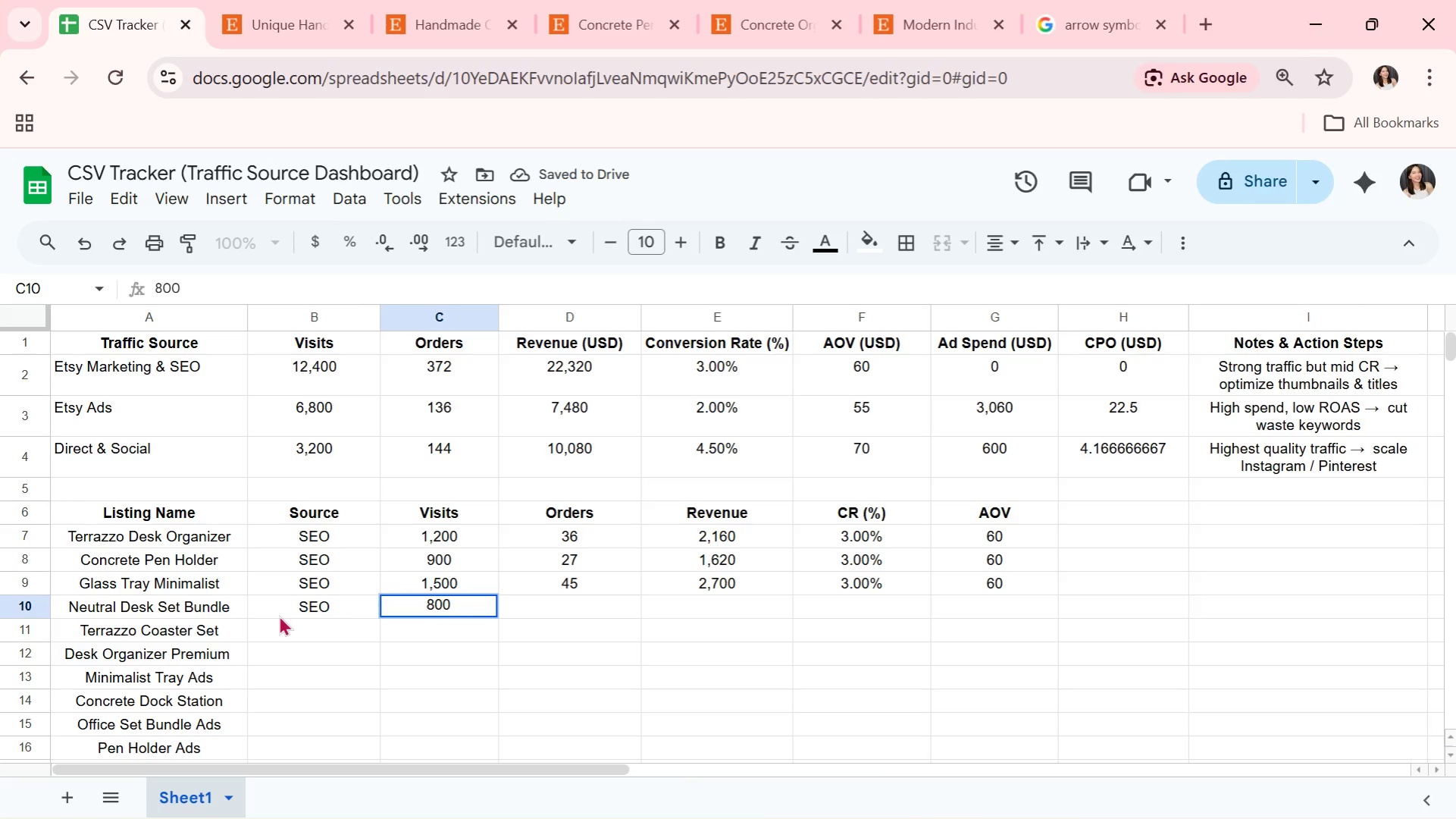 
key(ArrowRight)
 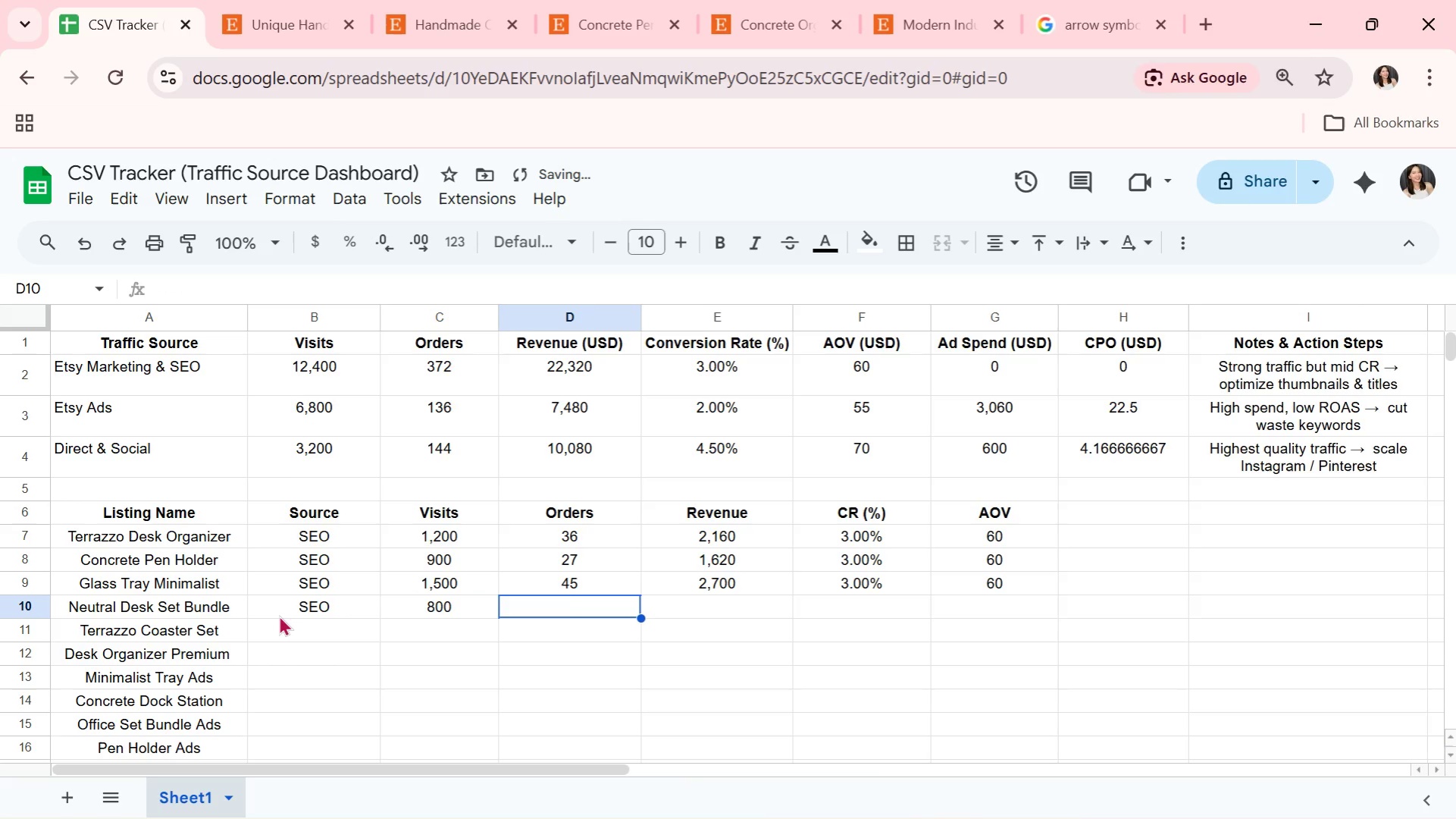 
type(24)
 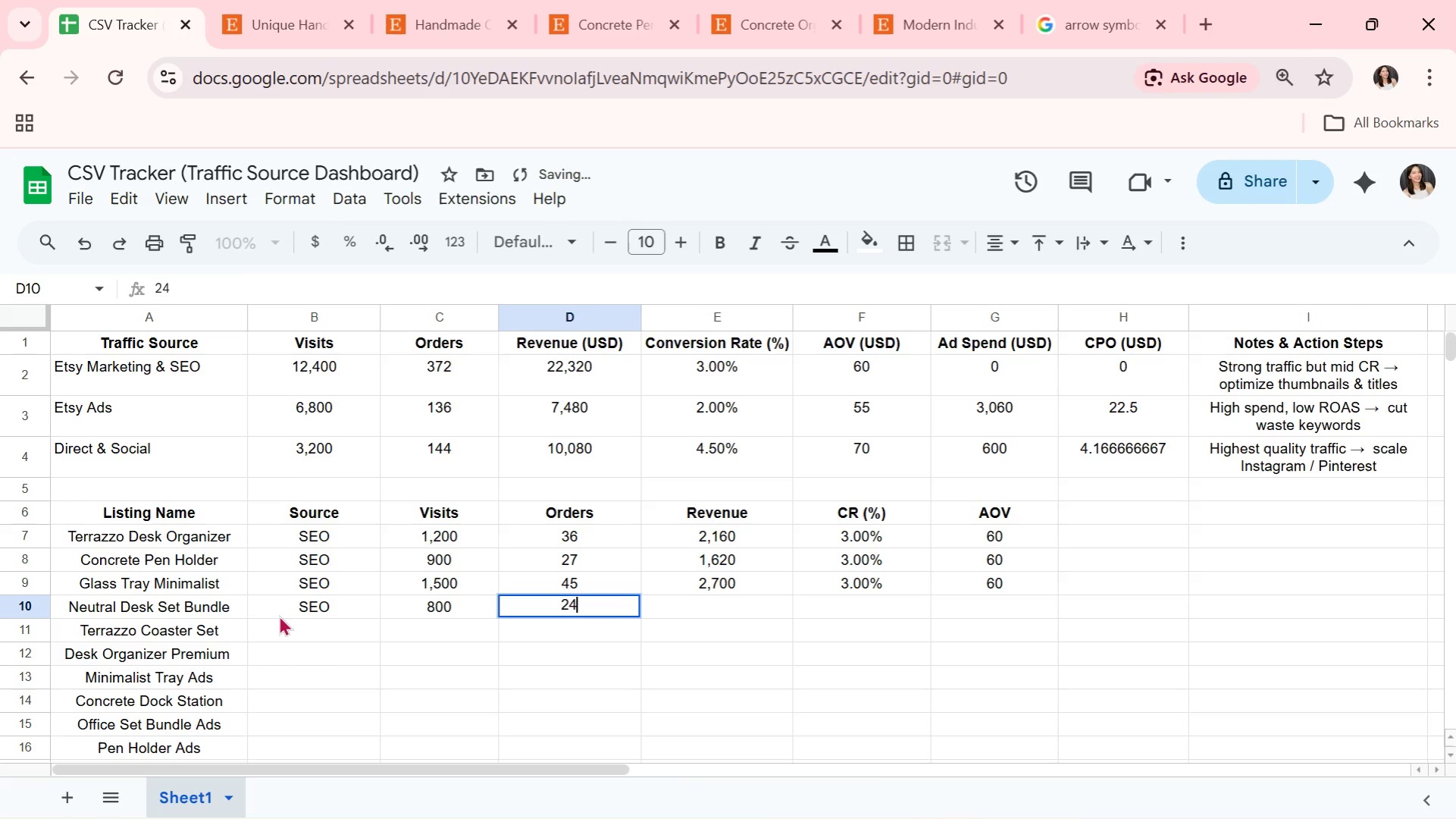 
key(ArrowRight)
 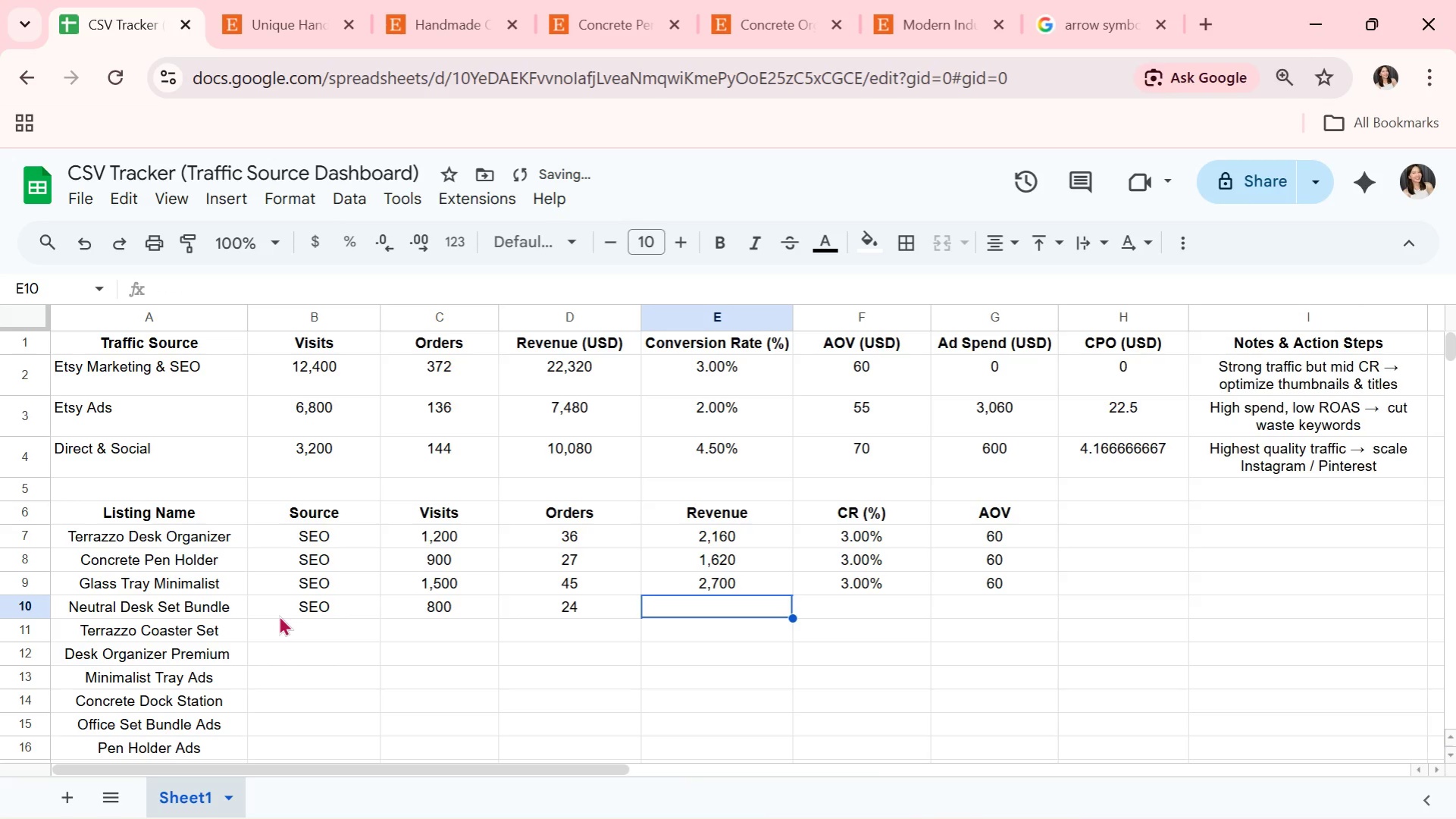 
type(1,440)
 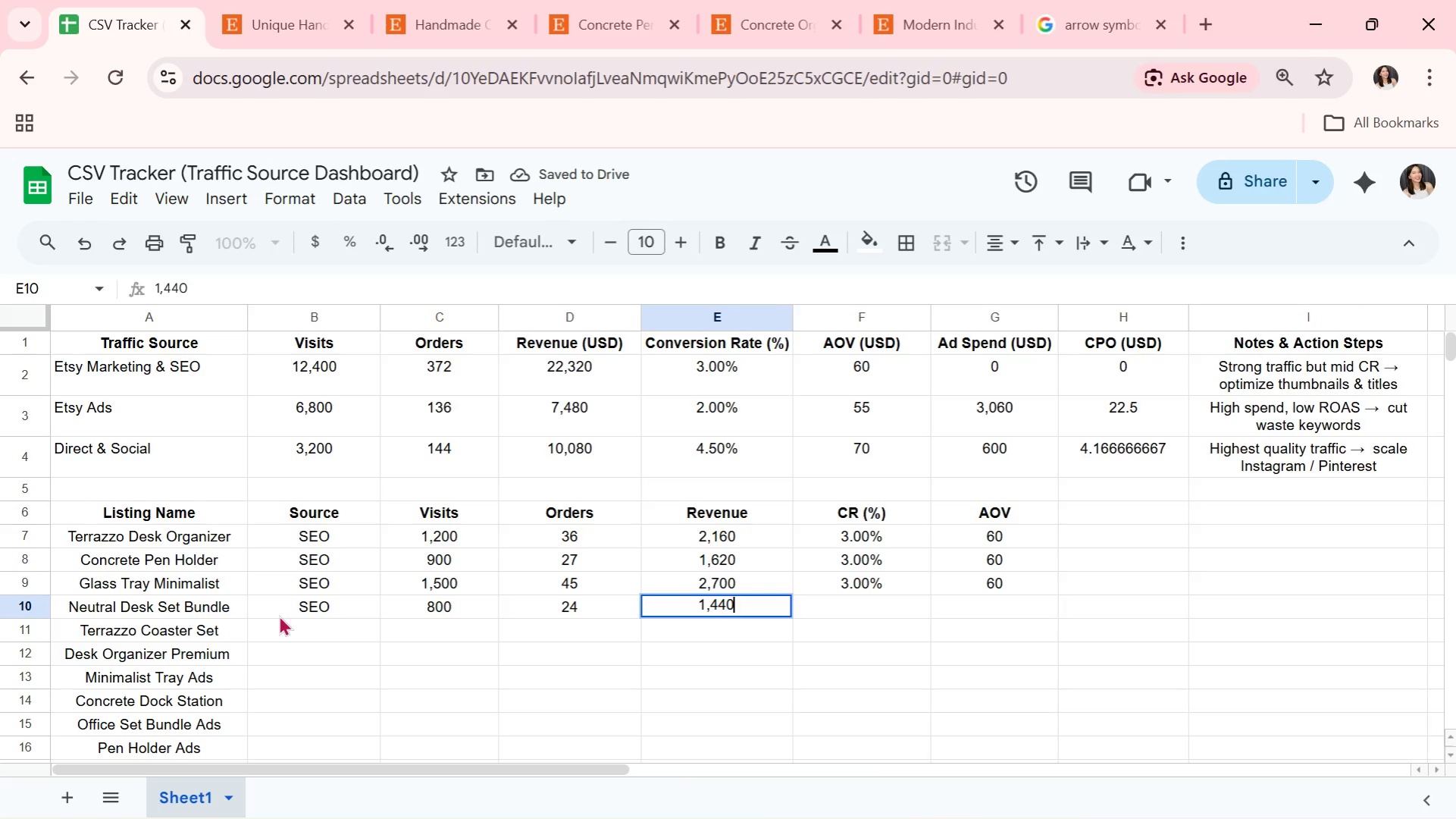 
key(ArrowRight)
 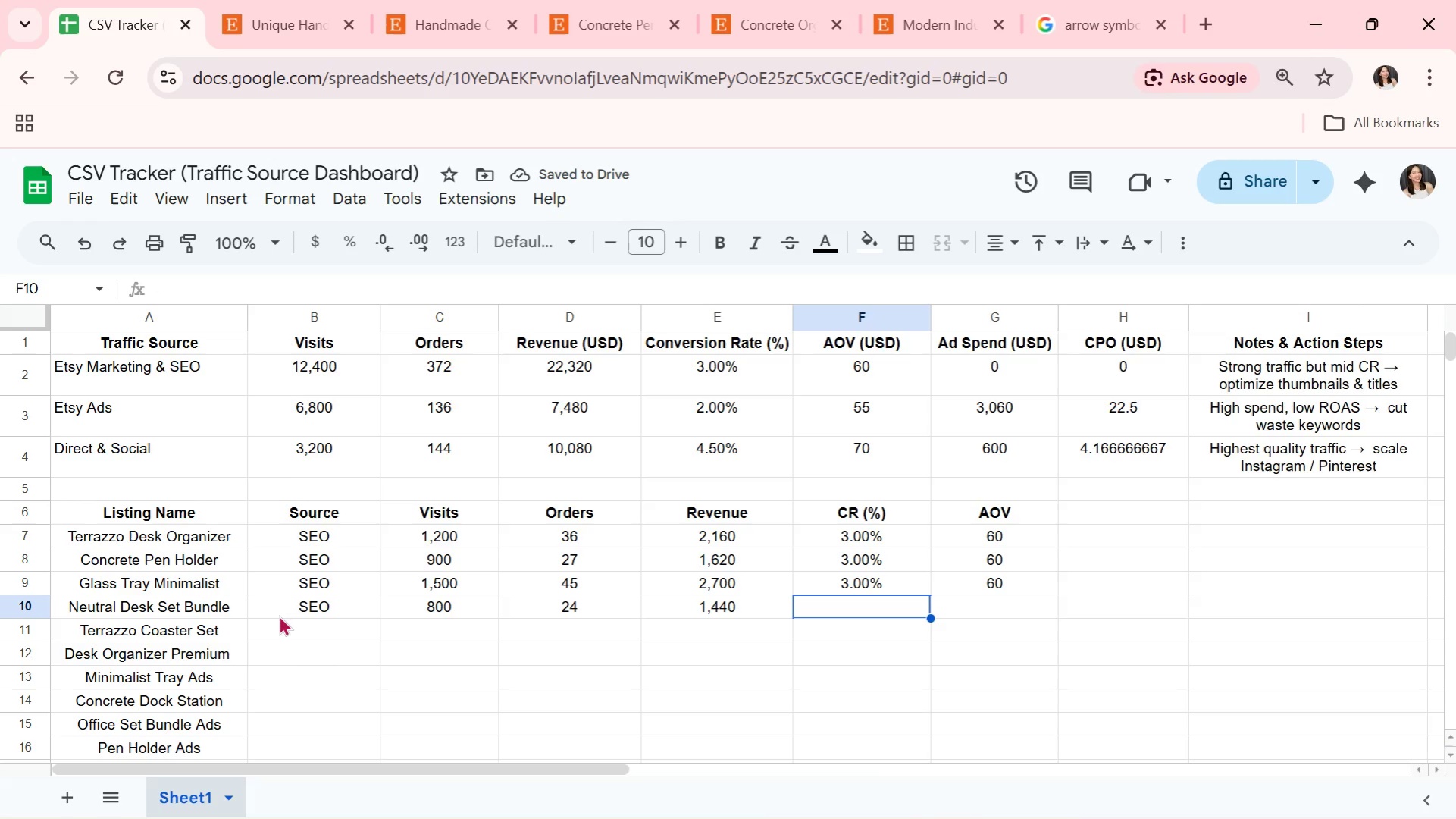 
key(ArrowLeft)
 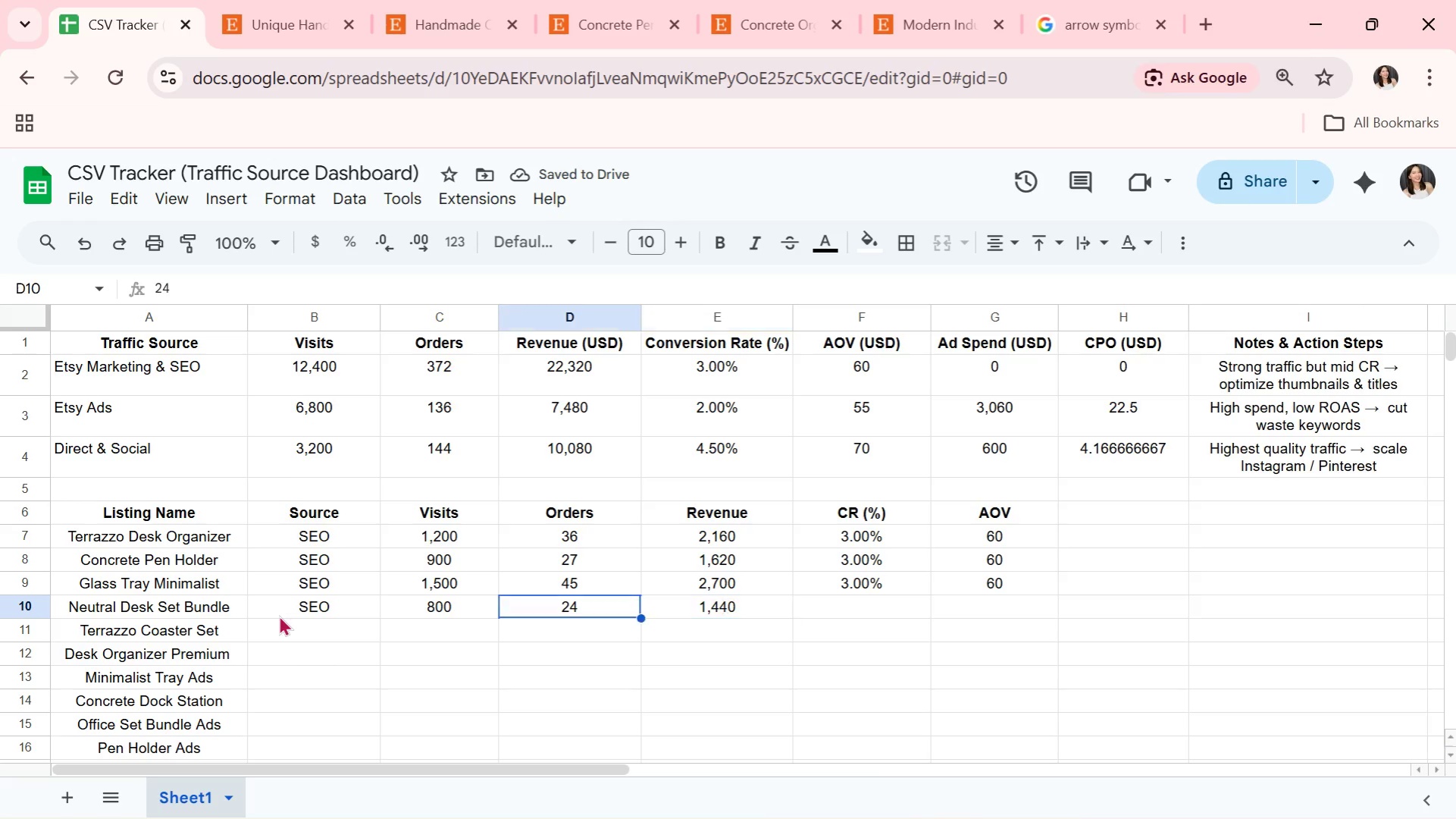 
key(ArrowLeft)
 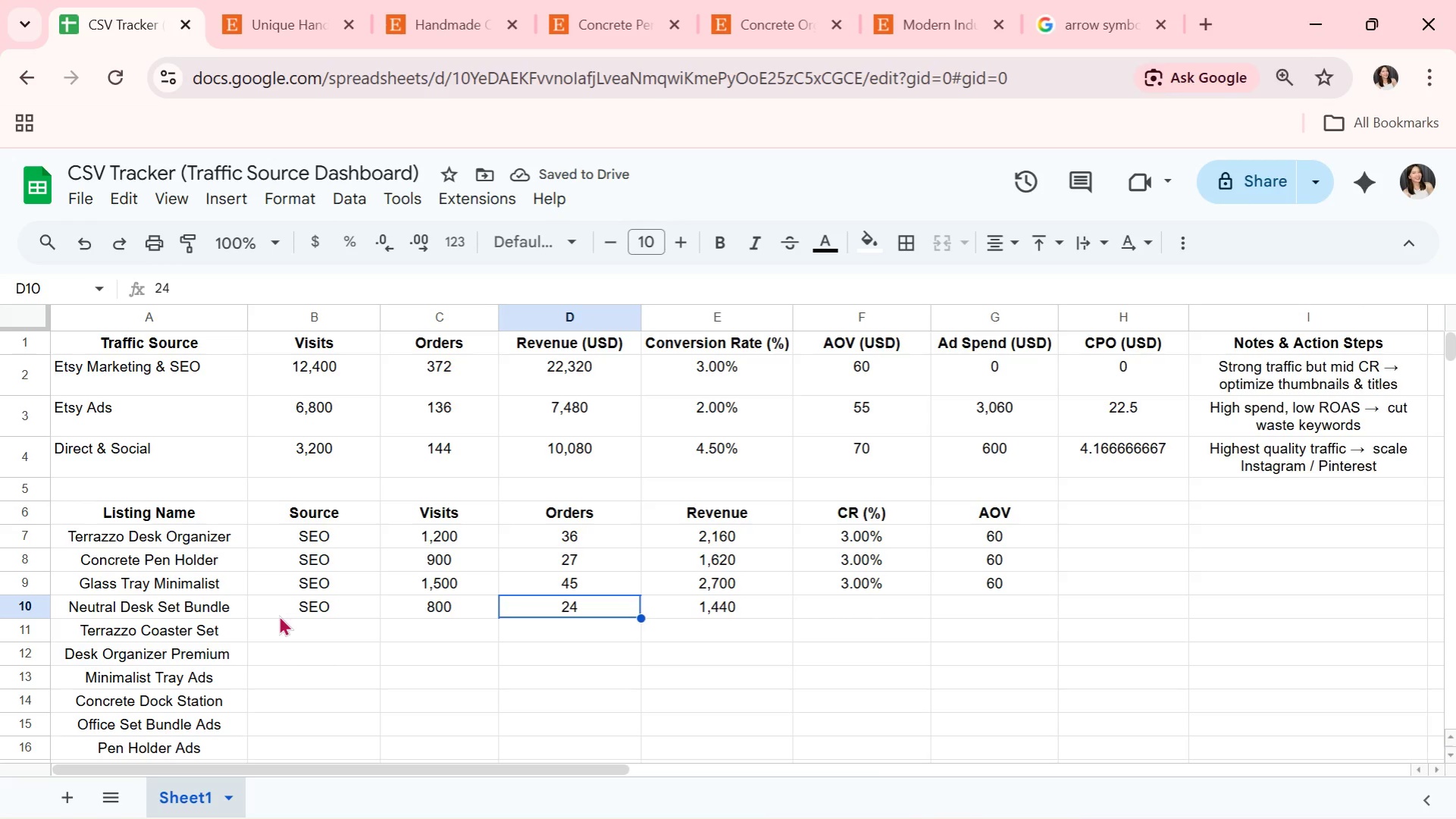 
key(ArrowLeft)
 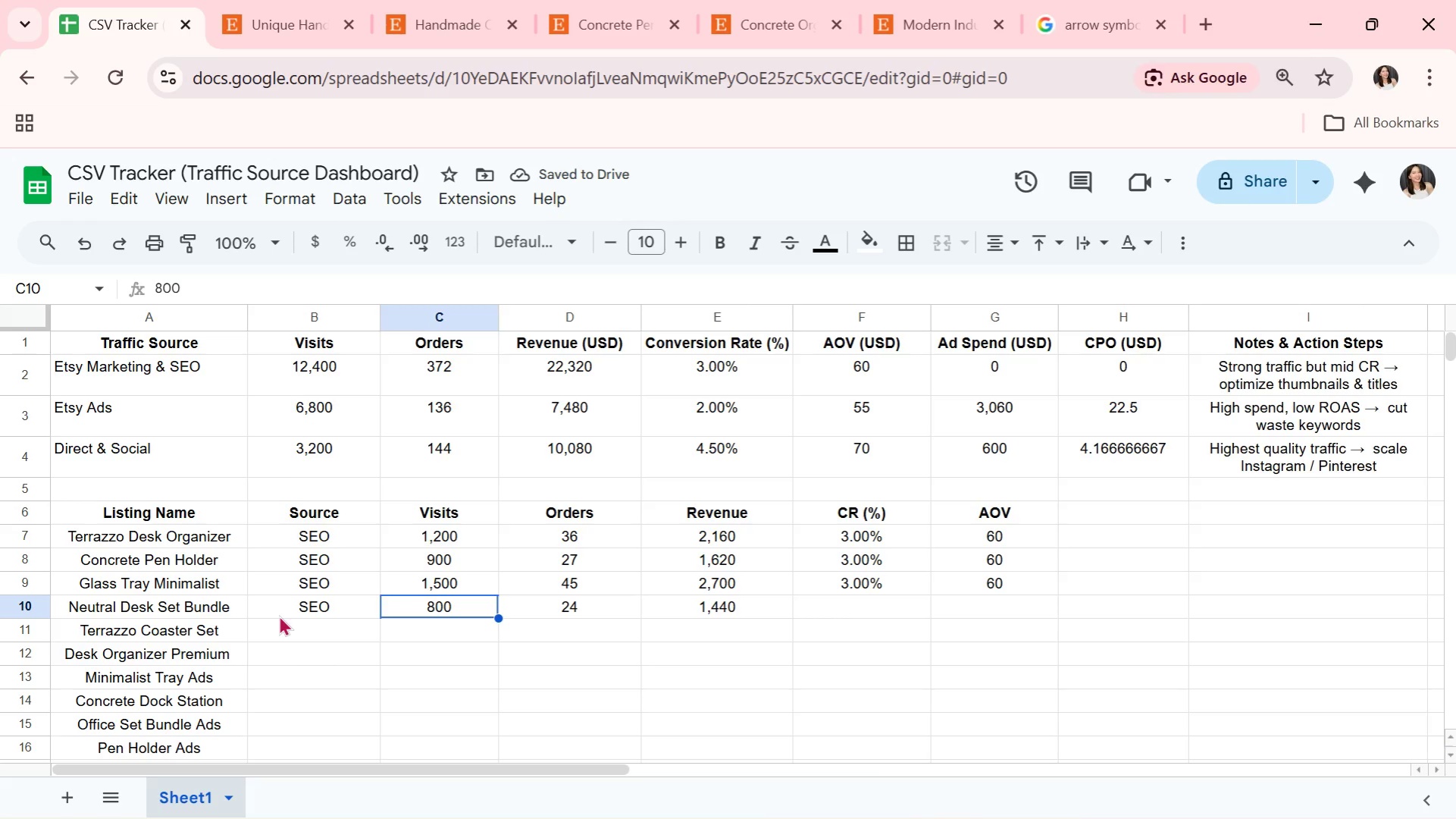 
hold_key(key=ArrowLeft, duration=0.33)
 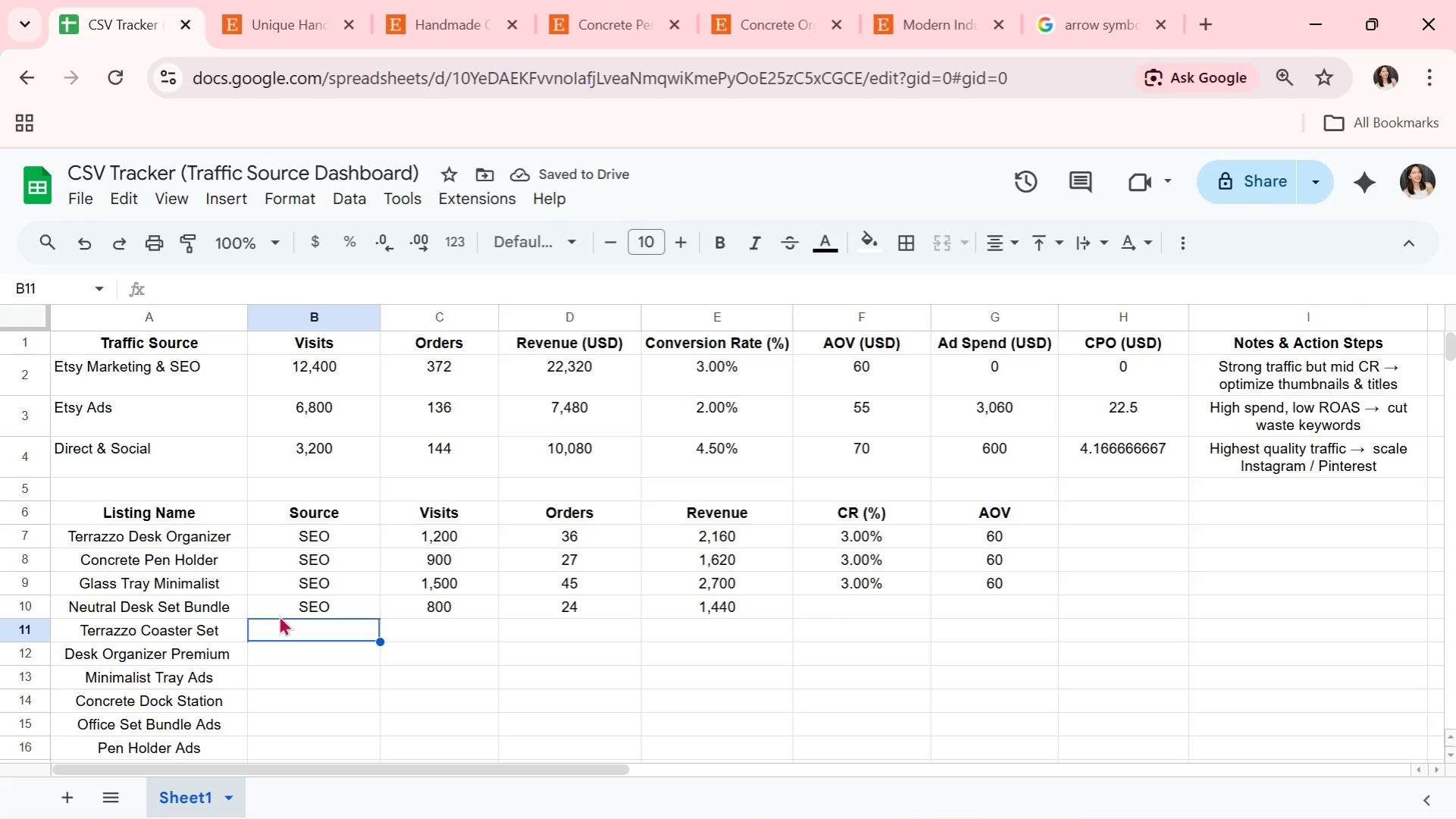 
key(ArrowDown)
 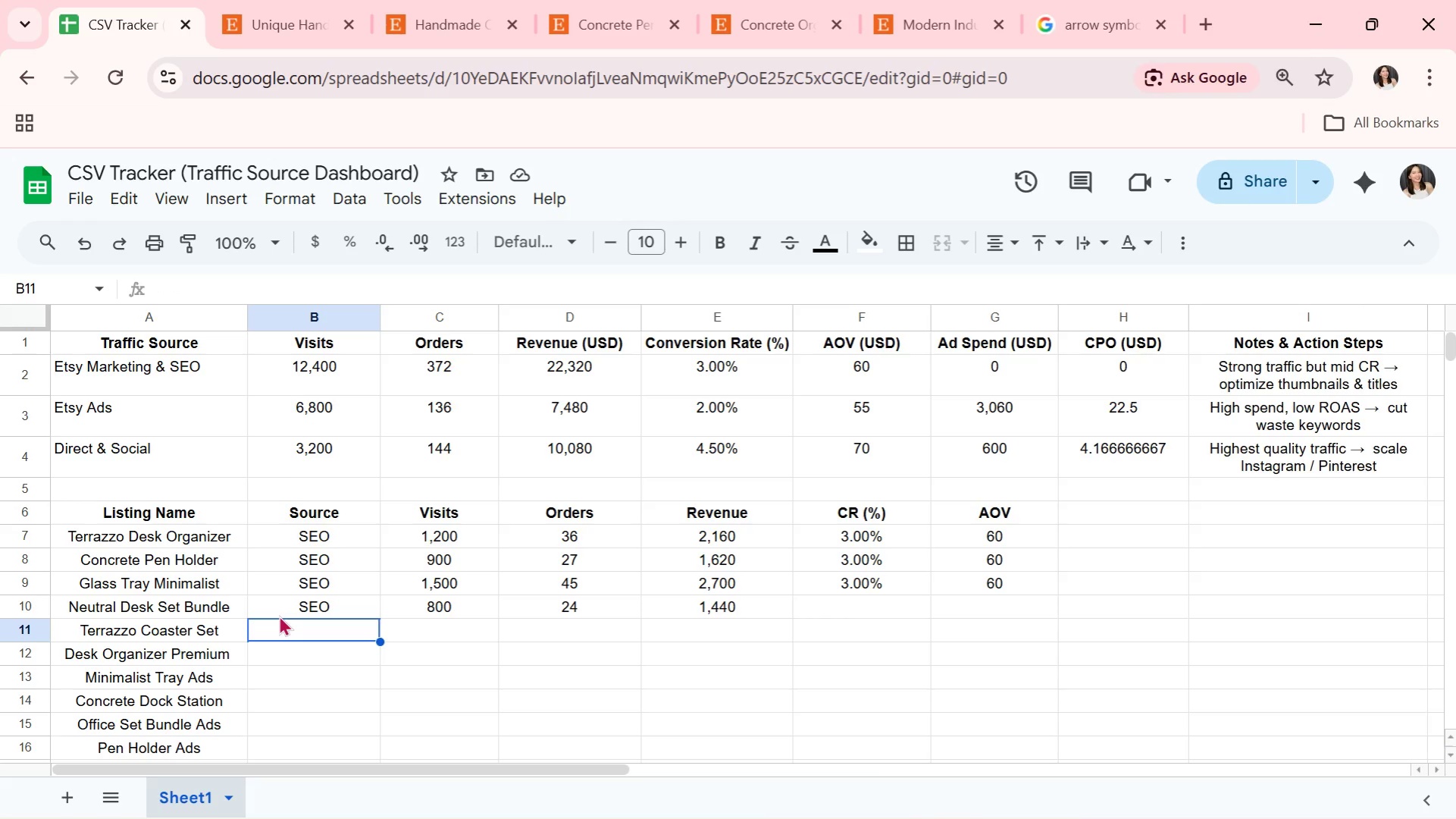 
wait(6.89)
 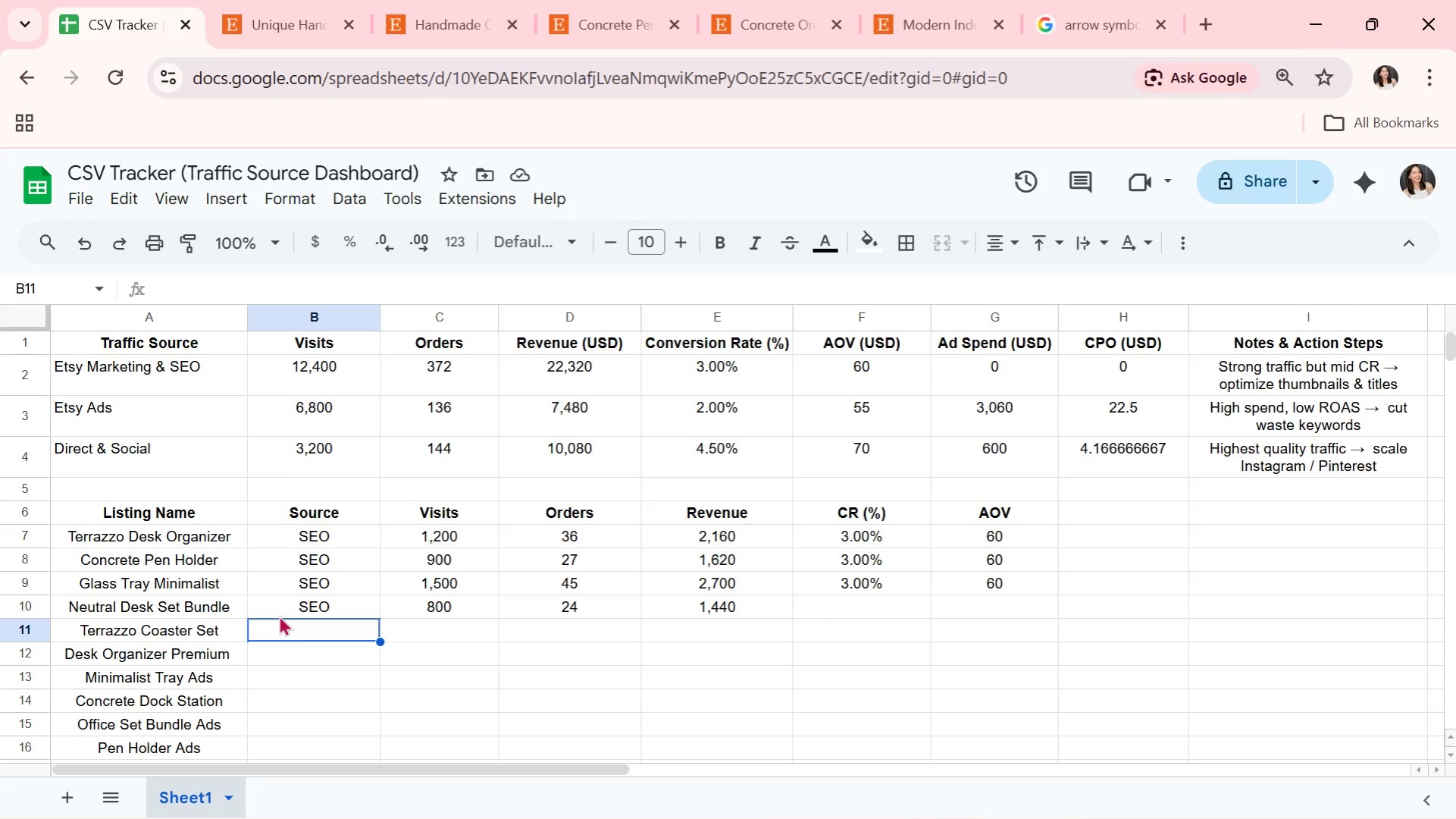 
key(ArrowUp)
 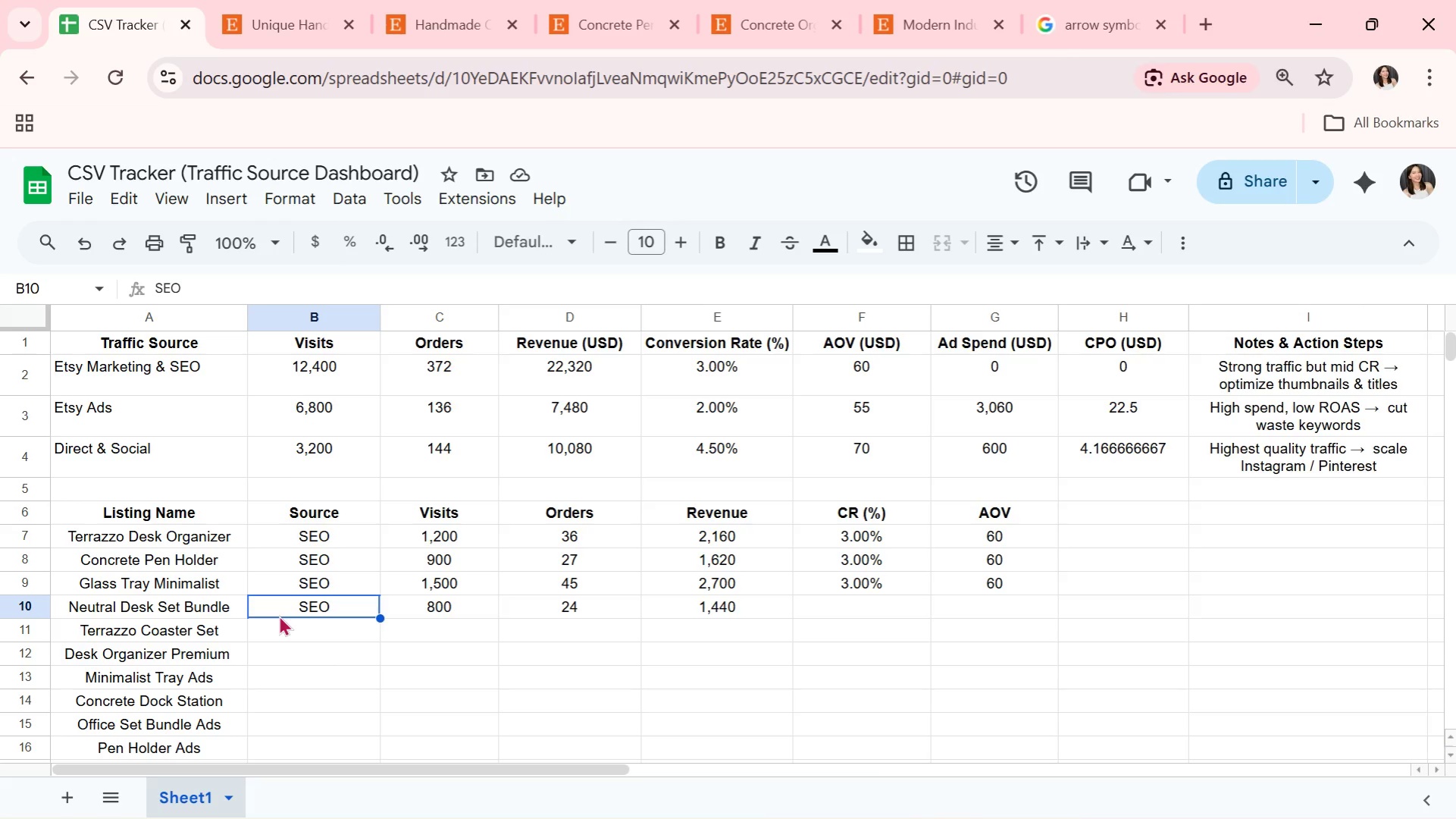 
key(Control+C)
 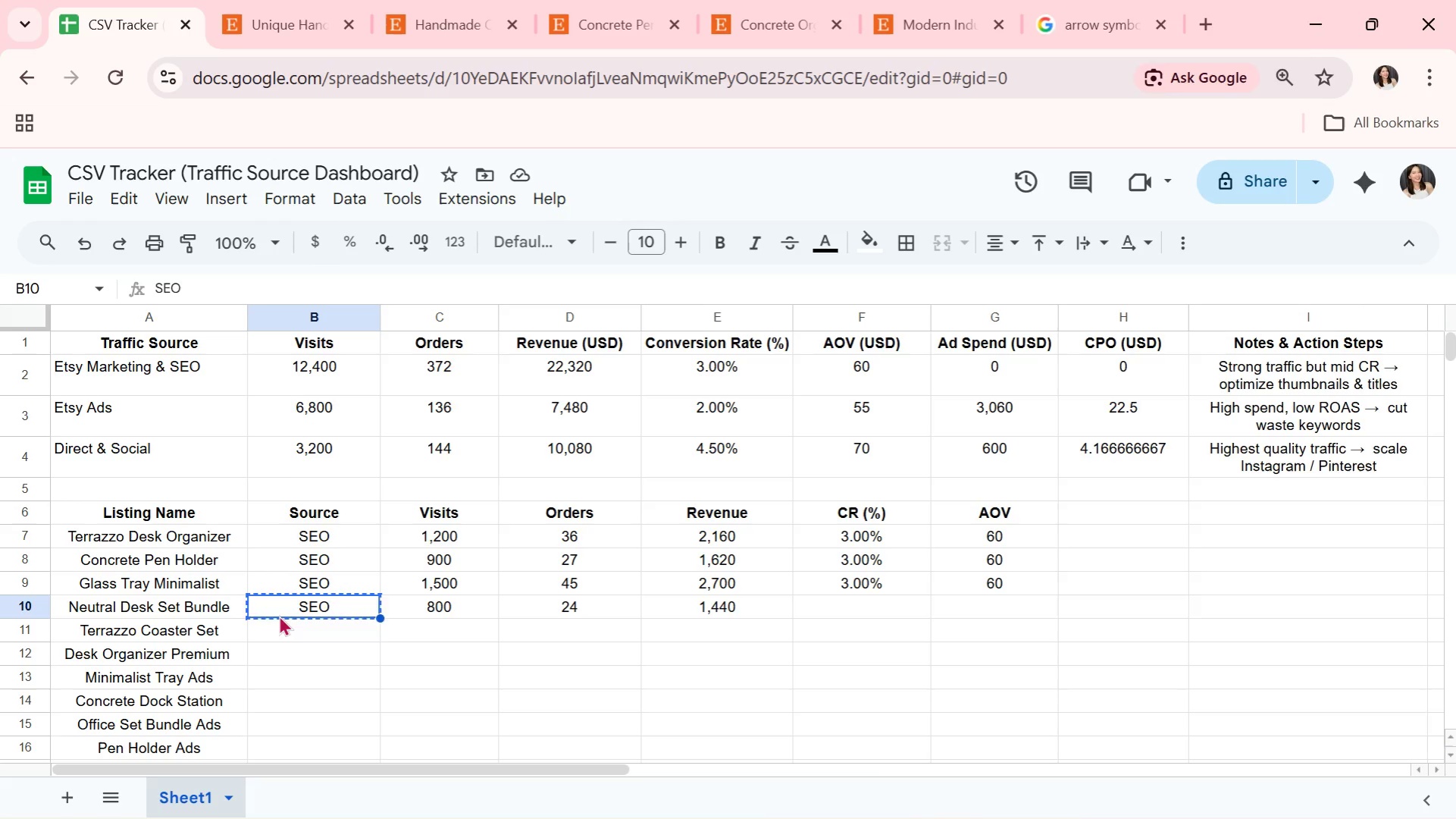 
key(ArrowDown)
 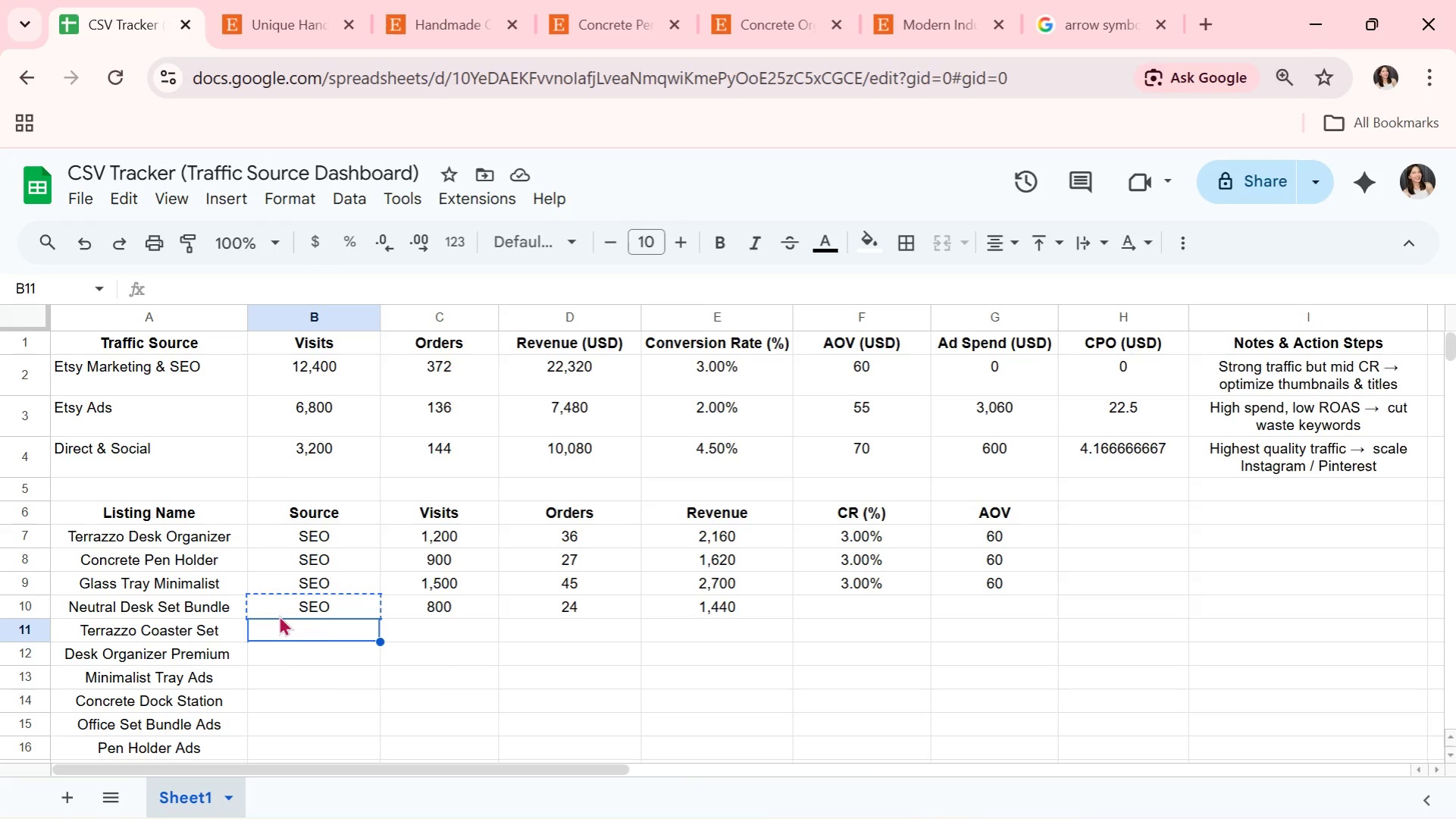 
key(Control+ControlLeft)
 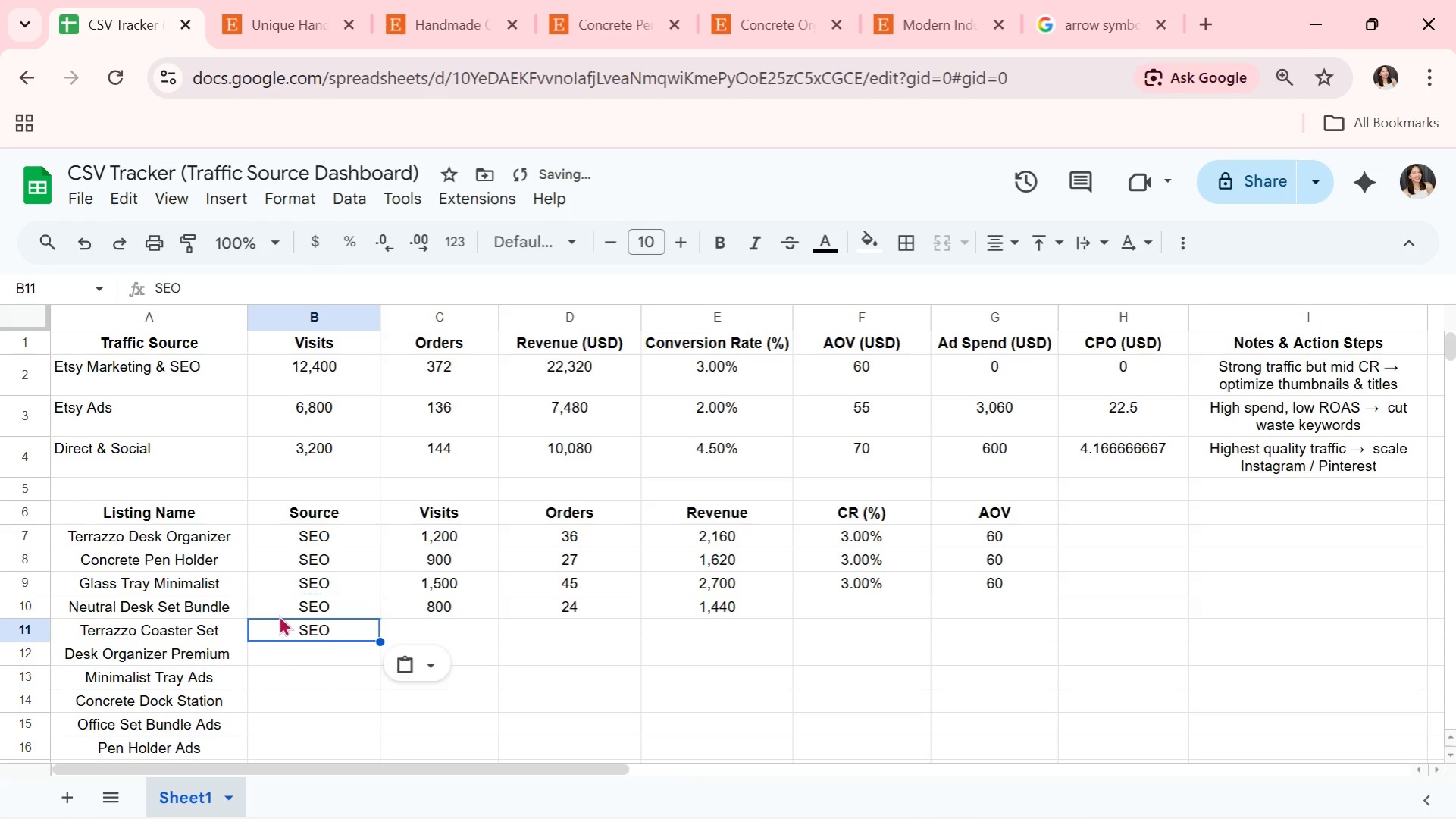 
key(Control+V)
 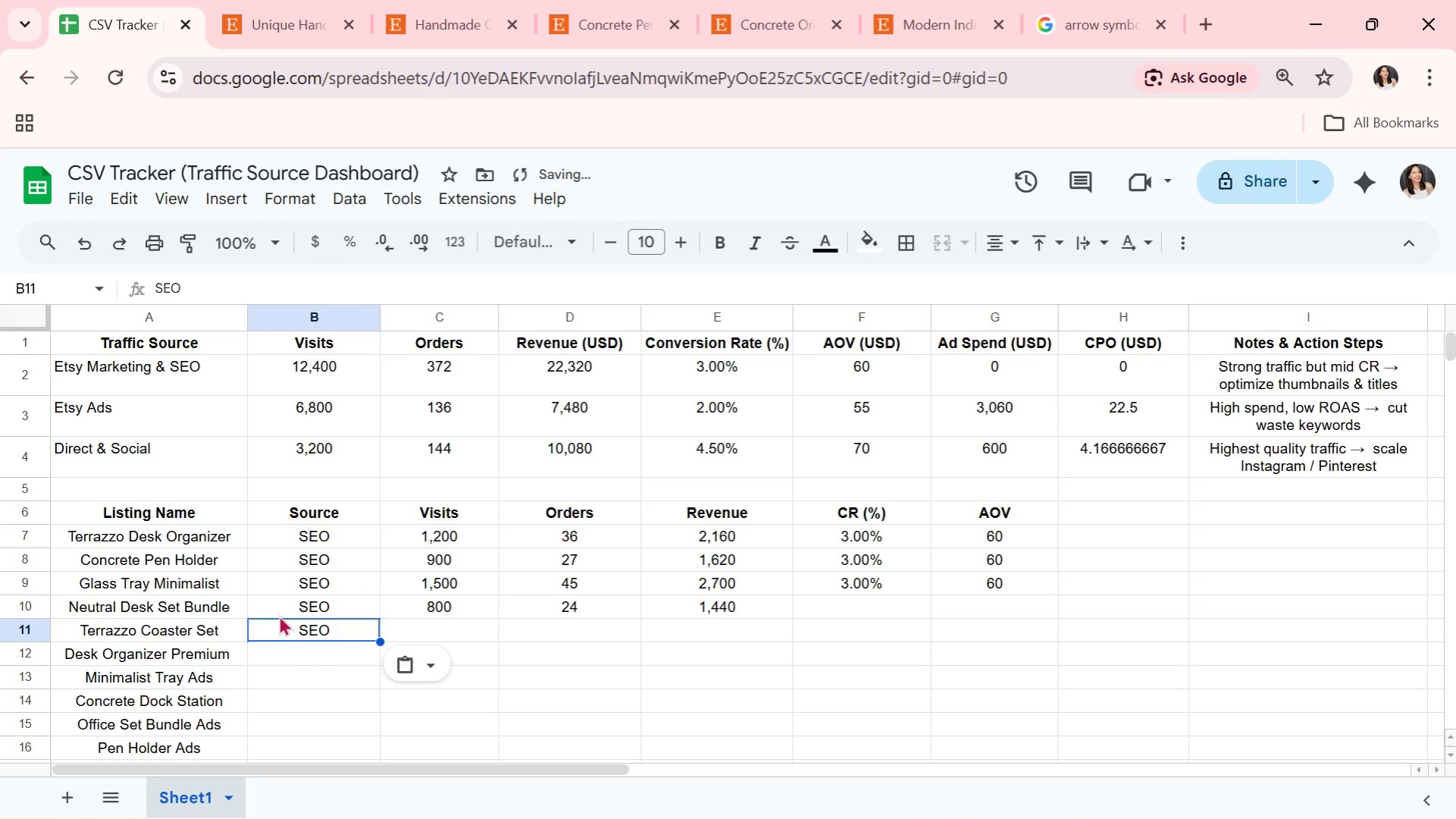 
key(ArrowRight)
 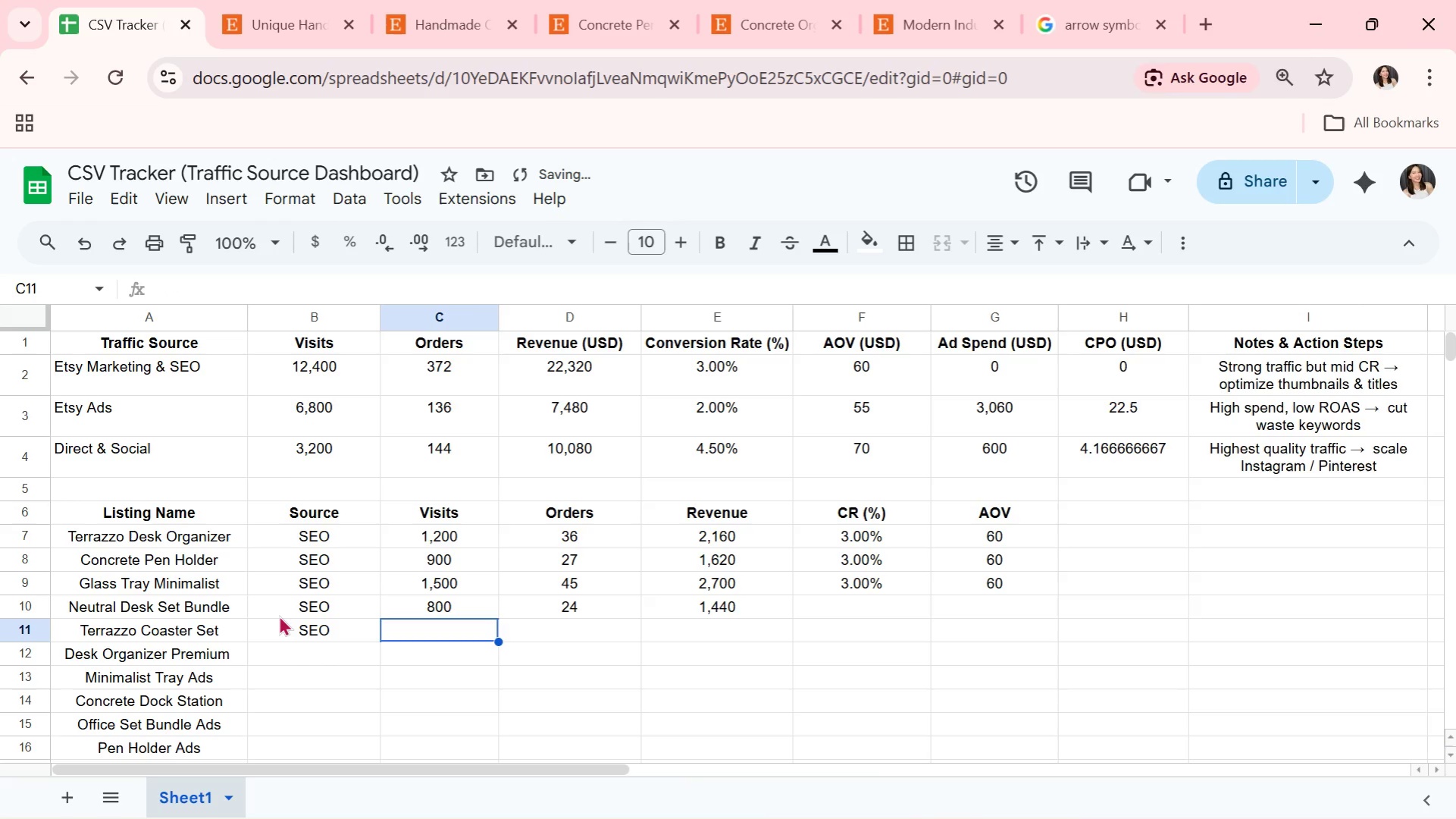 
type(1,100)
 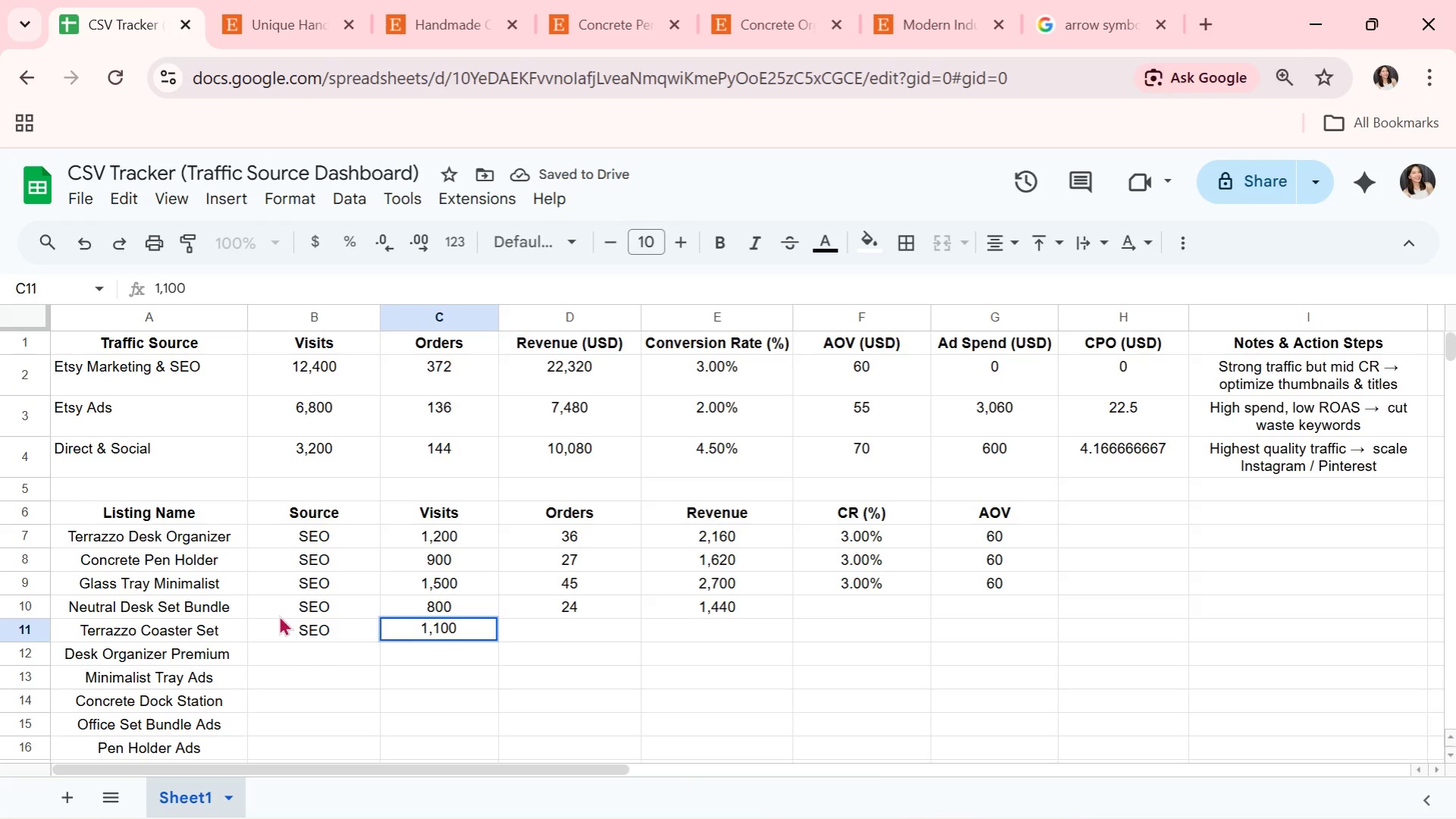 
key(ArrowRight)
 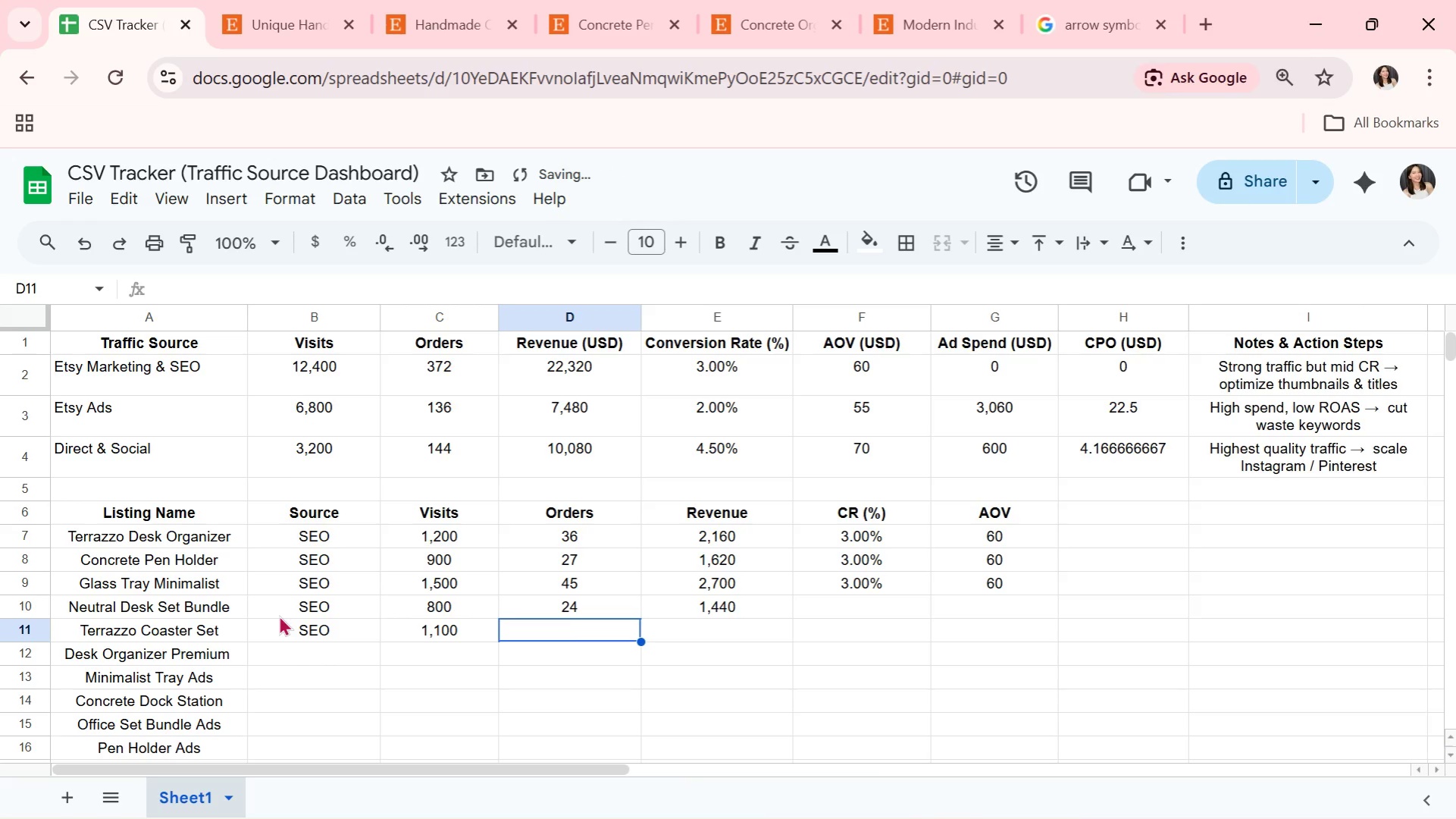 
type(33)
 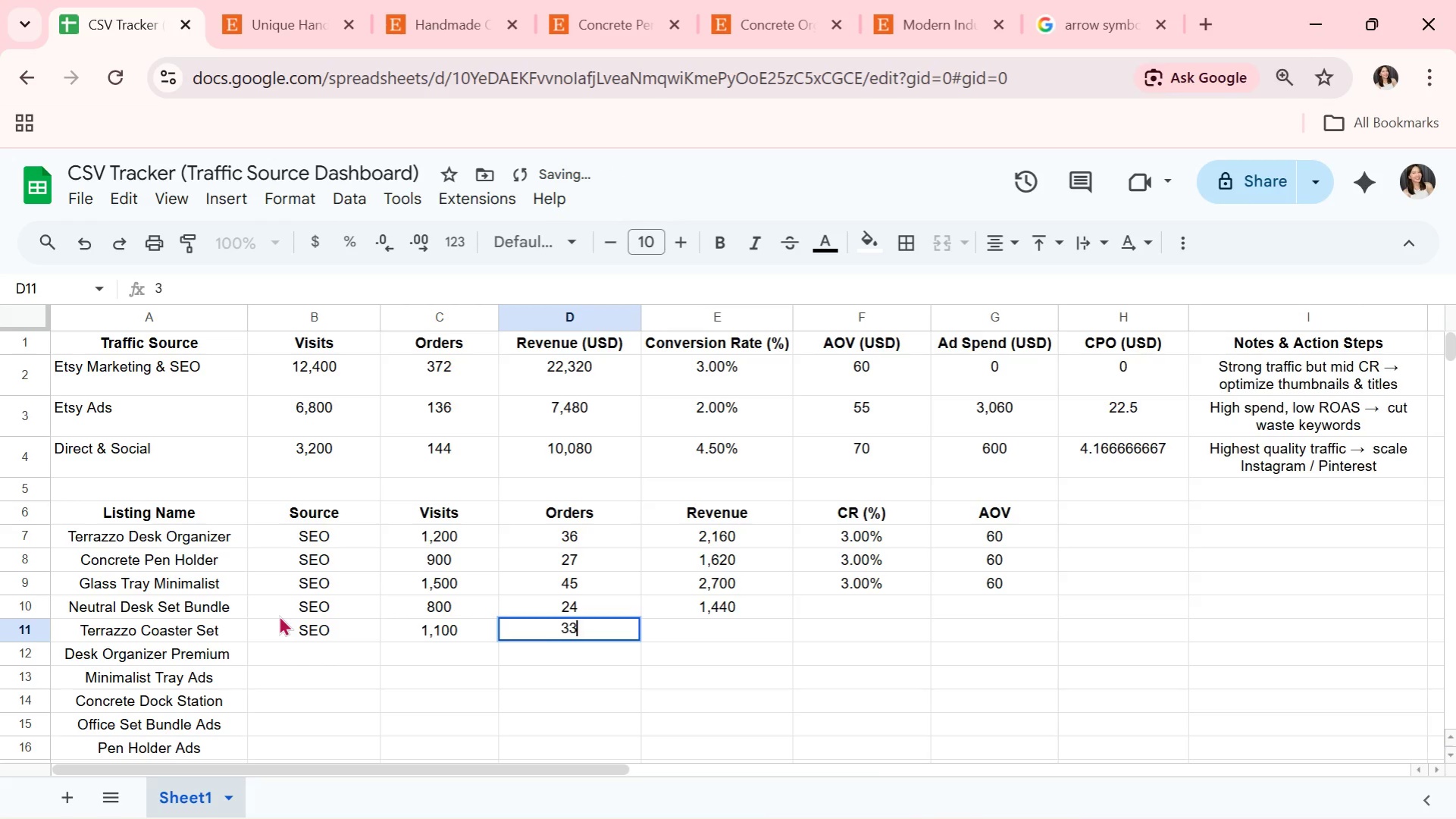 
key(ArrowRight)
 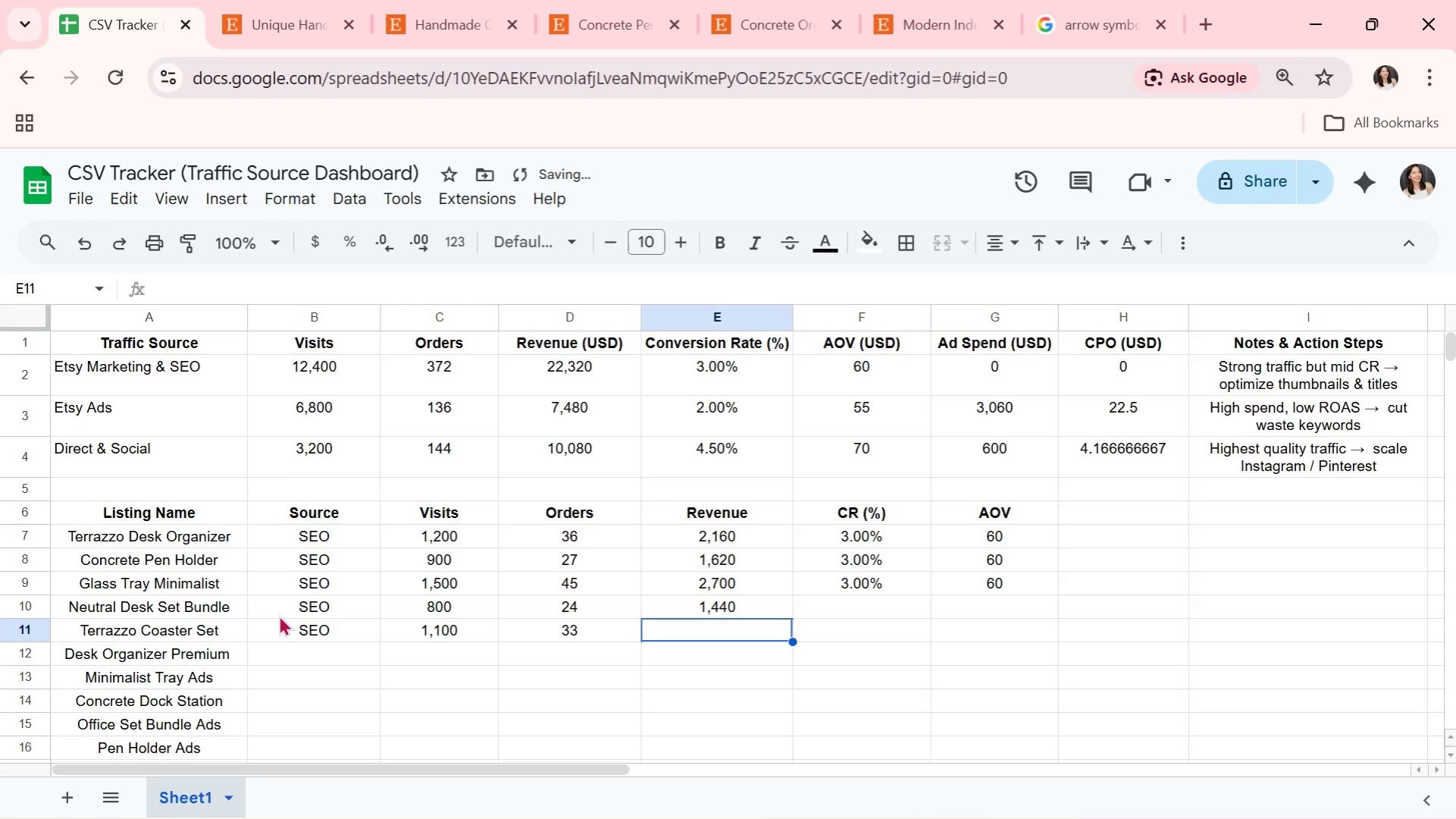 
type(1,980)
 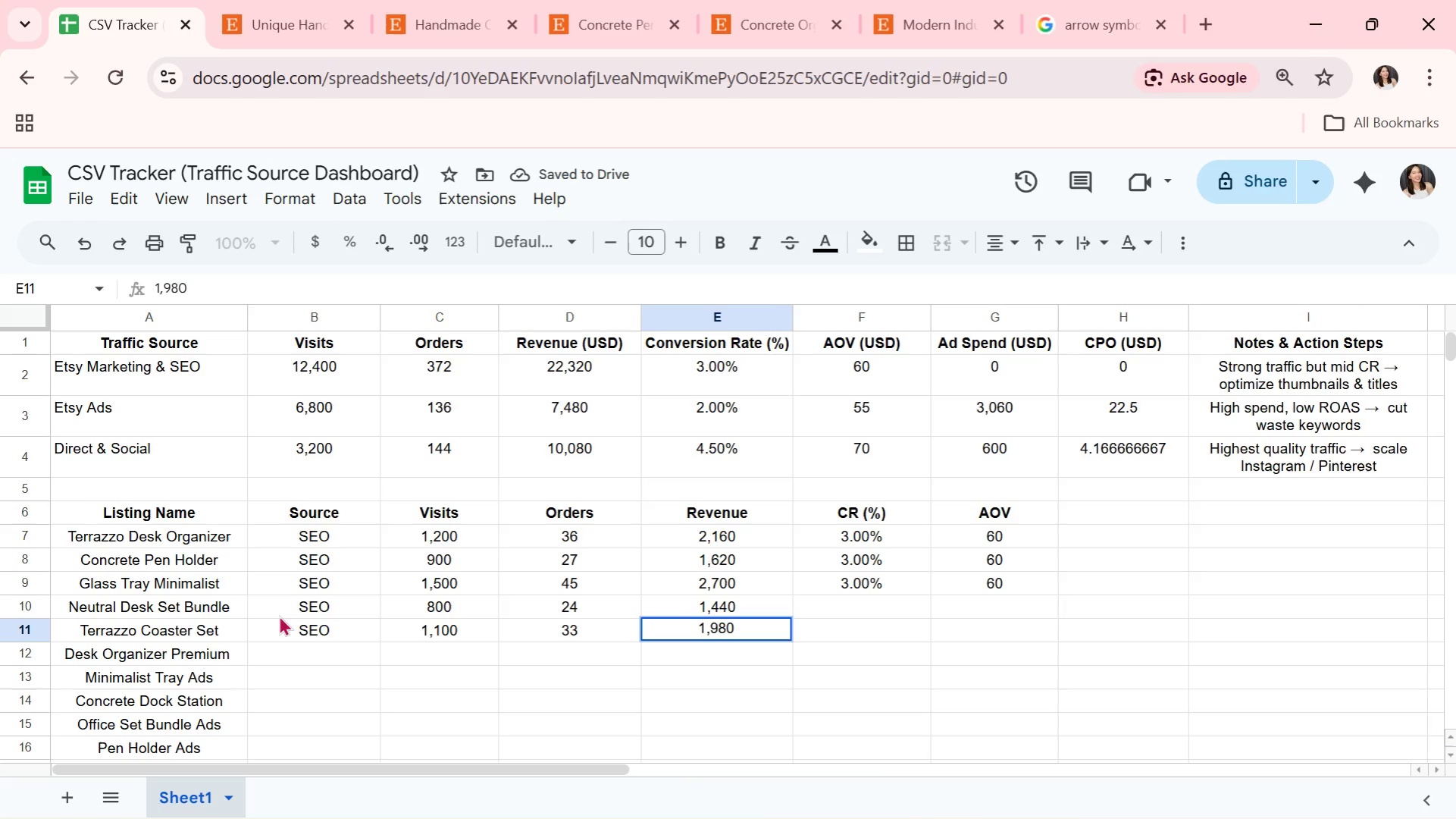 
key(ArrowRight)
 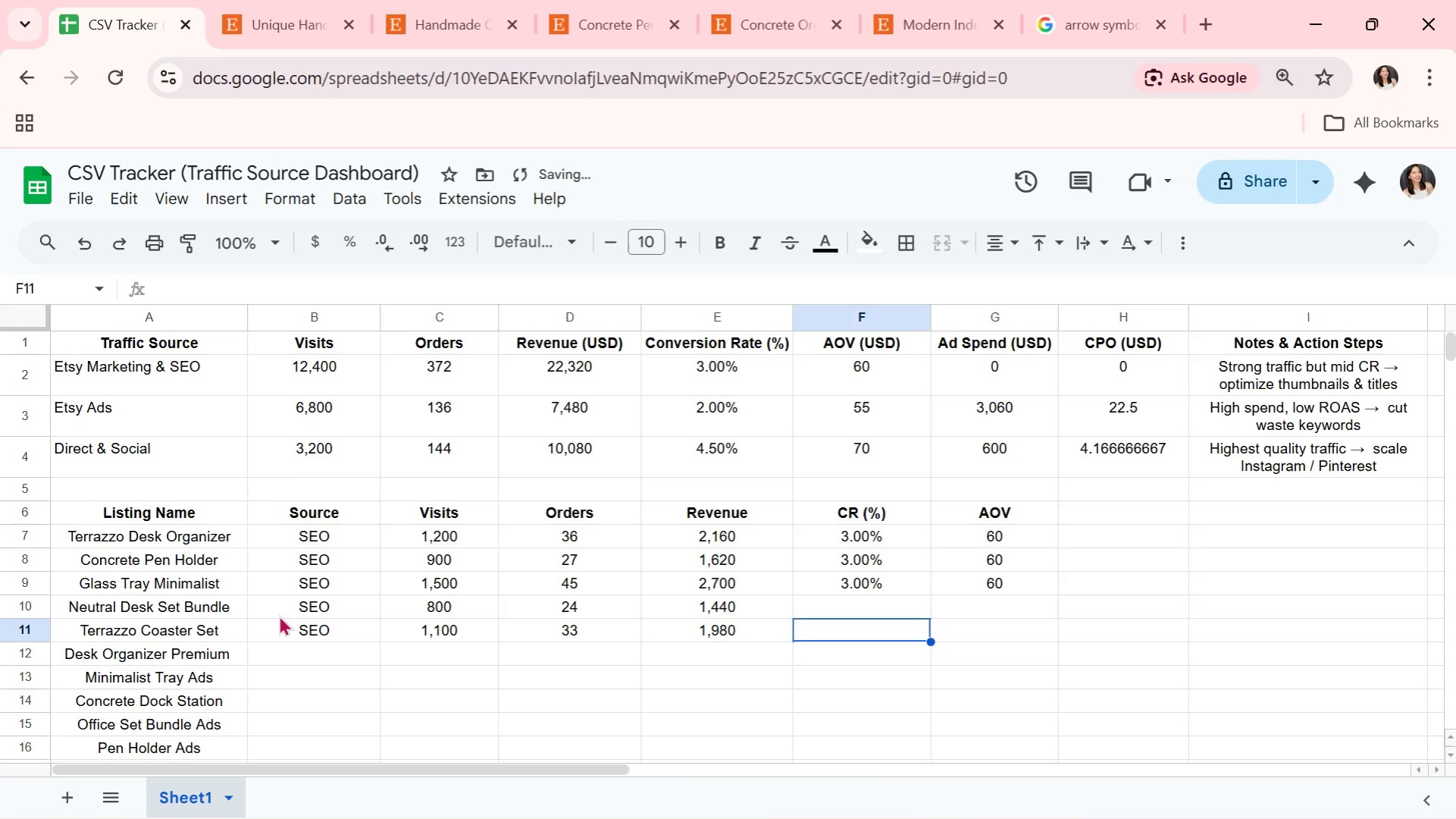 
hold_key(key=ArrowLeft, duration=0.42)
 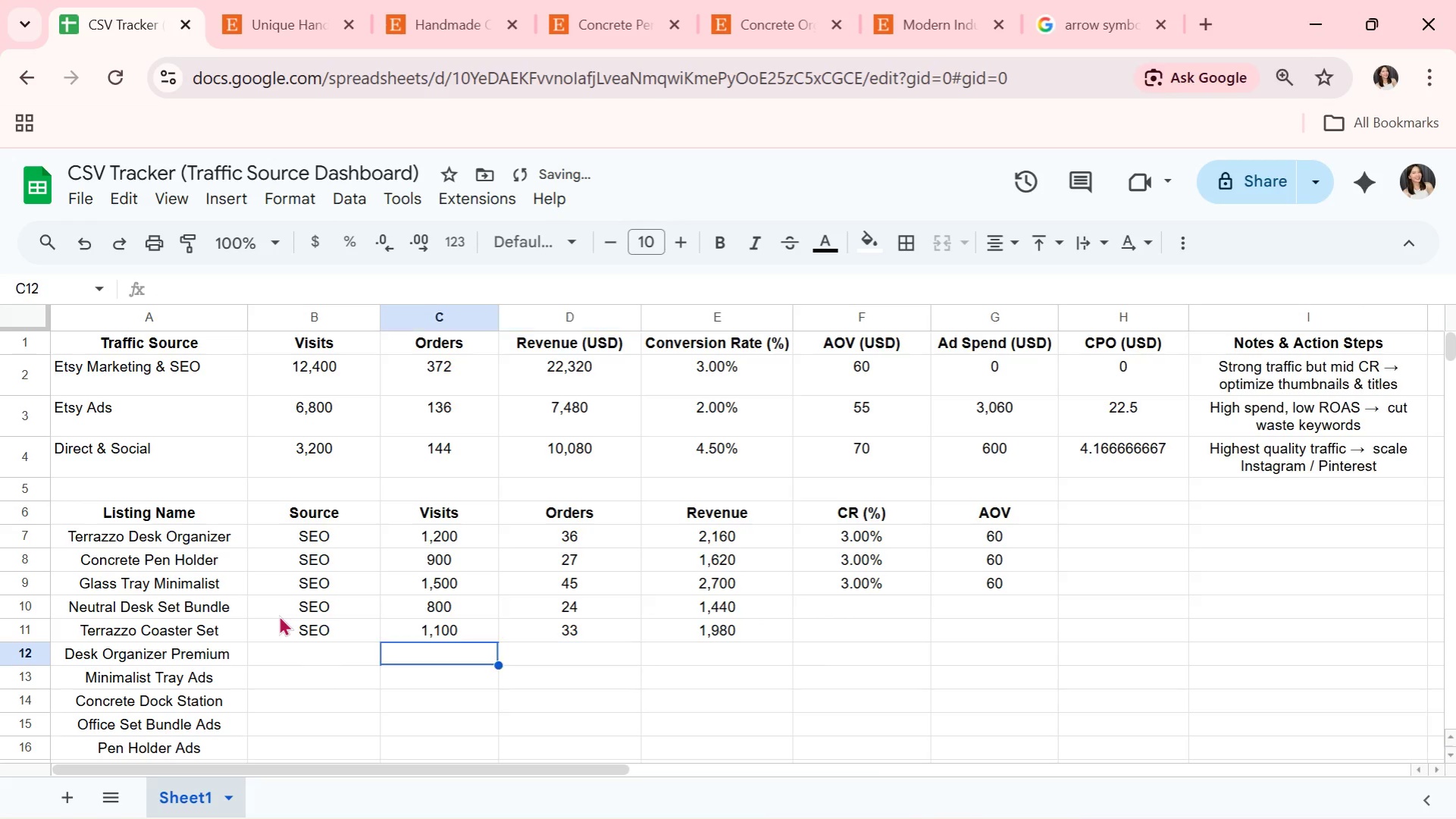 
key(ArrowDown)
 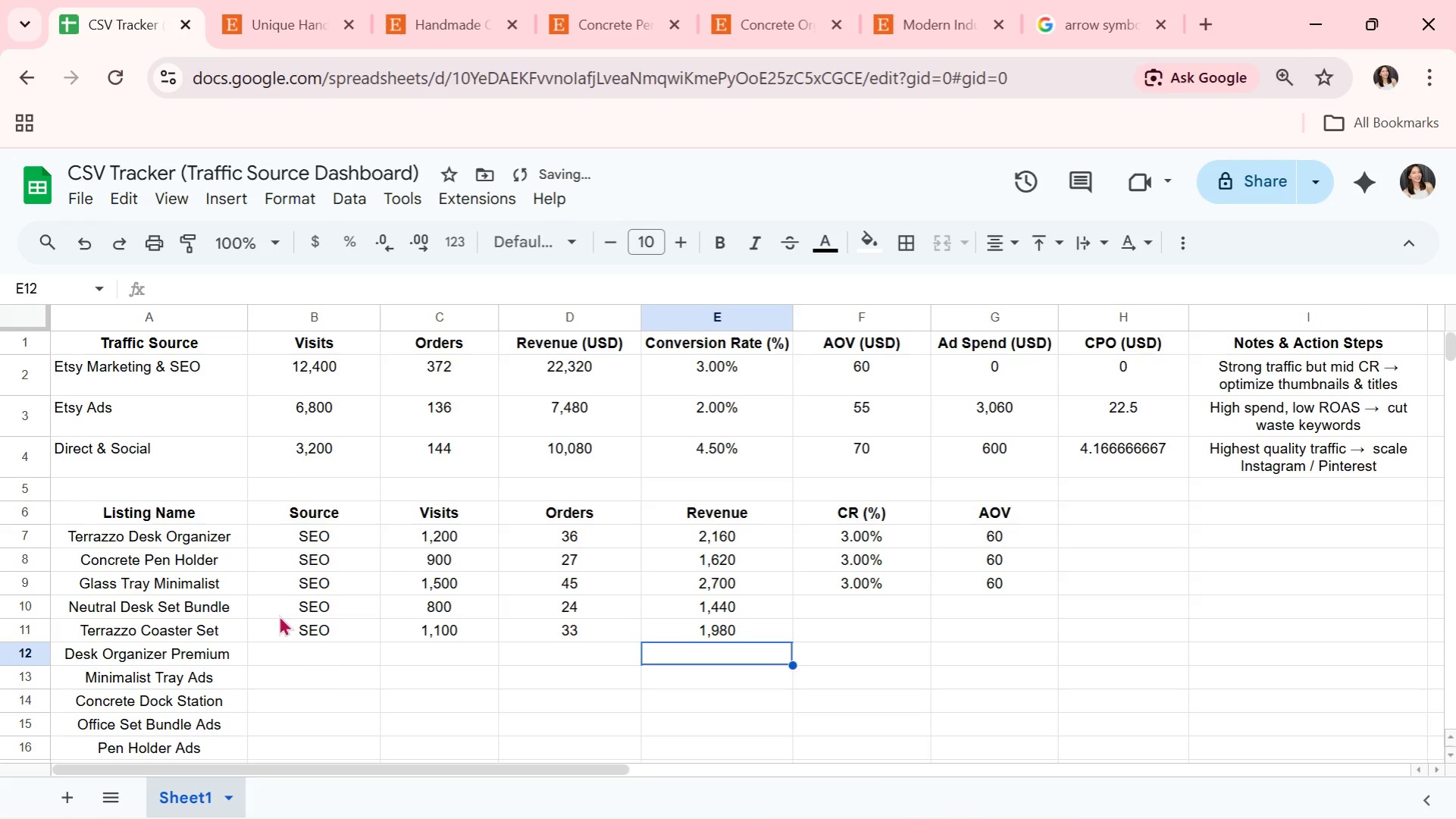 
key(ArrowLeft)
 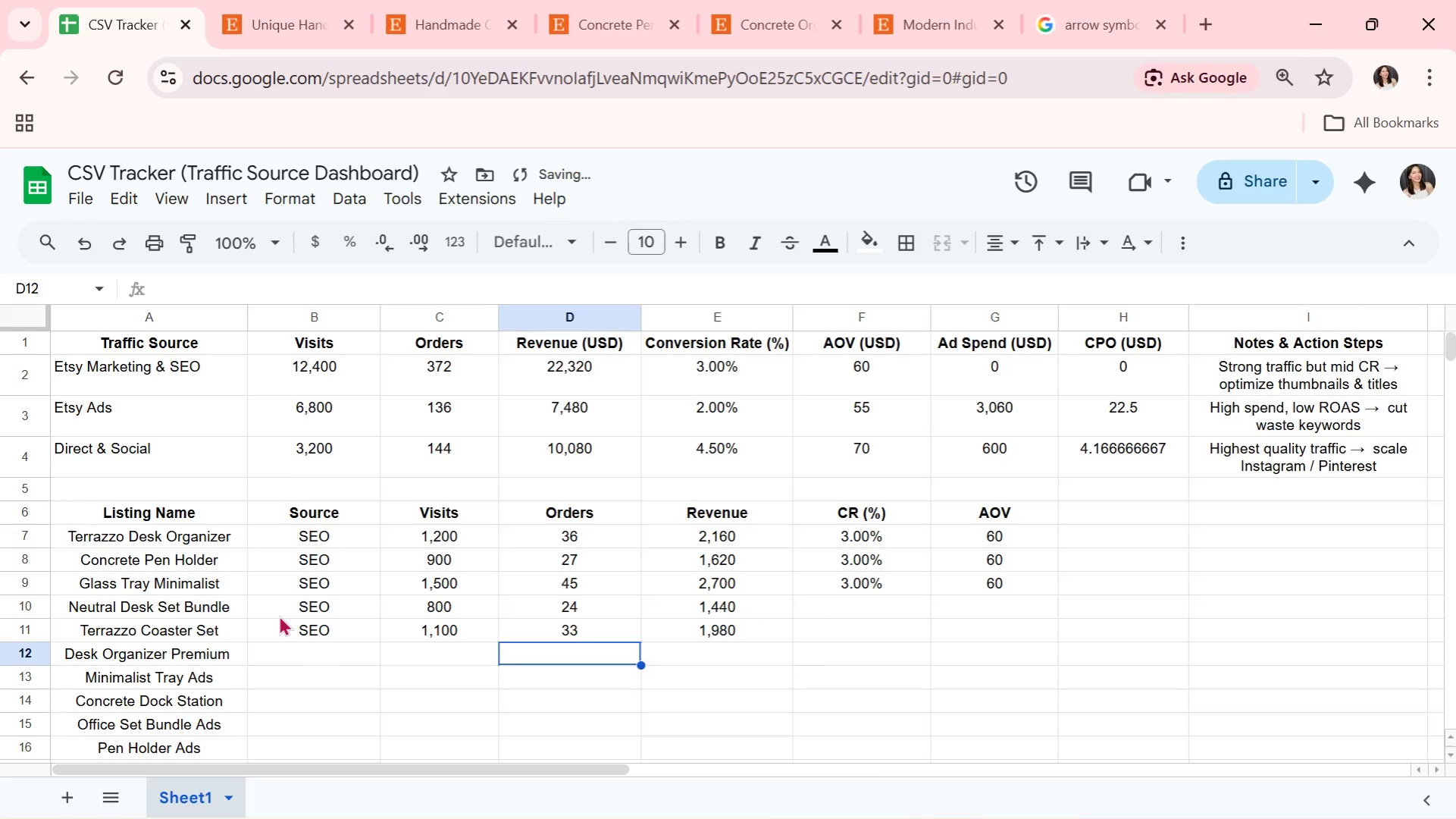 
key(ArrowLeft)
 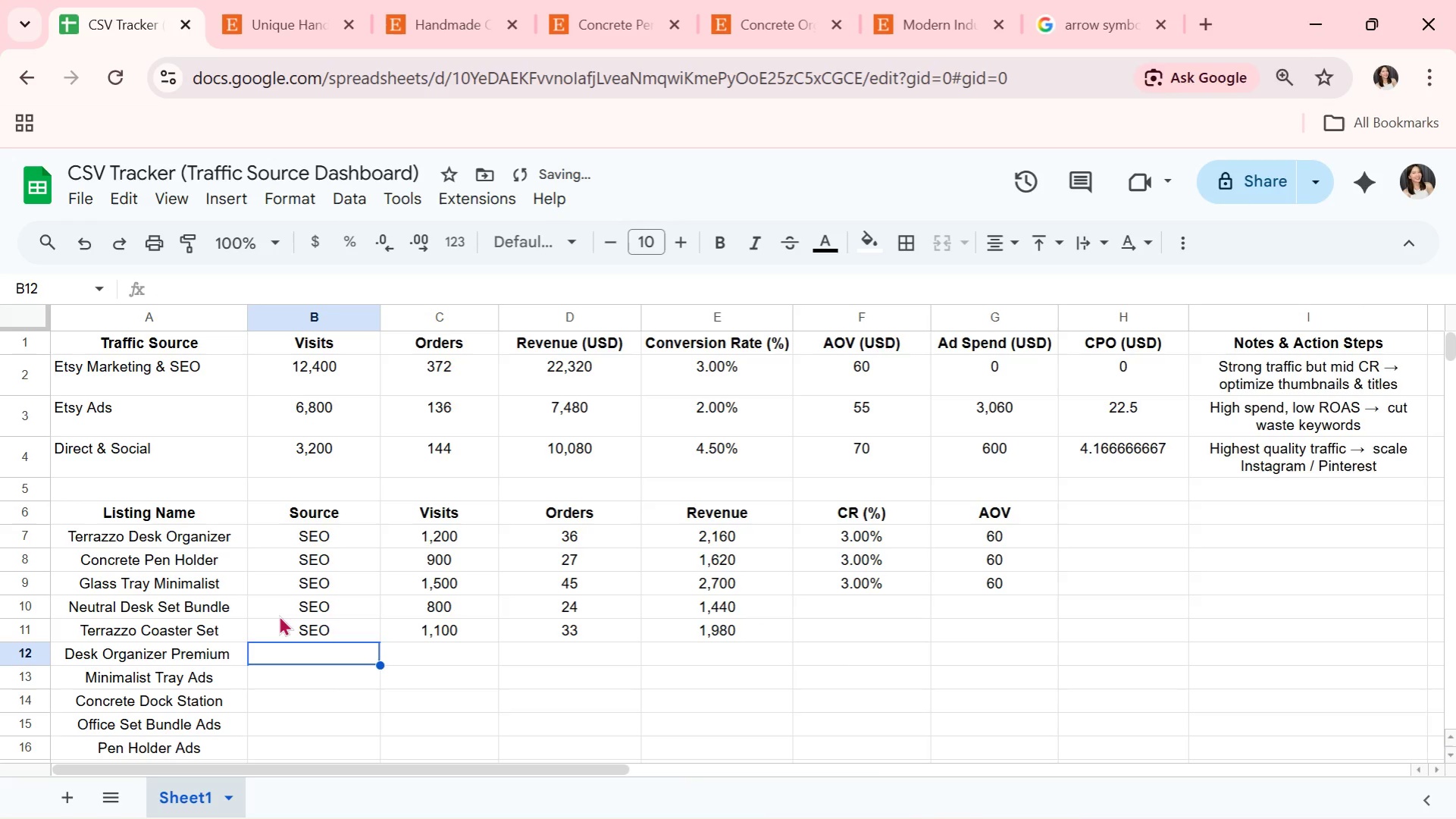 
key(ArrowLeft)
 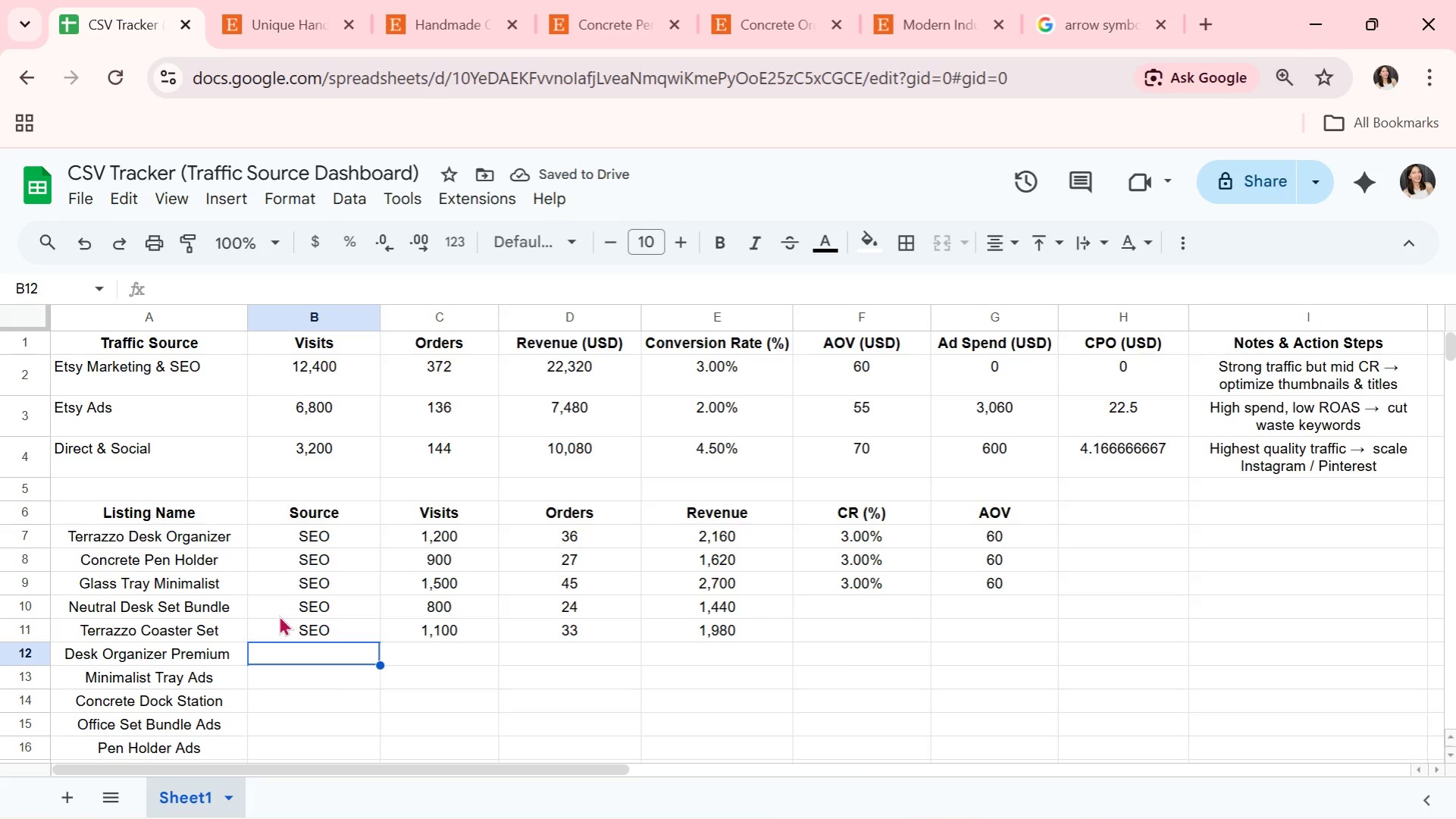 
type(Ads)
 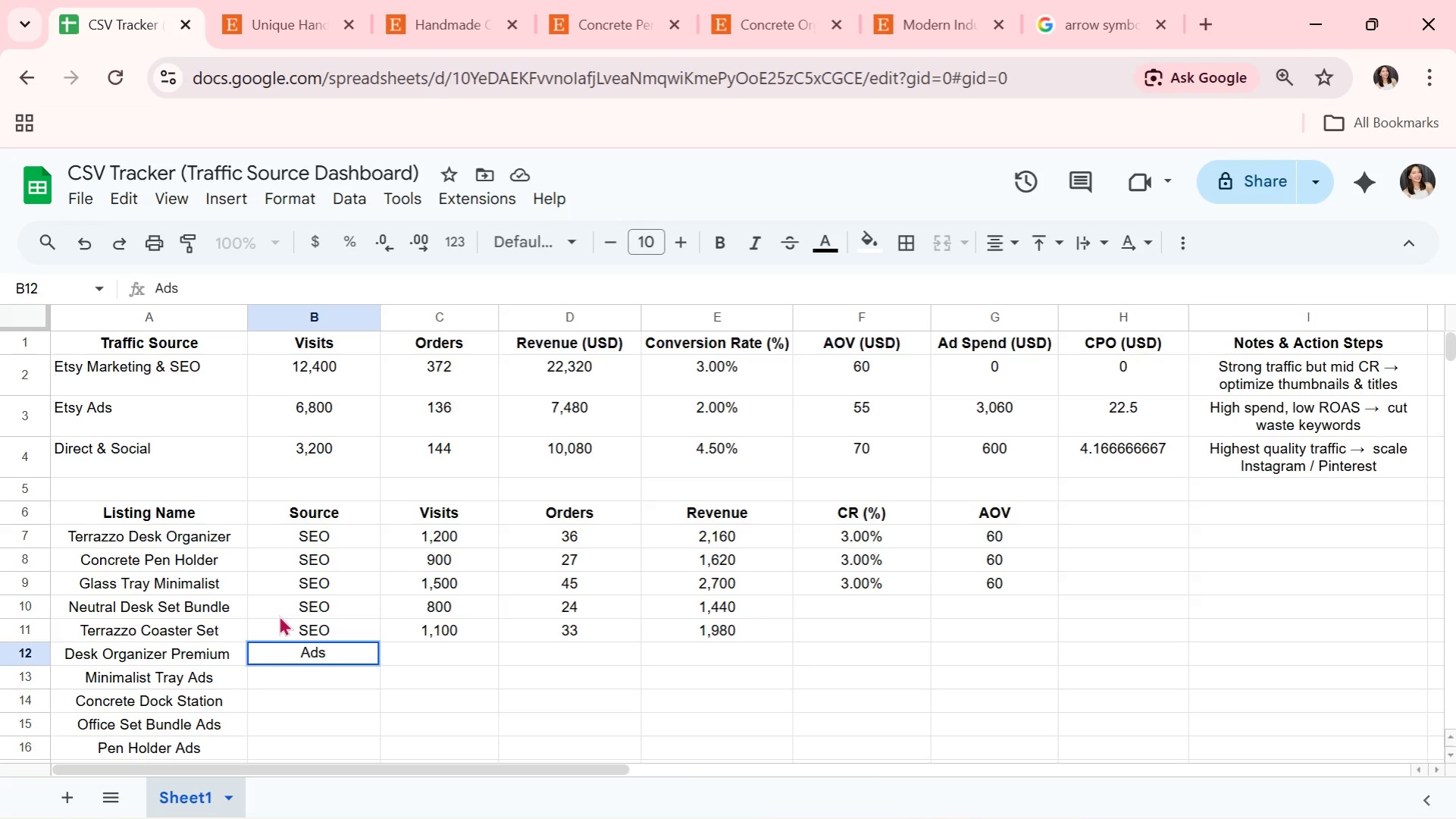 
key(ArrowRight)
 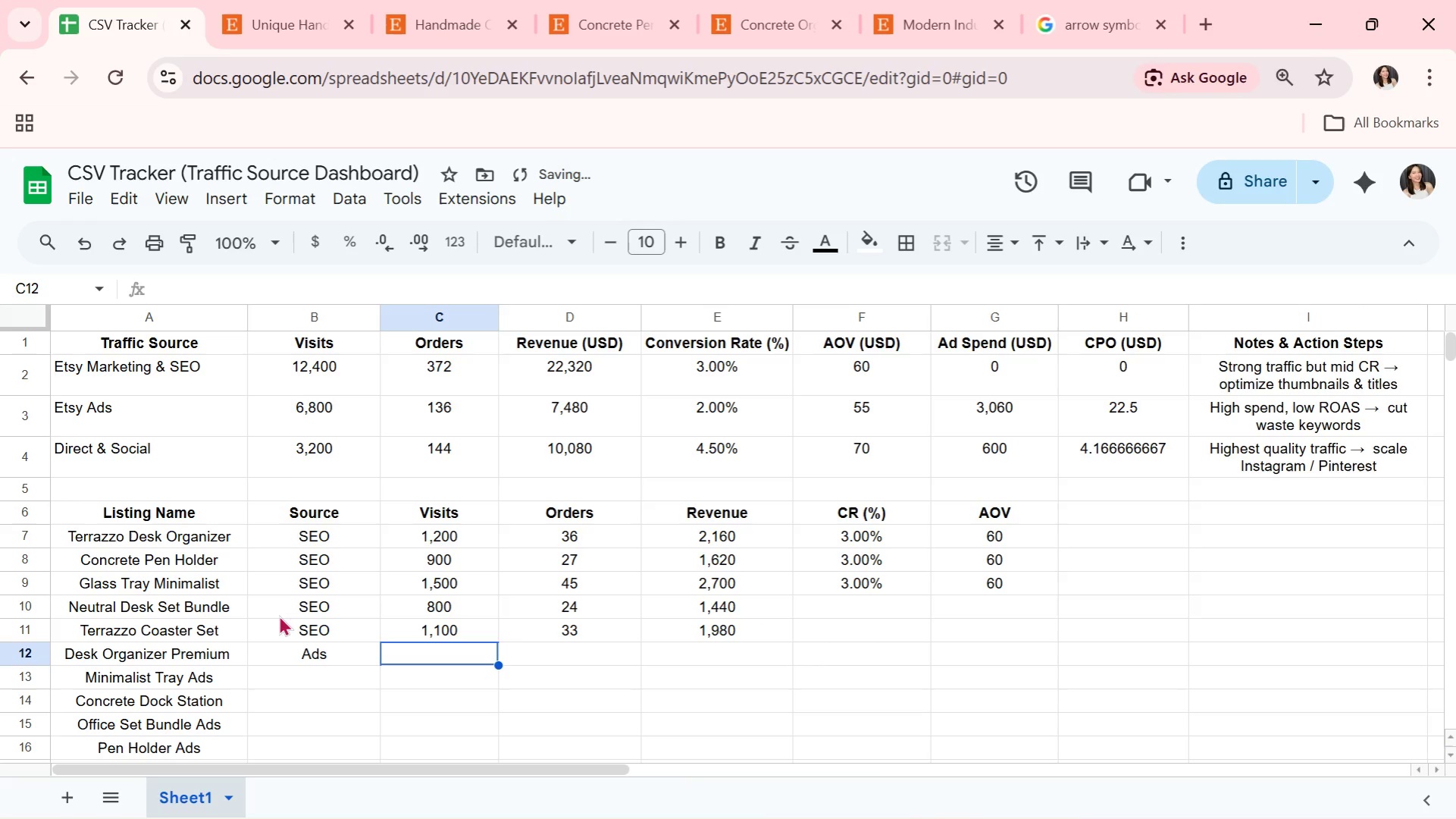 
type(700)
 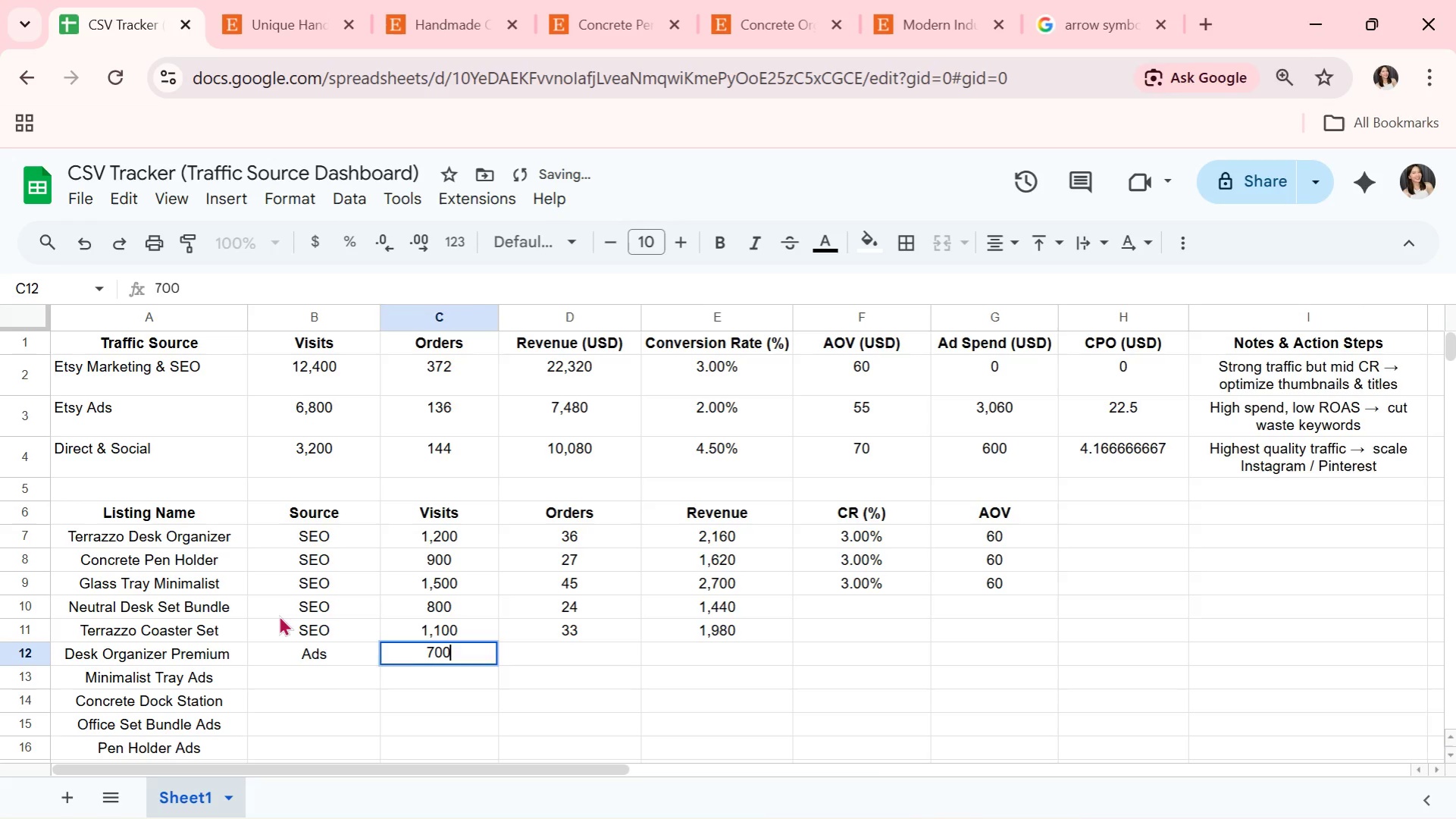 
key(ArrowRight)
 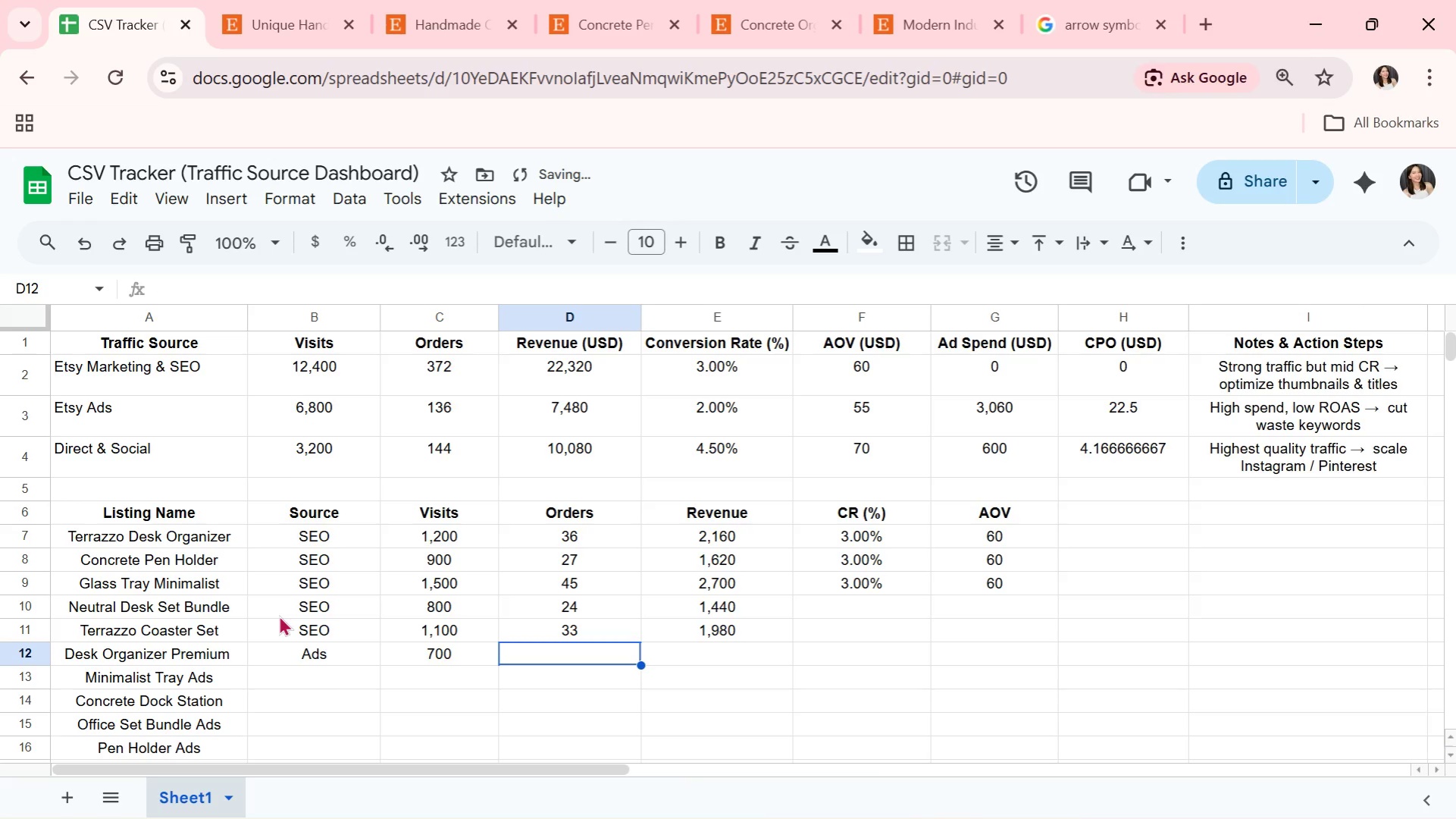 
type(14)
 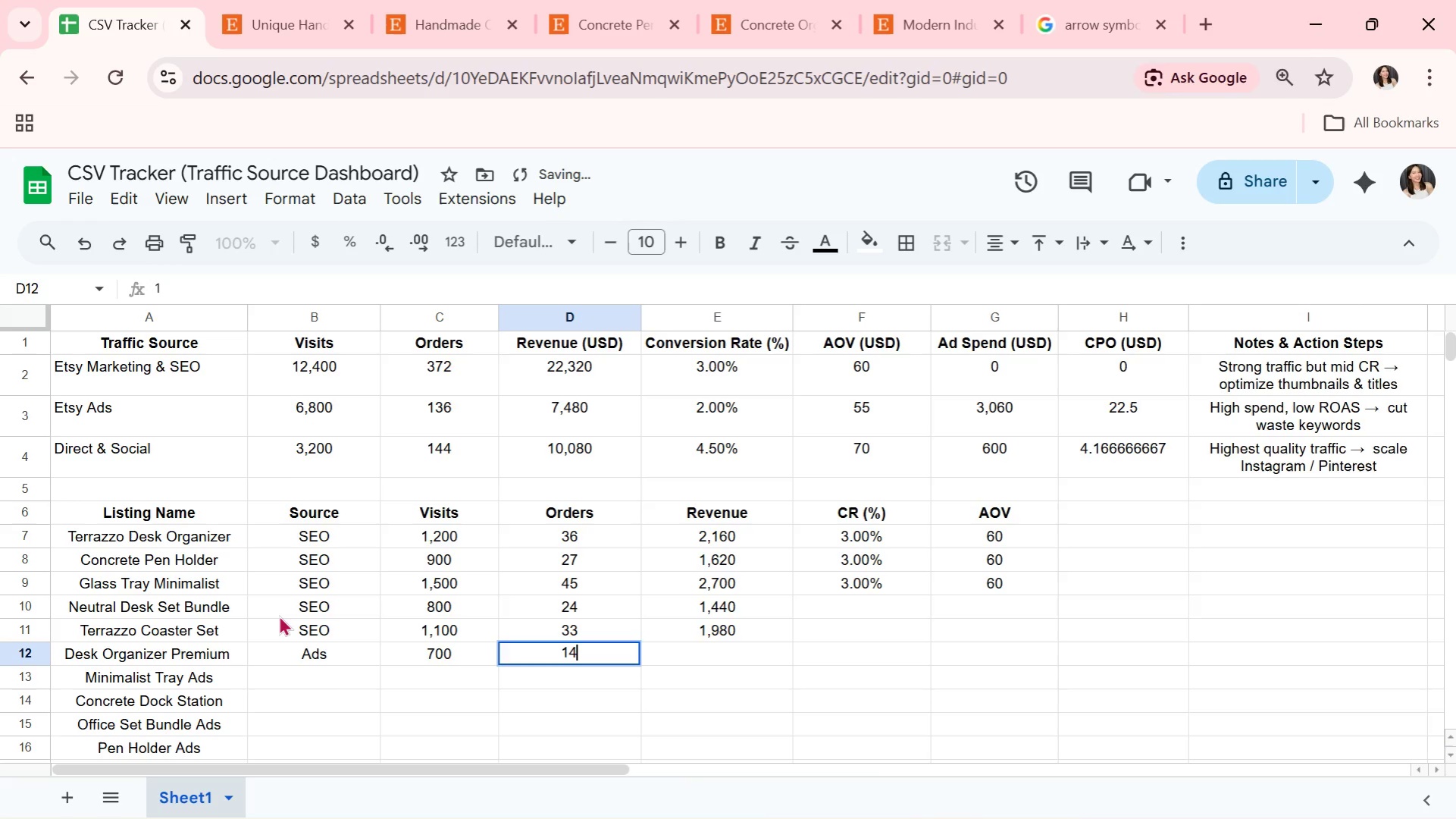 
key(ArrowRight)
 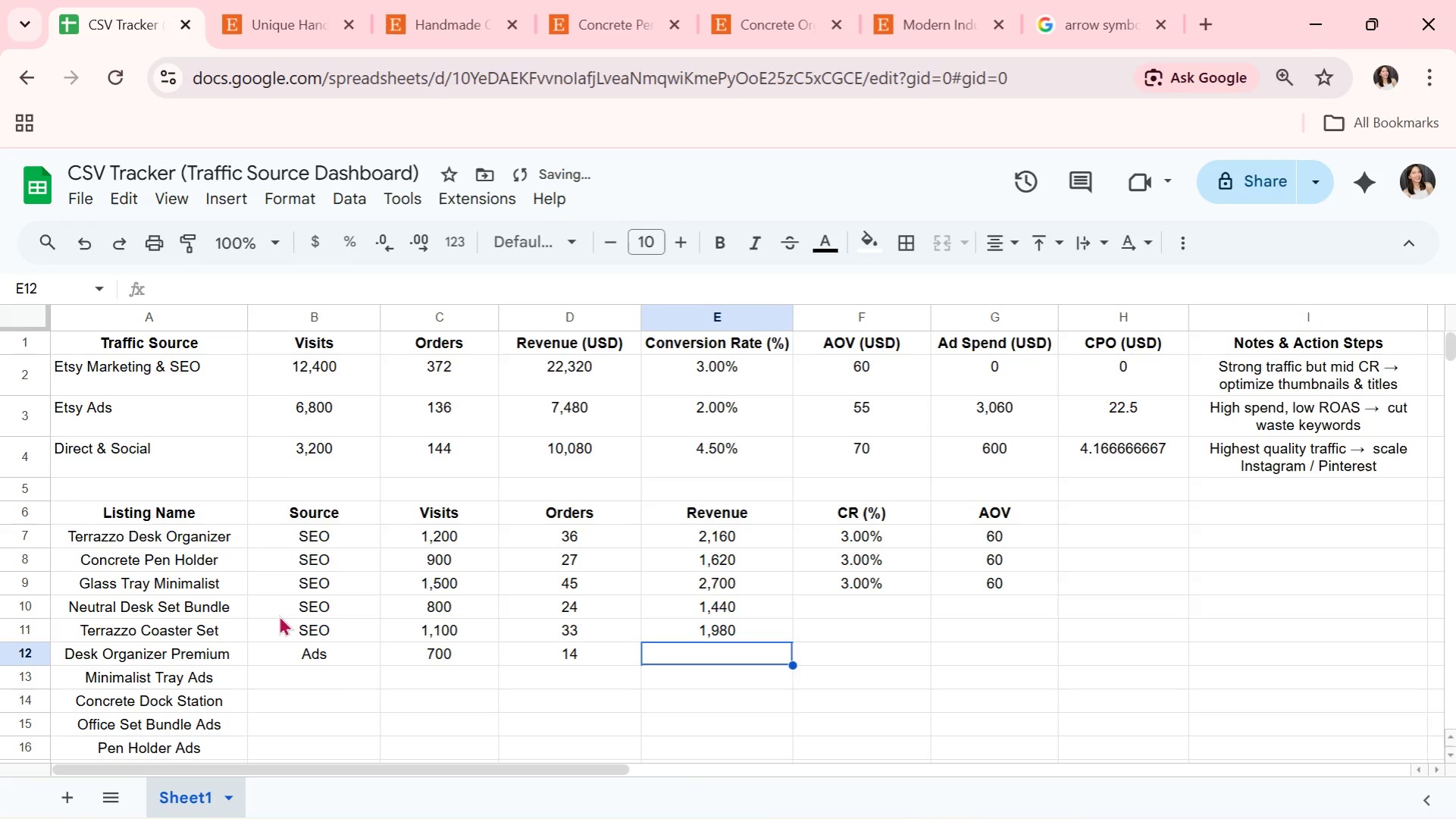 
type(770)
 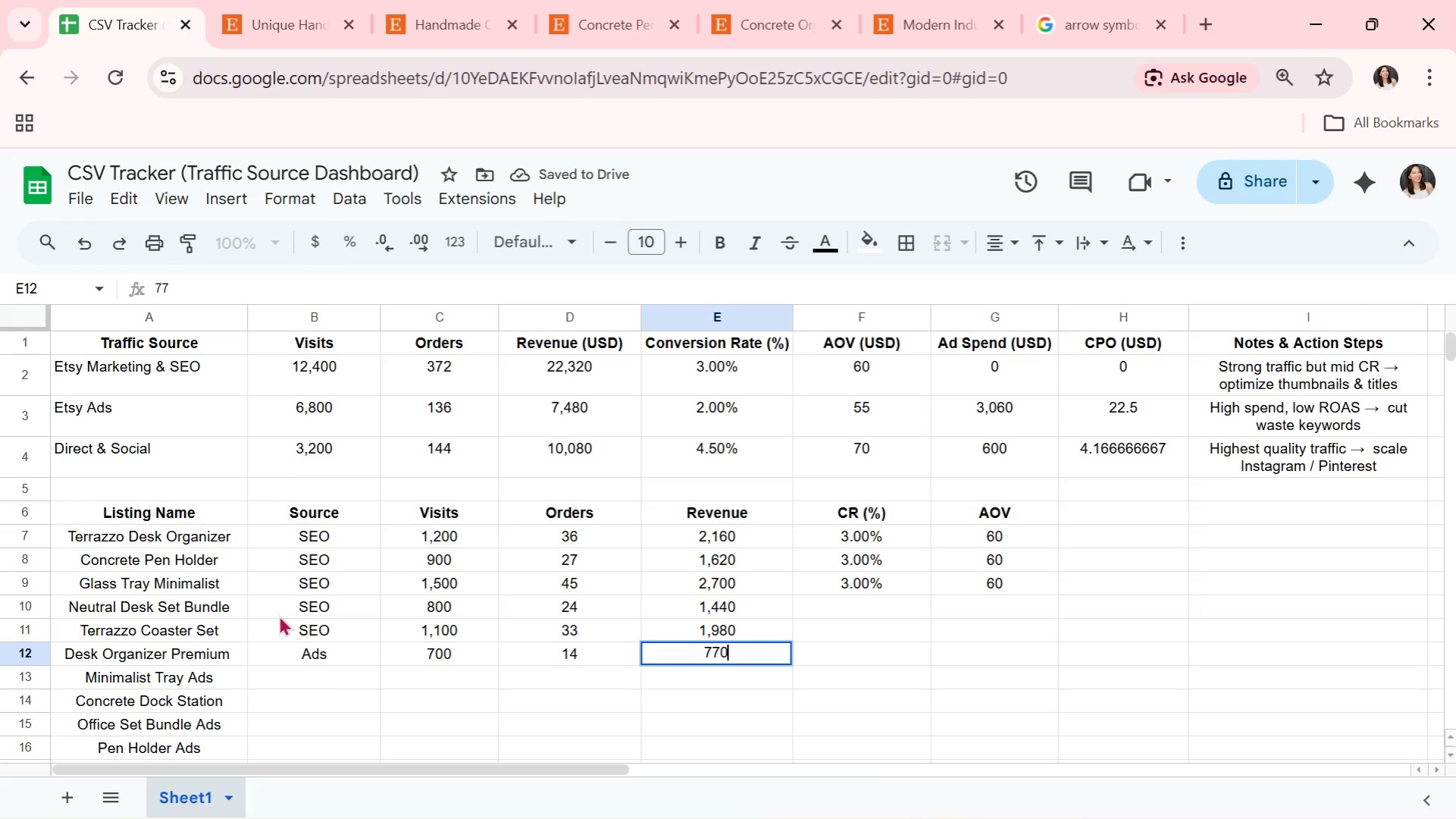 
key(ArrowRight)
 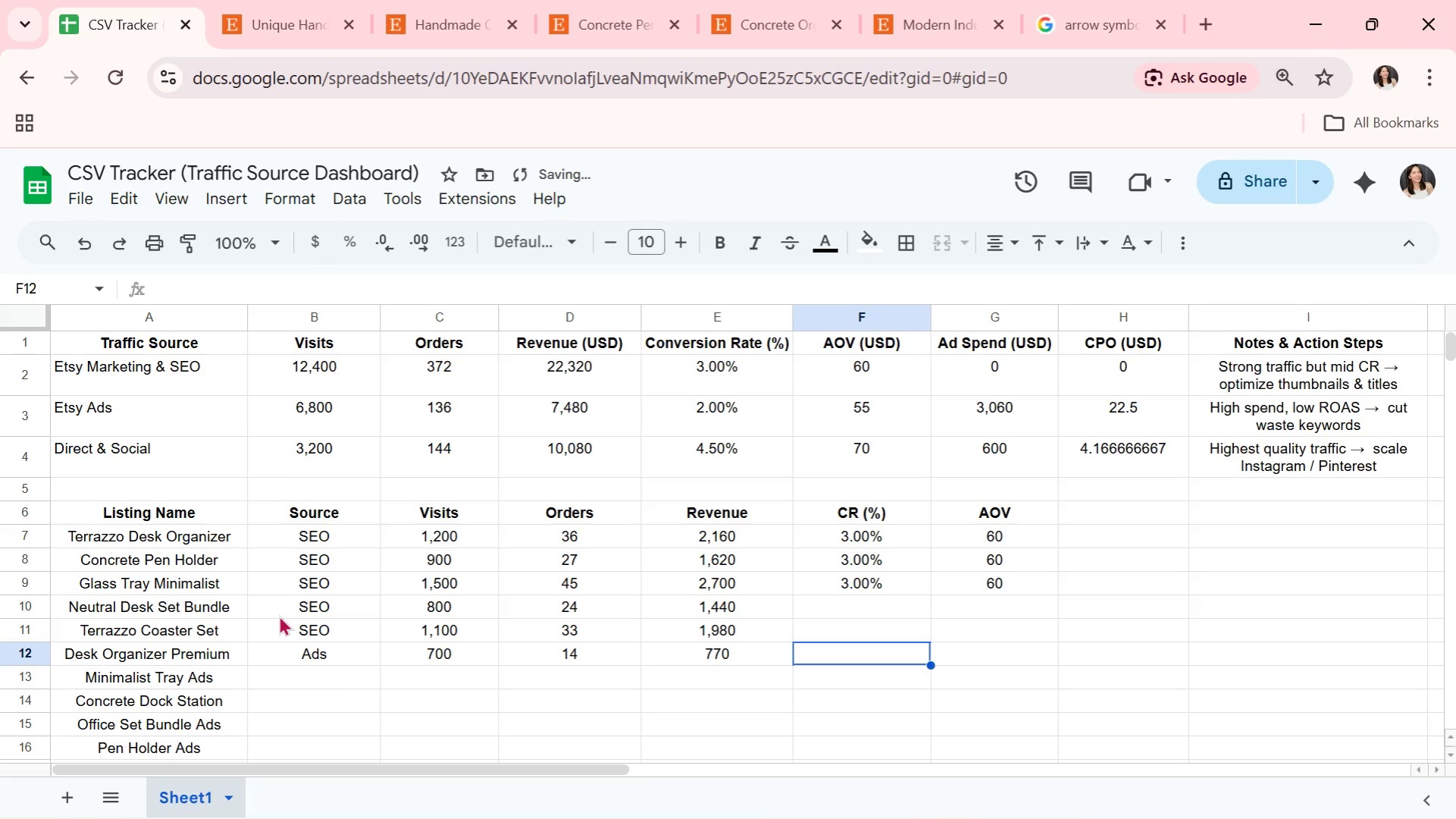 
key(ArrowDown)
 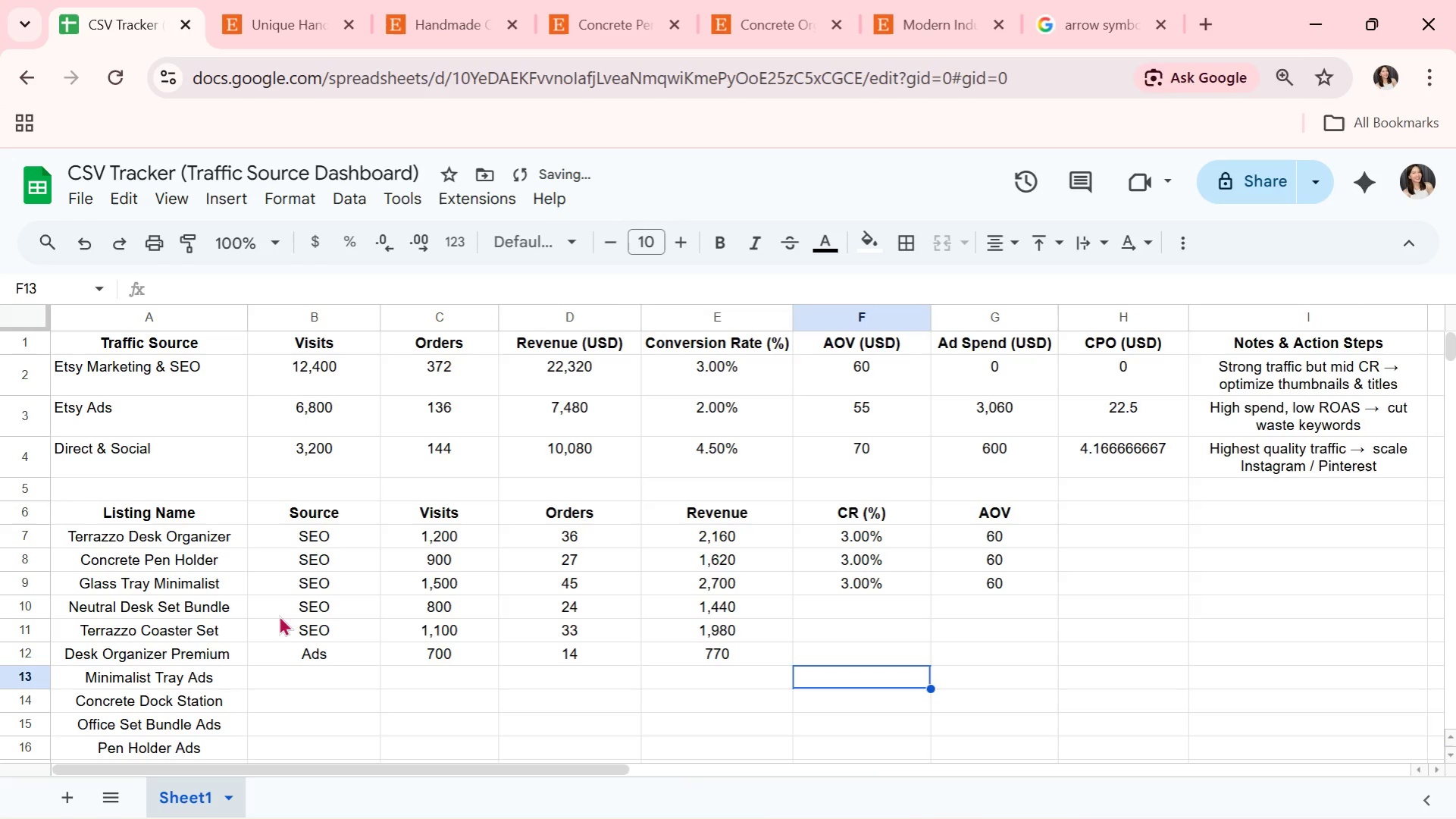 
key(ArrowLeft)
 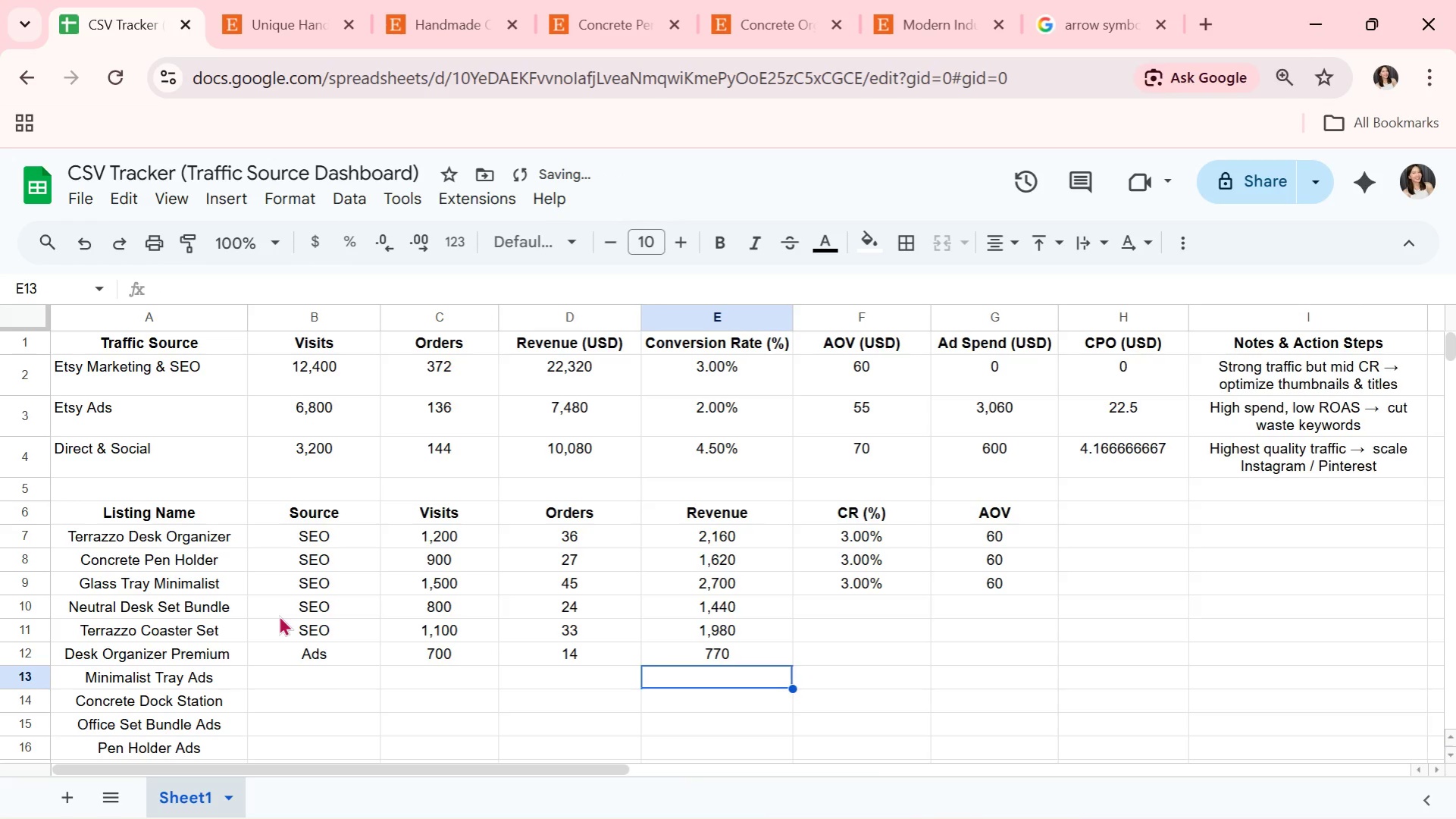 
key(ArrowLeft)
 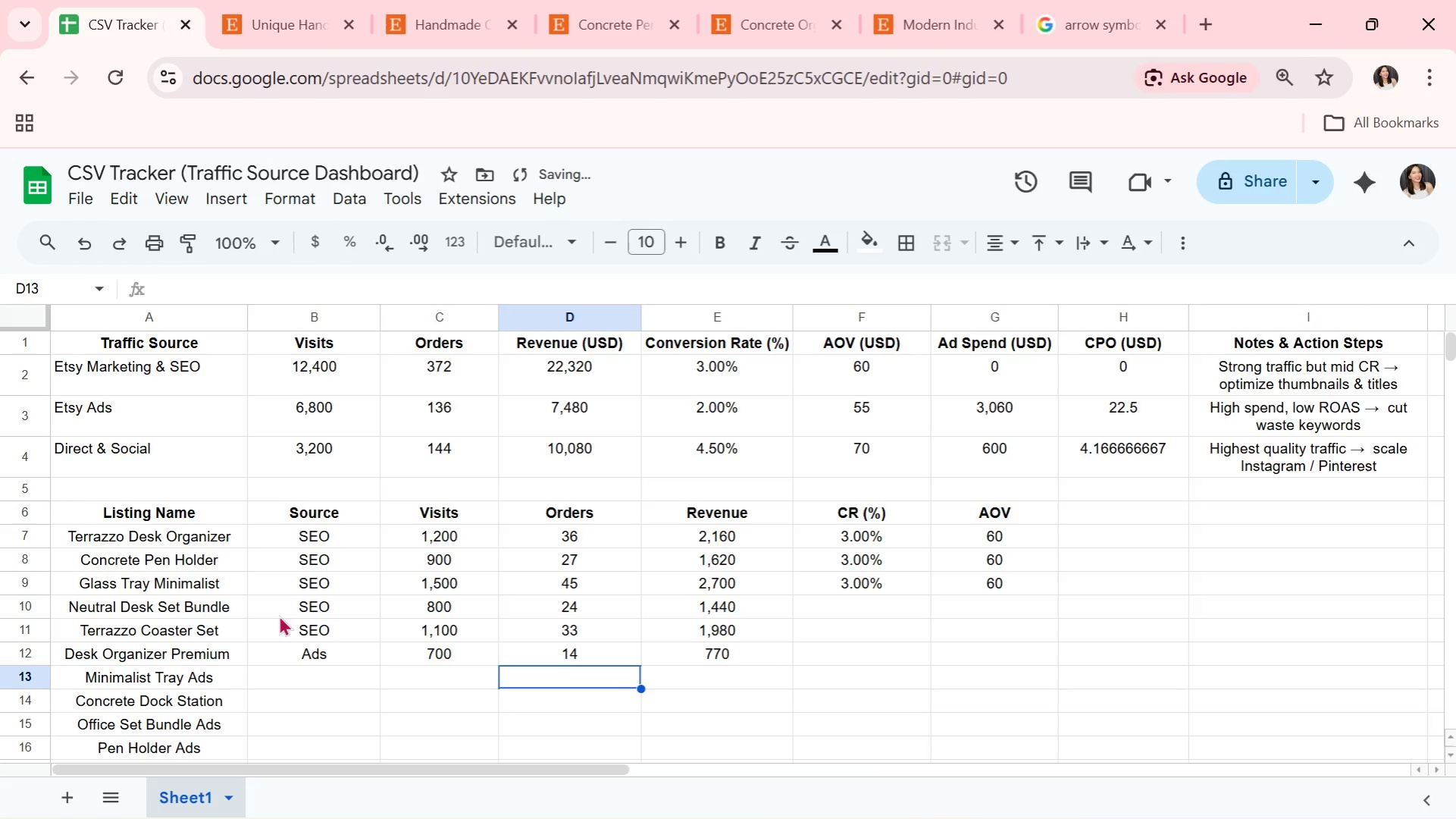 
key(ArrowLeft)
 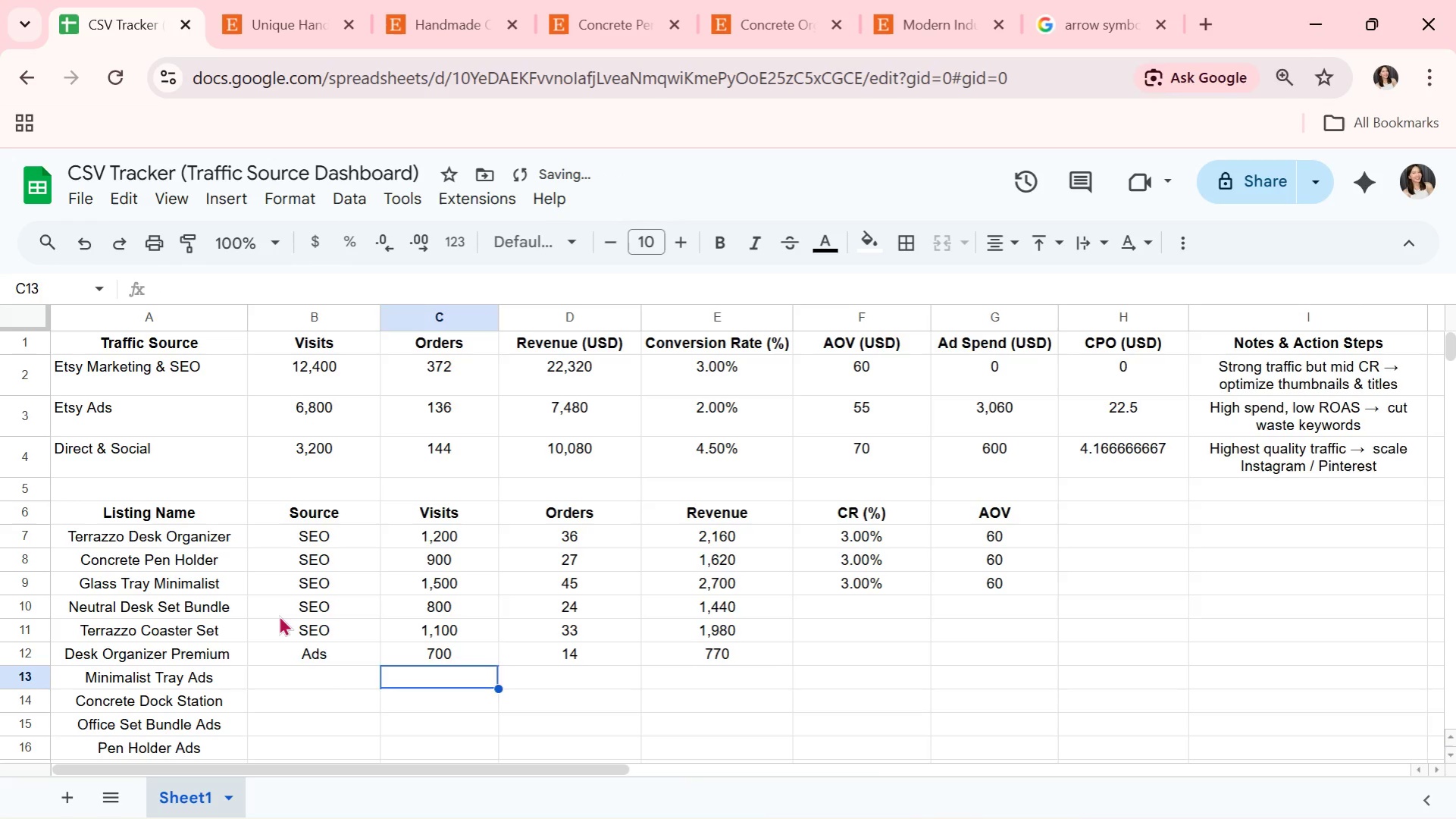 
key(ArrowLeft)
 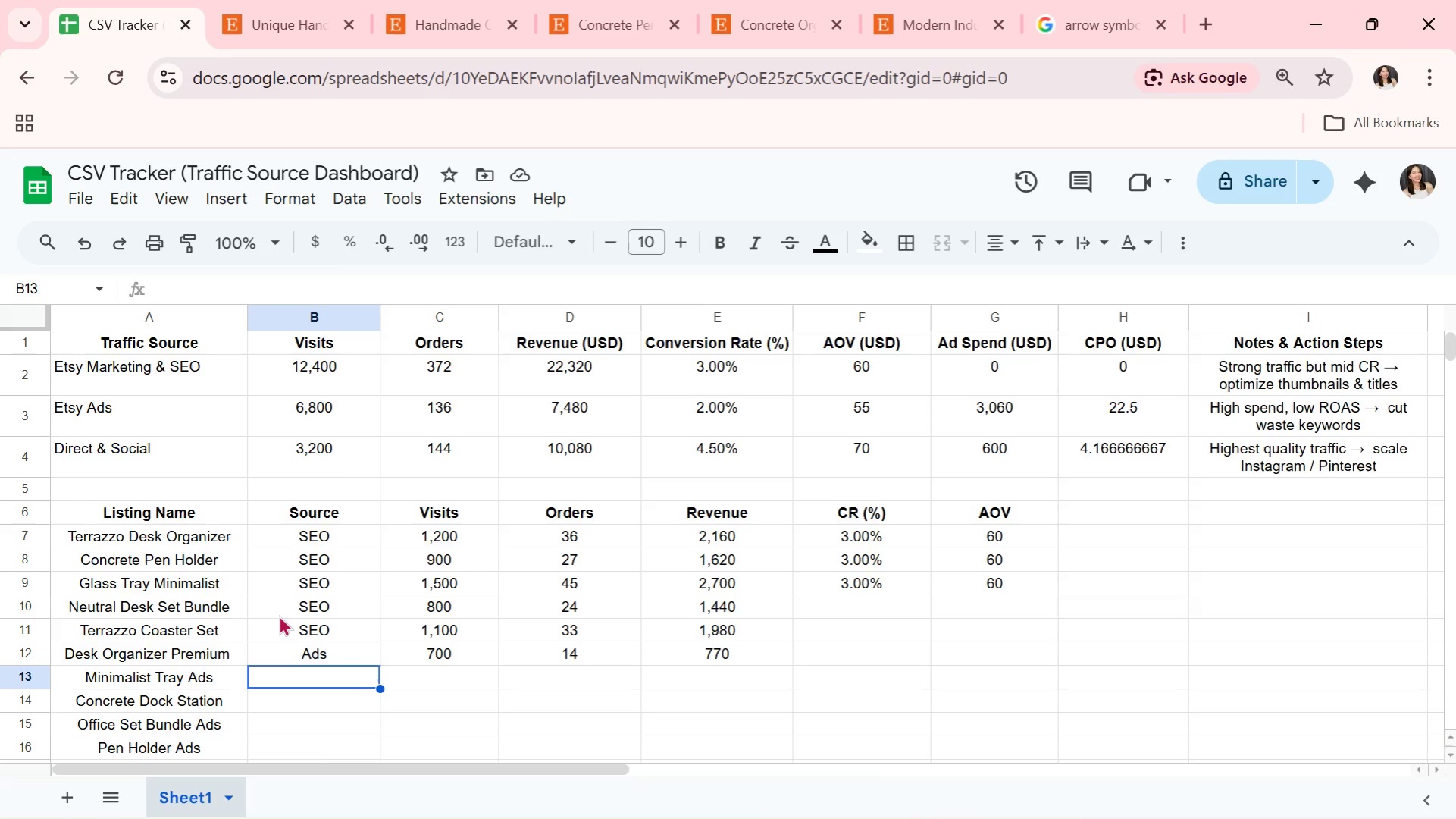 
wait(8.97)
 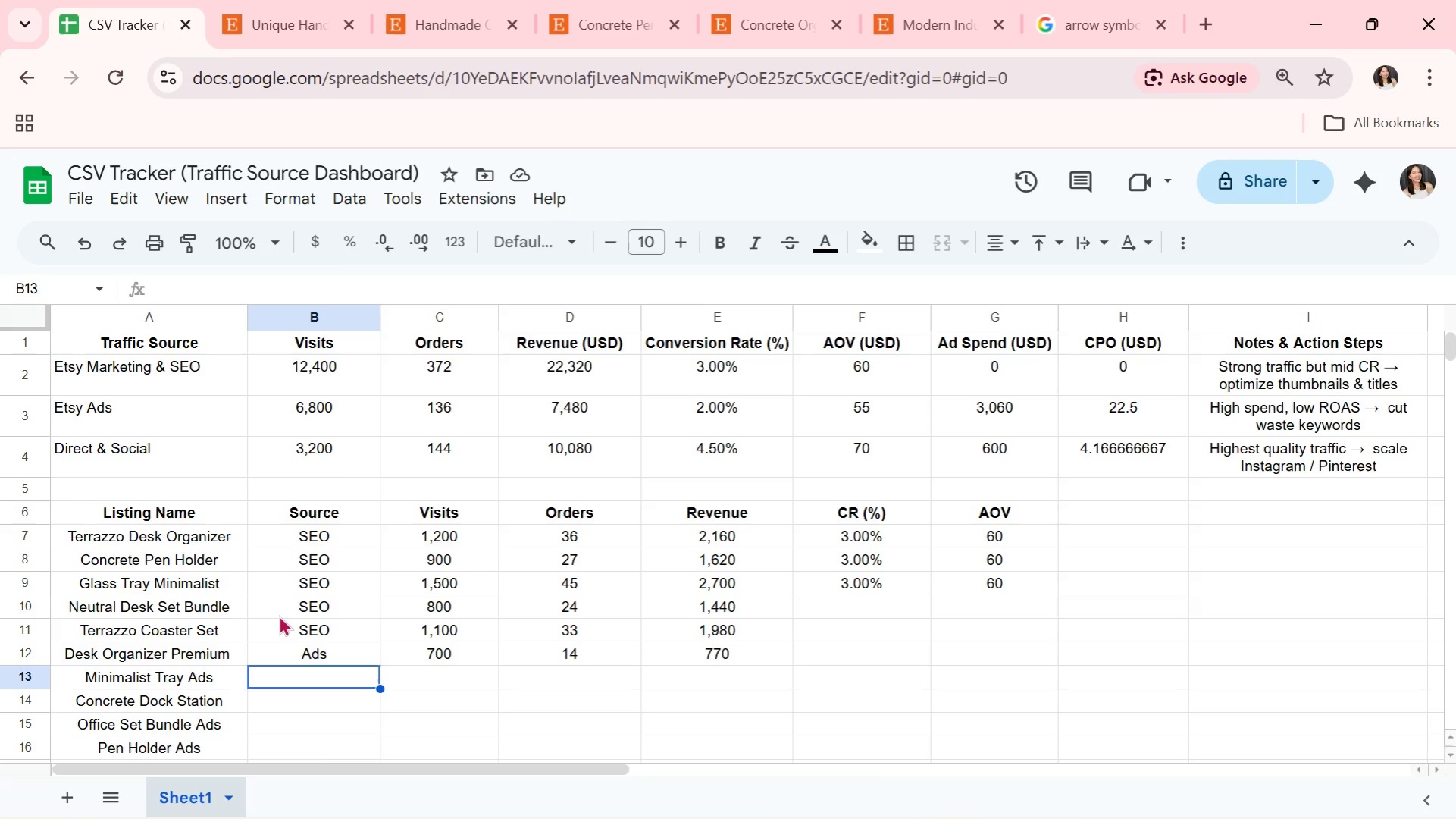 
type(Ads)
 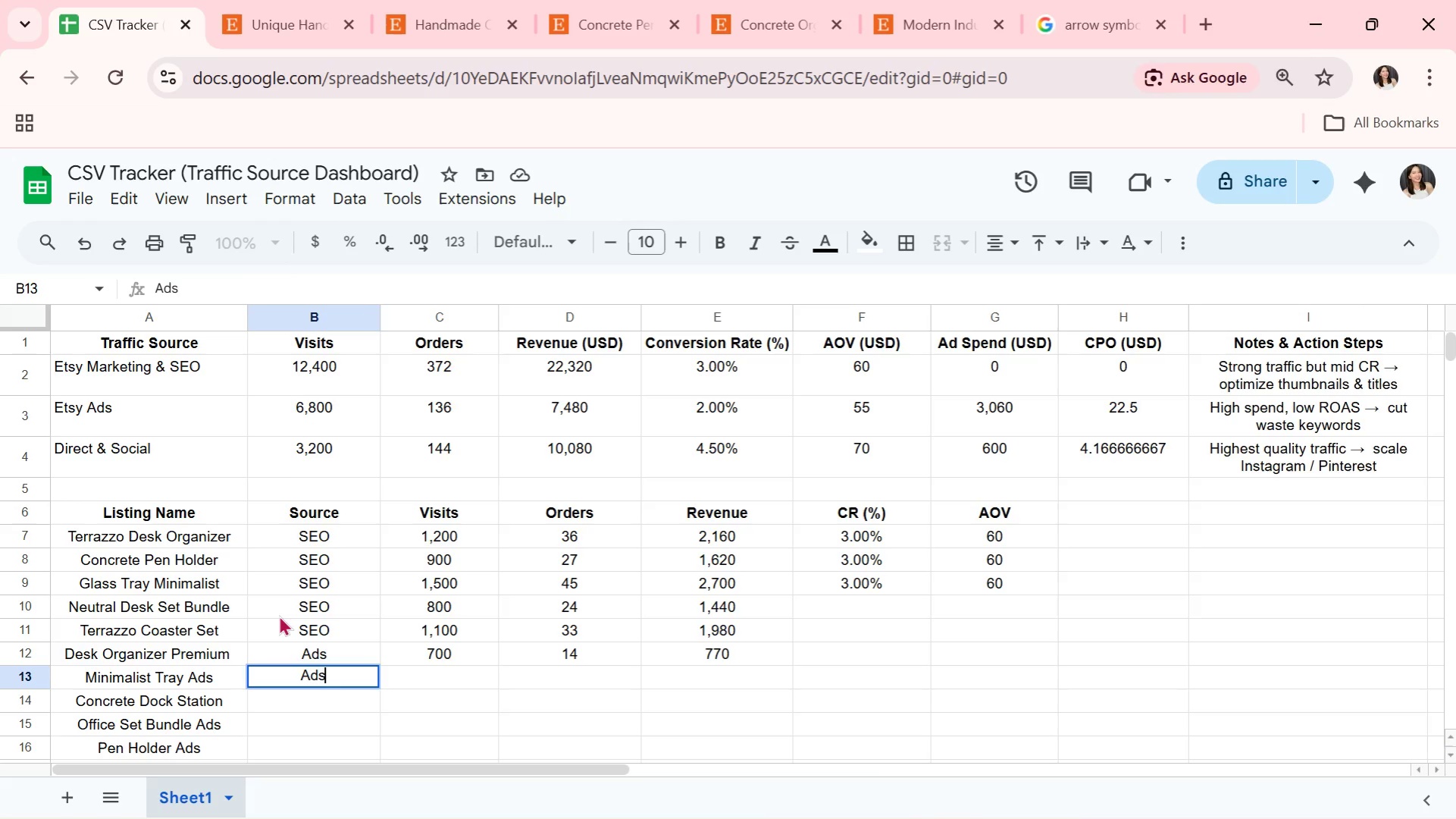 
key(ArrowRight)
 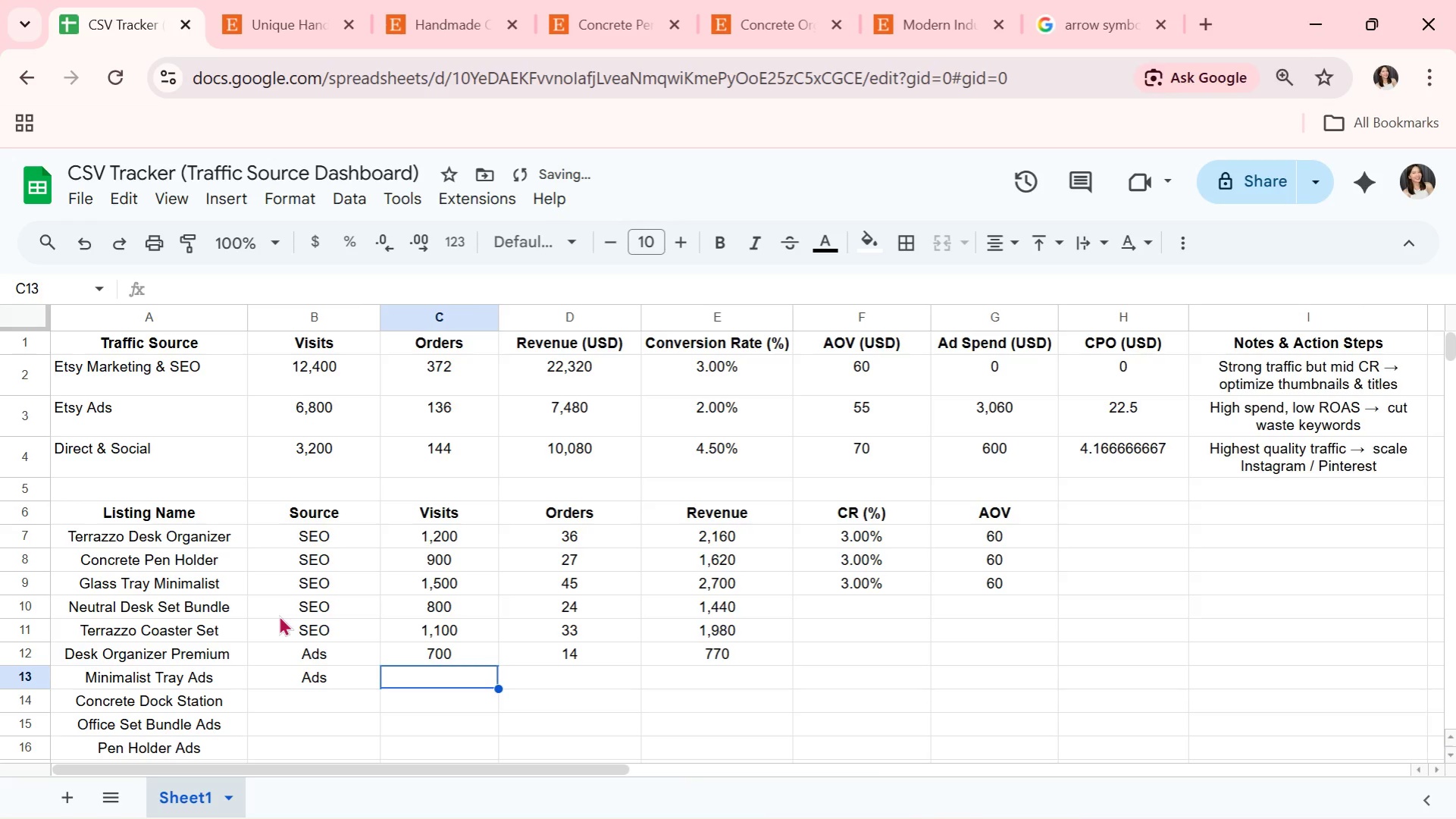 
type(1,000)
 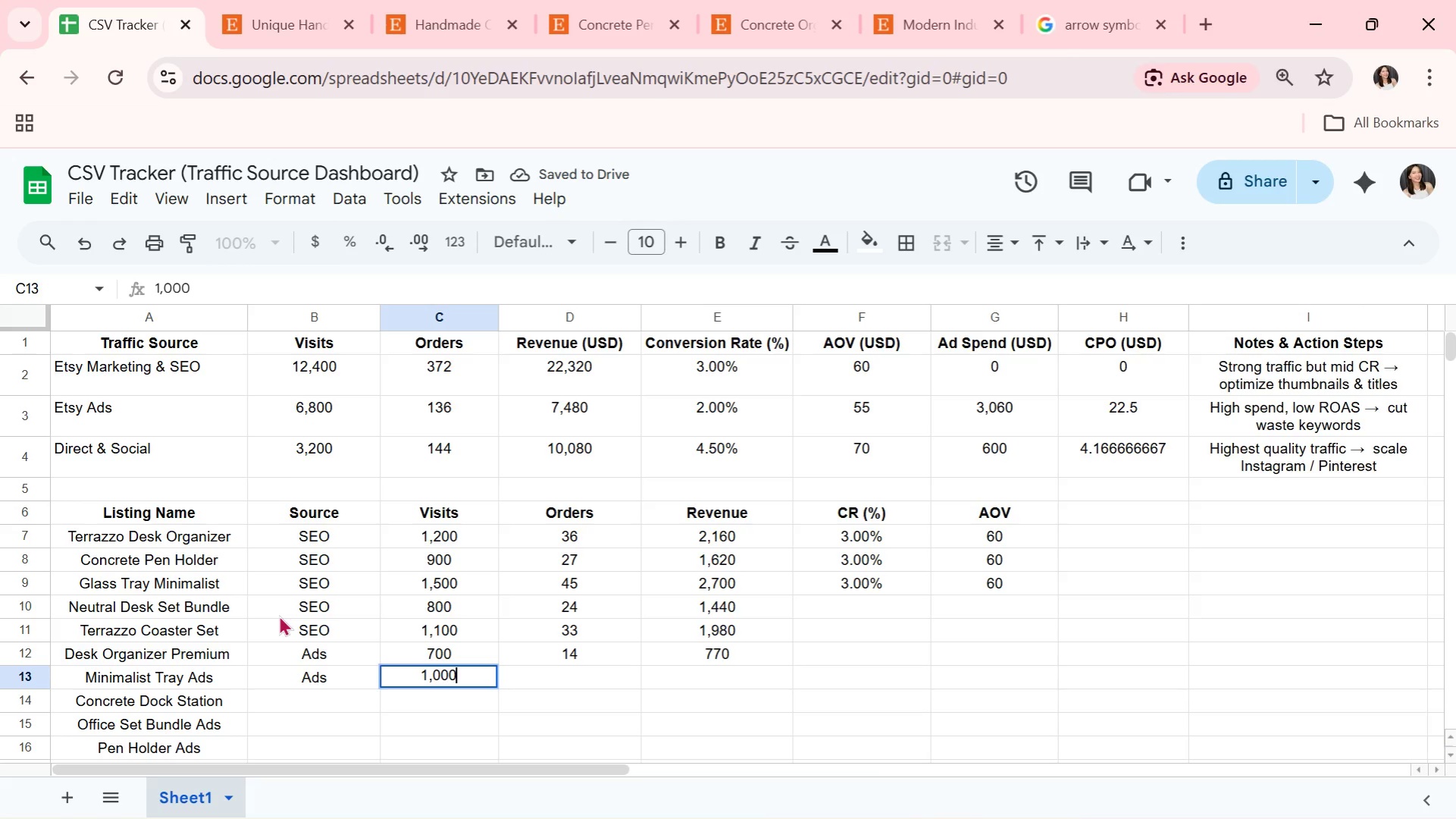 
key(ArrowRight)
 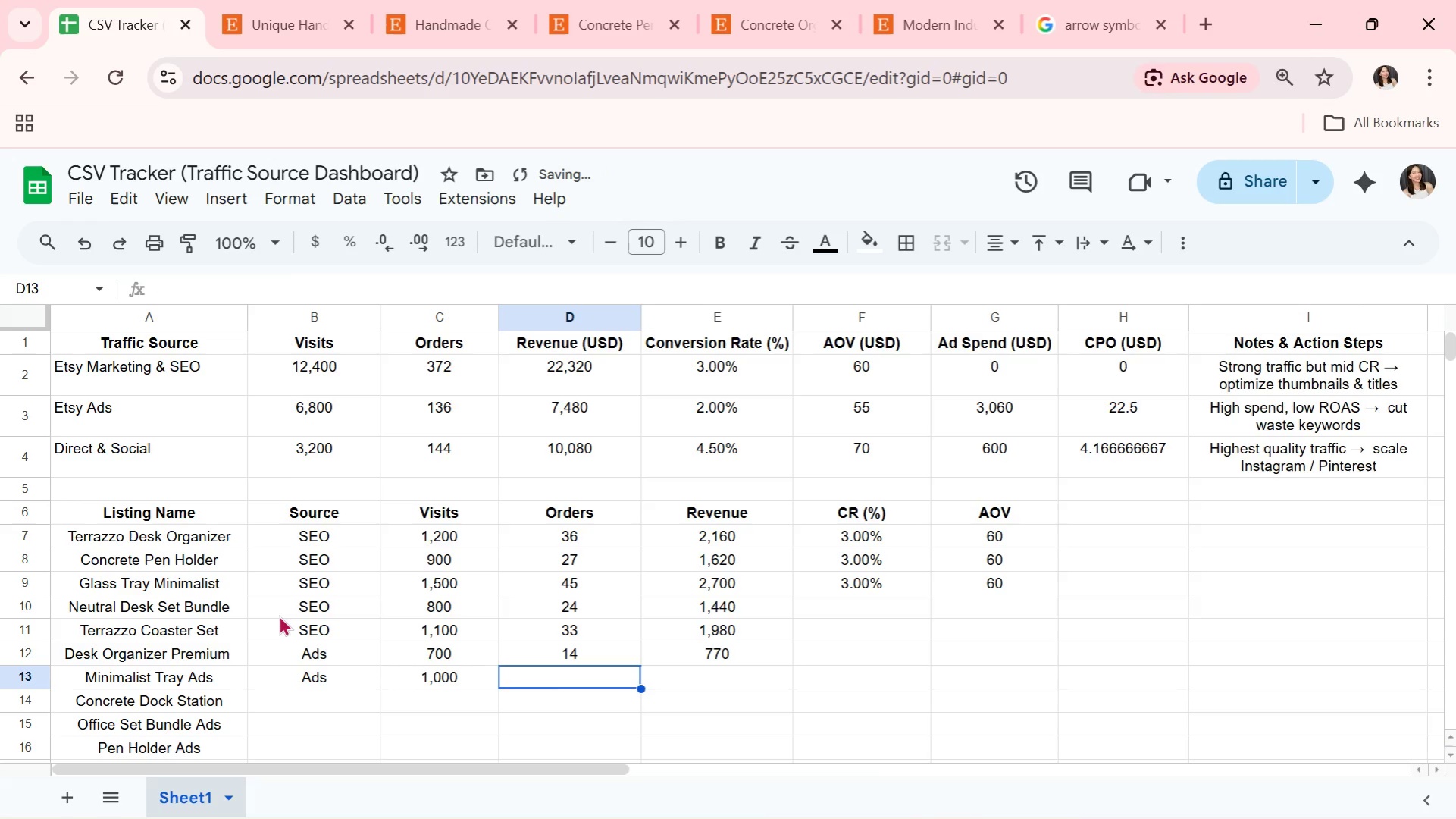 
type(20)
 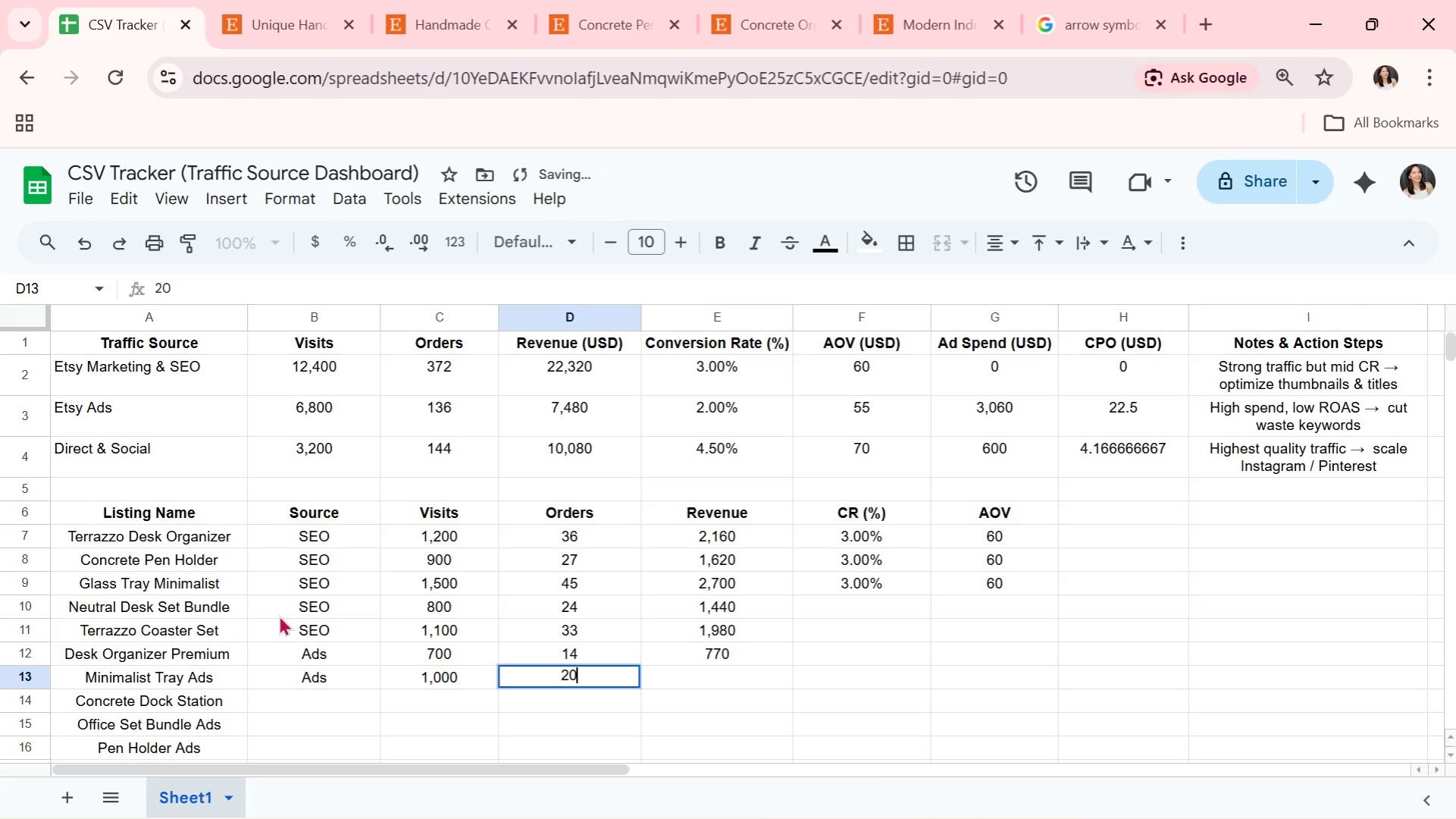 
key(ArrowRight)
 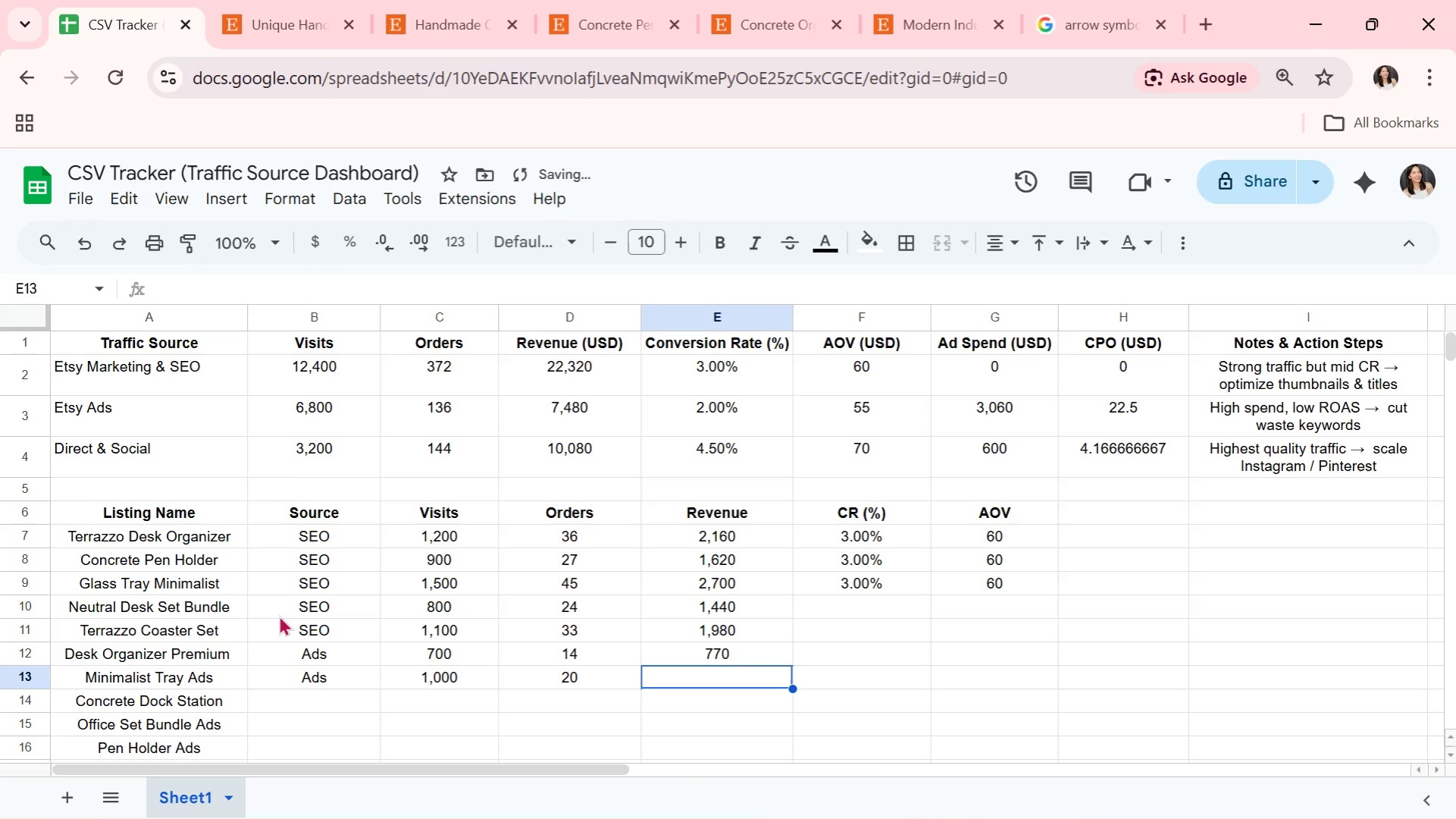 
type(1,100)
 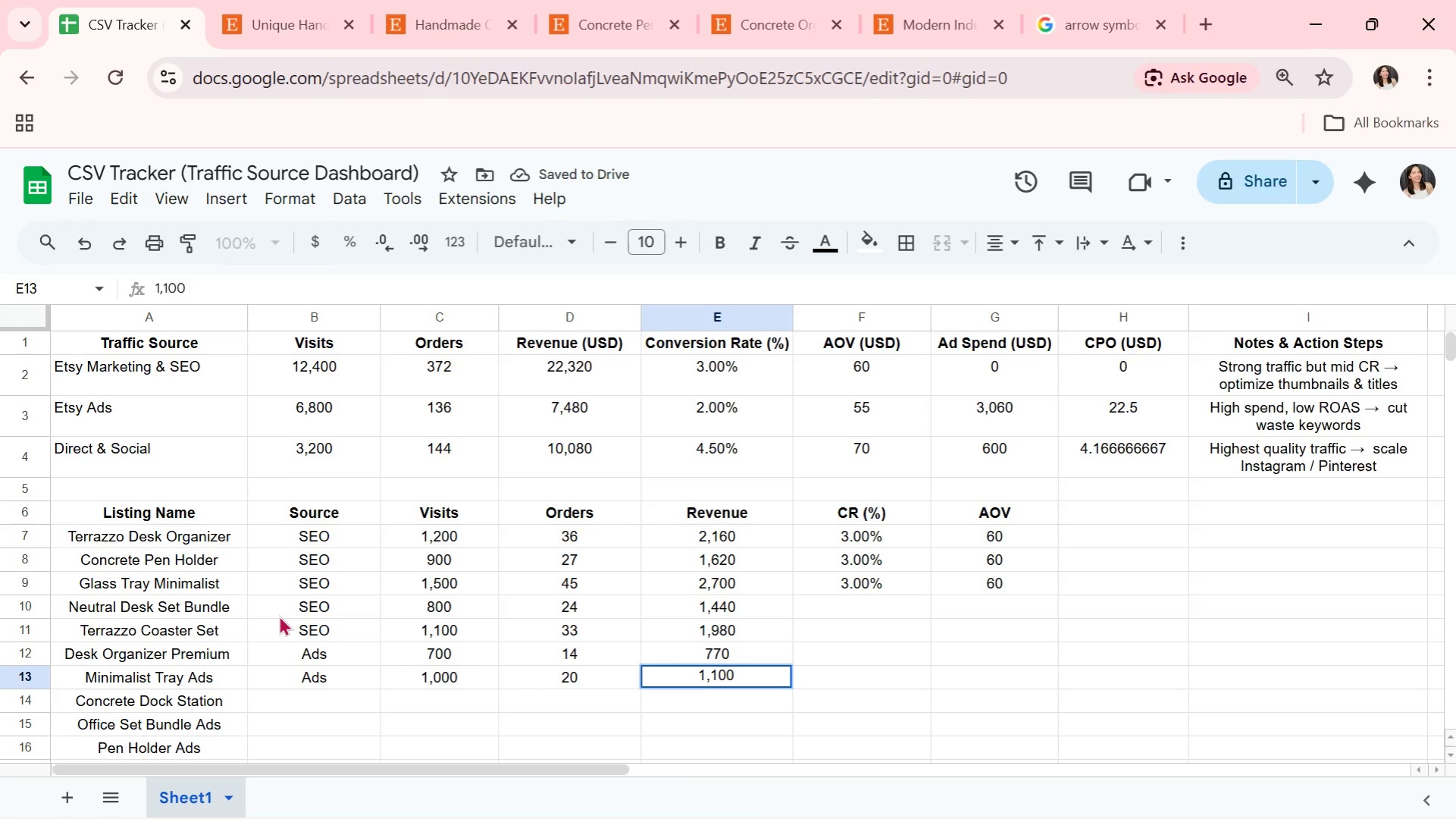 
key(ArrowDown)
 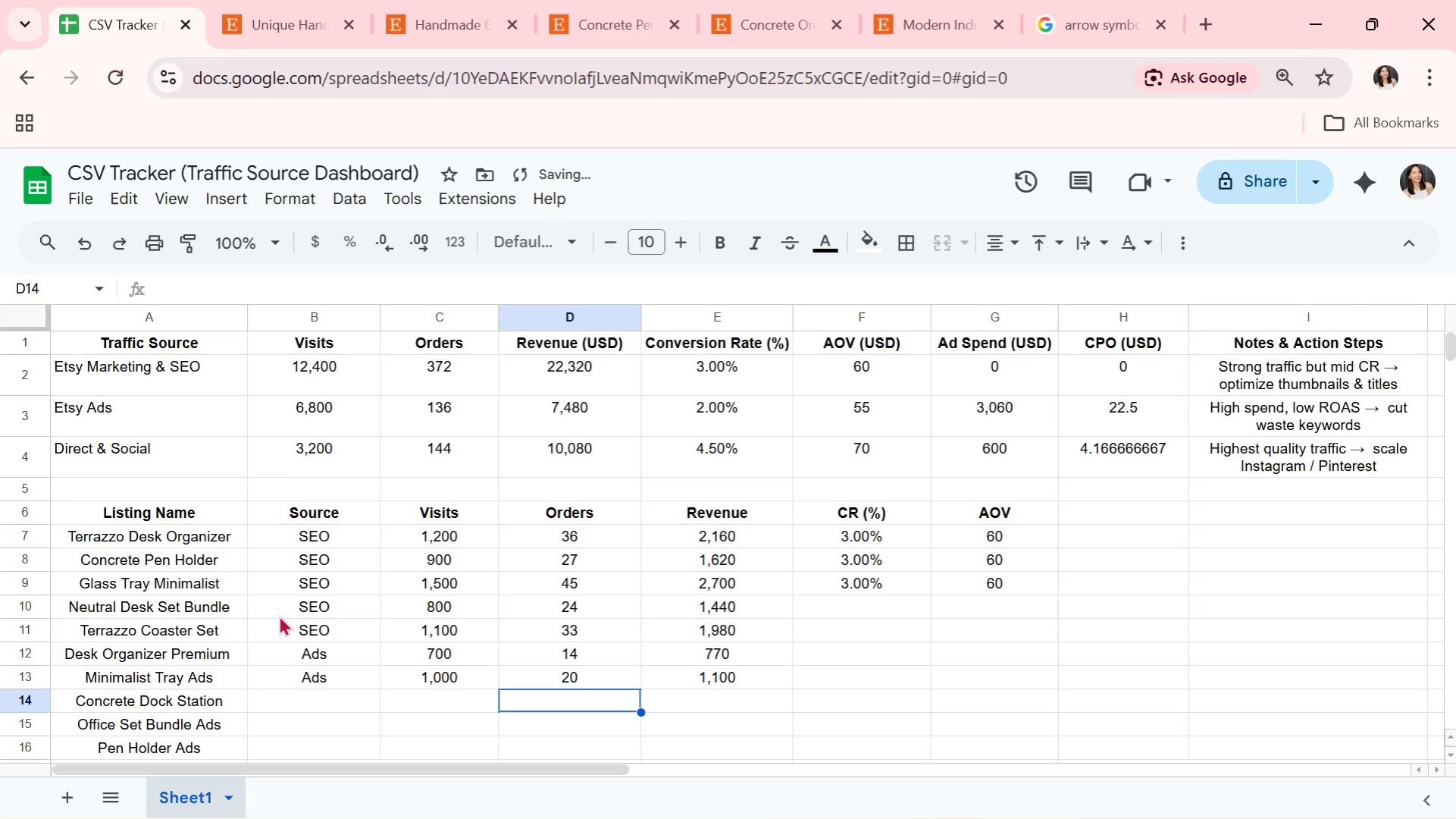 
key(ArrowLeft)
 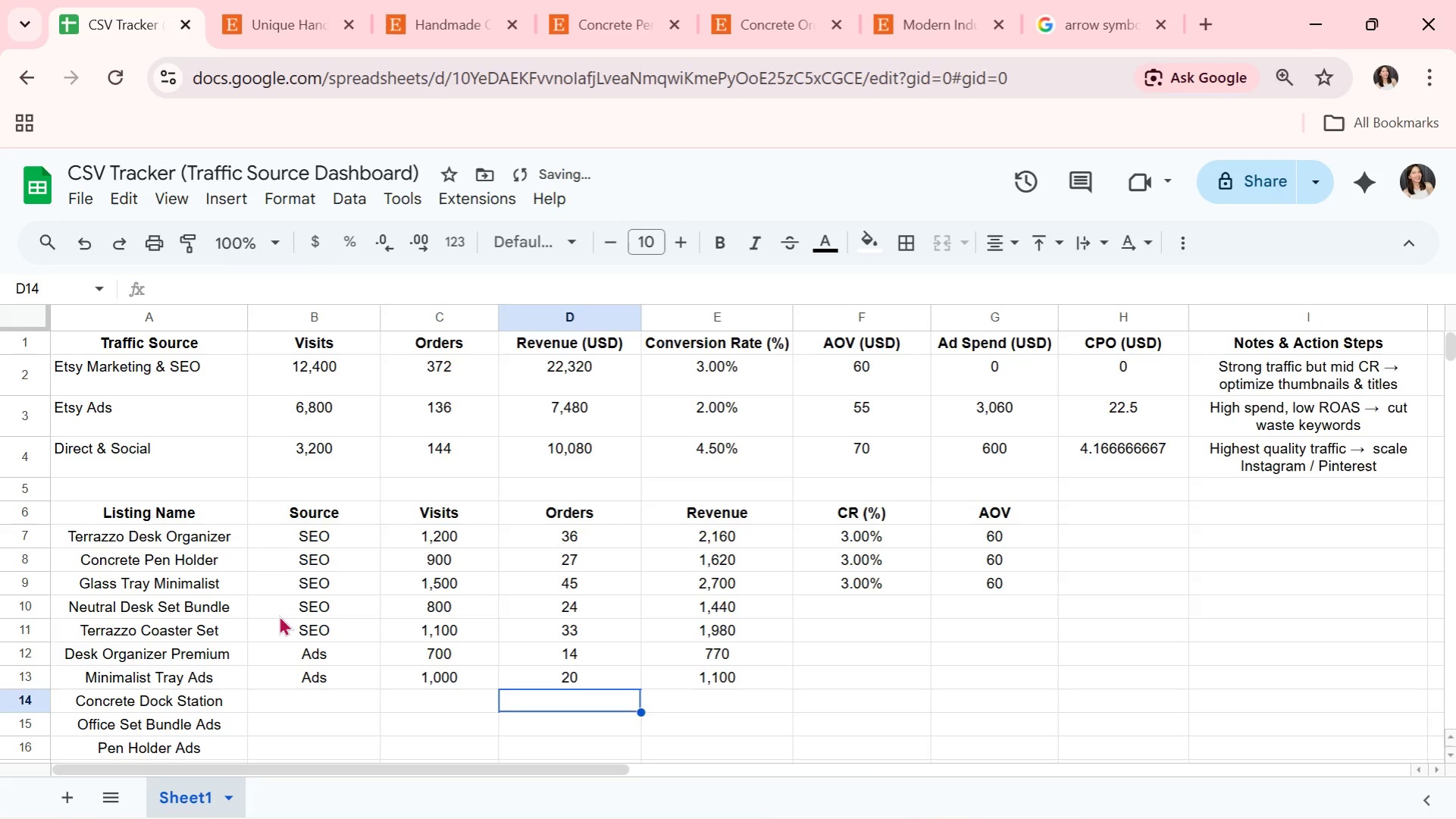 
key(ArrowLeft)
 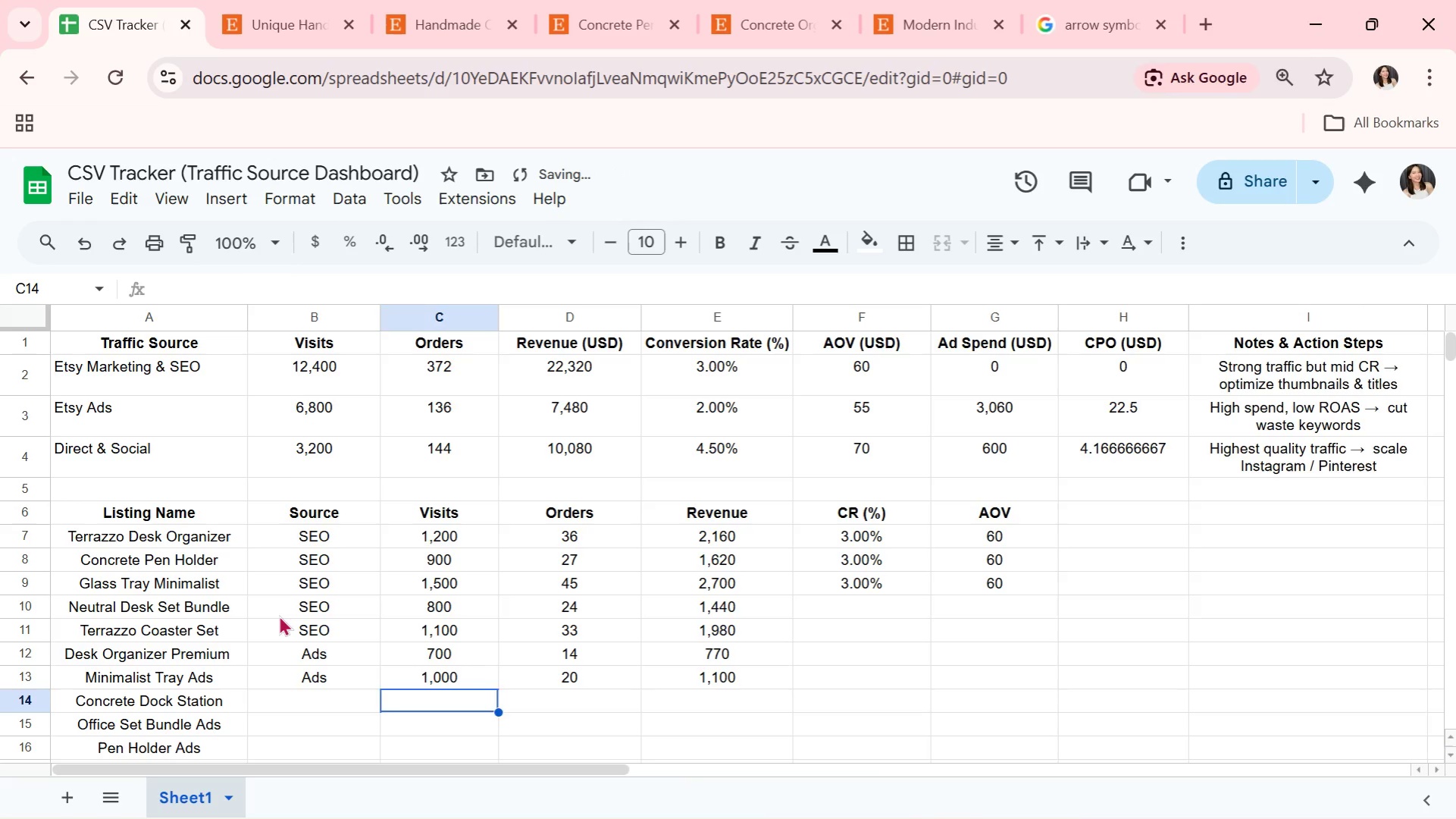 
key(ArrowLeft)
 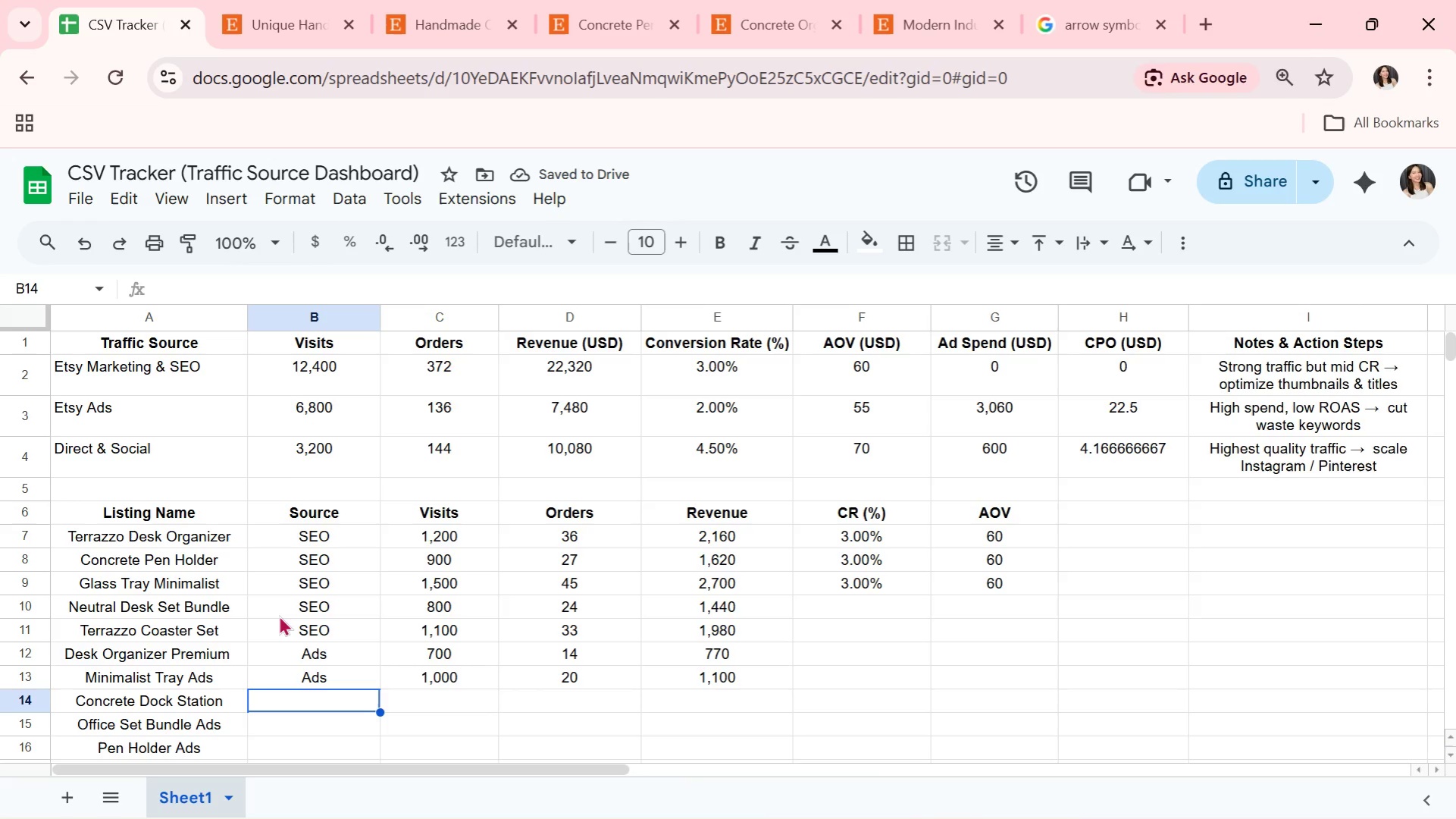 
key(ArrowUp)
 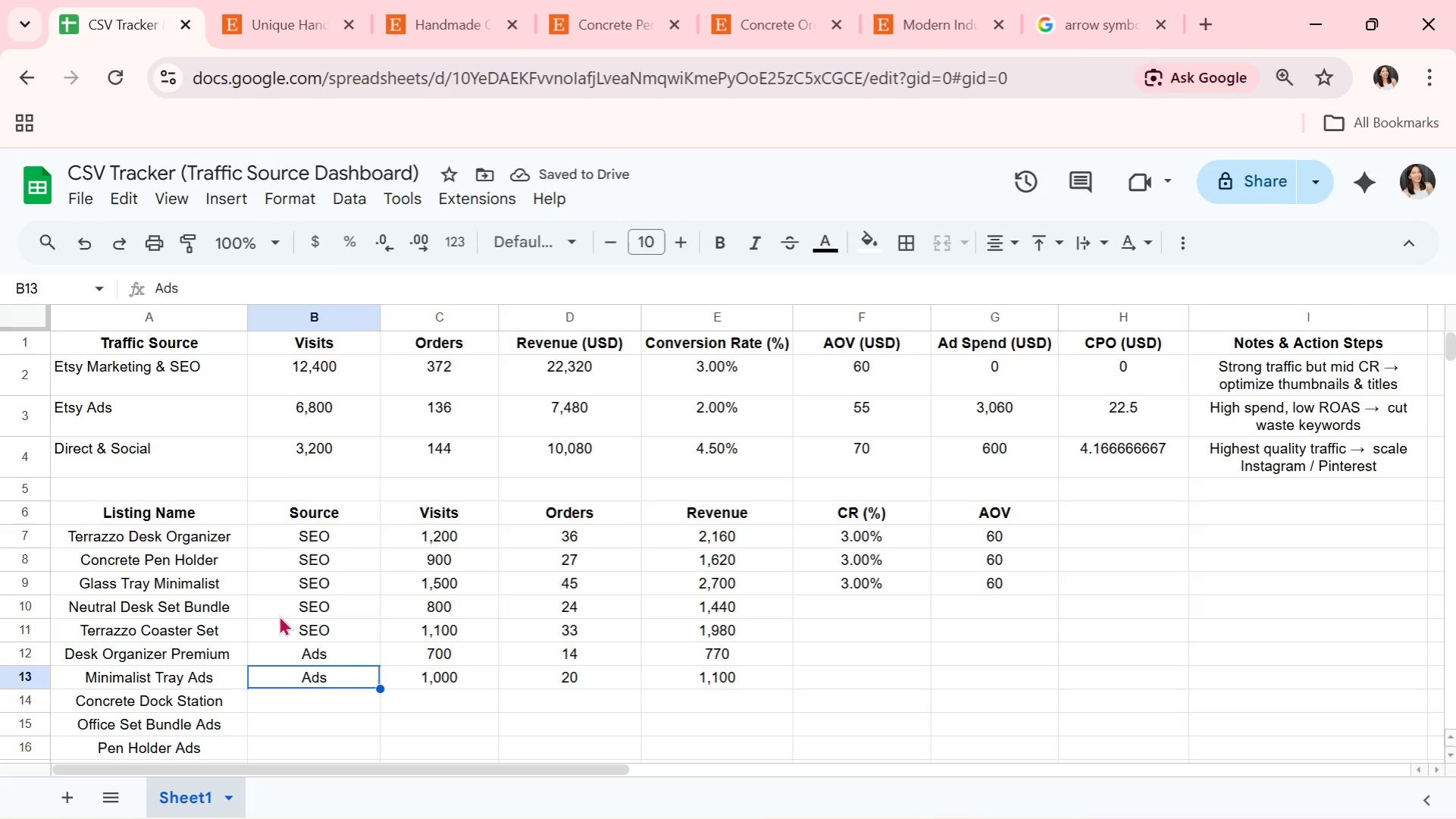 
key(Control+ControlLeft)
 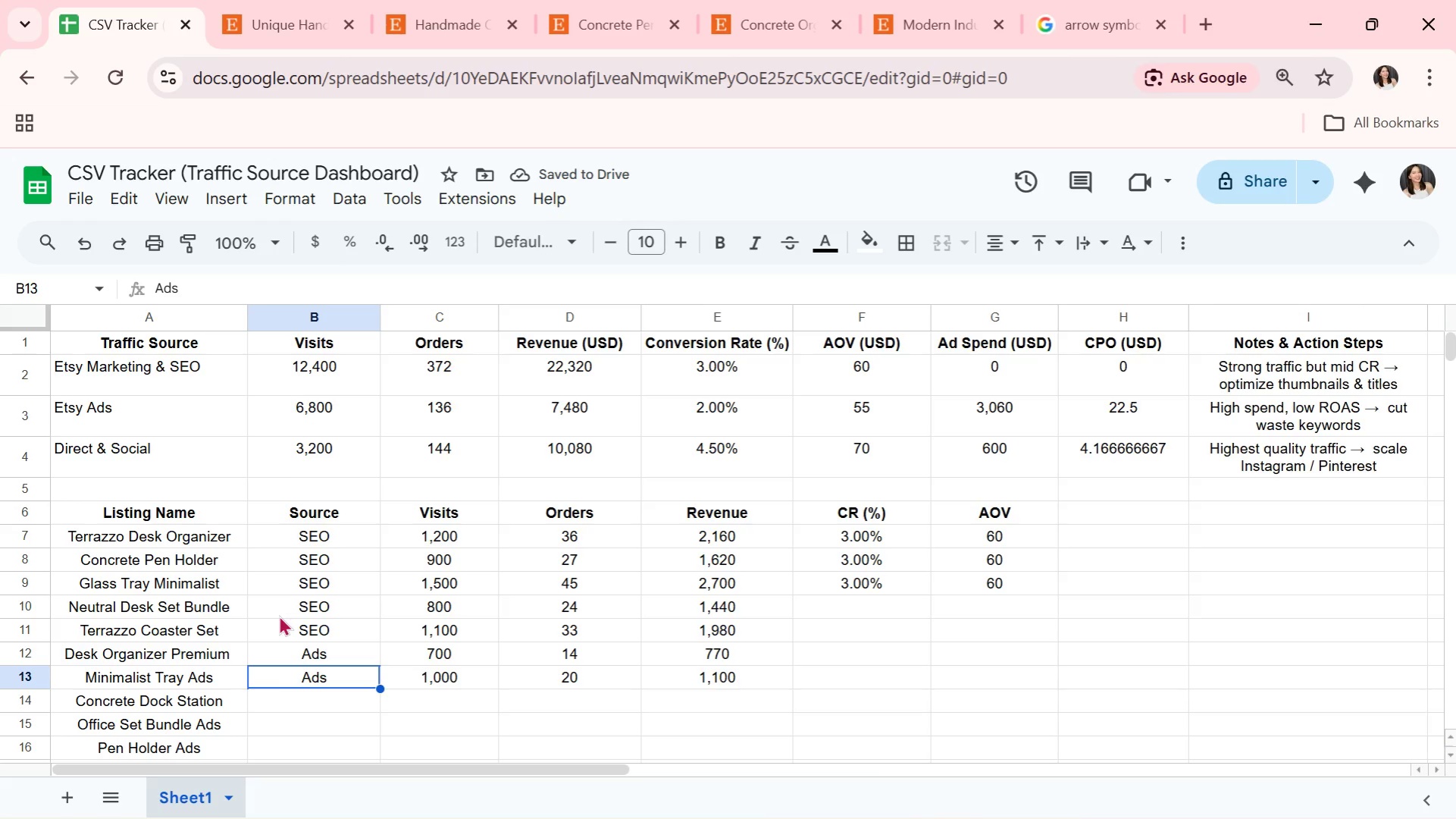 
key(Control+C)
 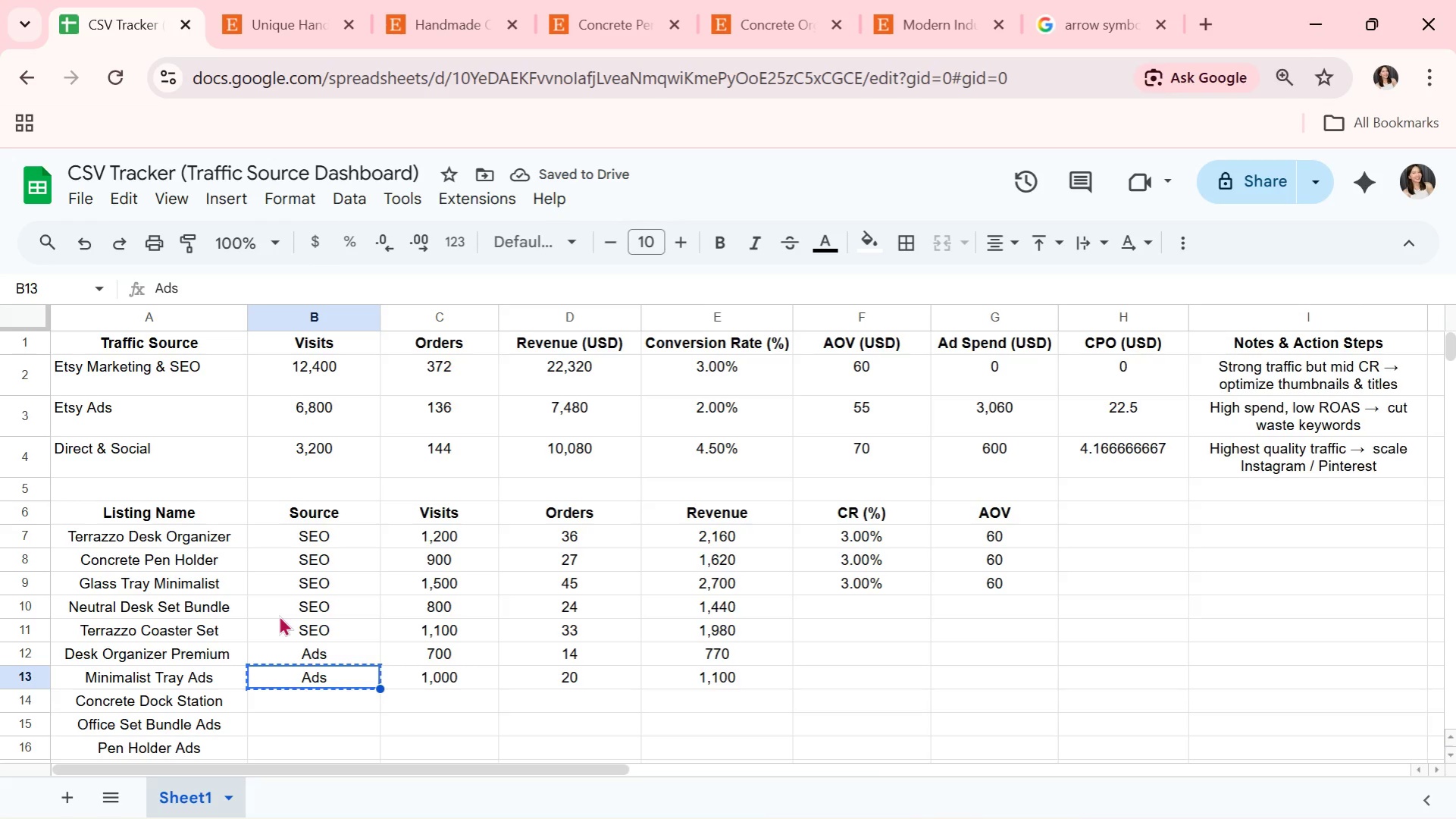 
key(ArrowDown)
 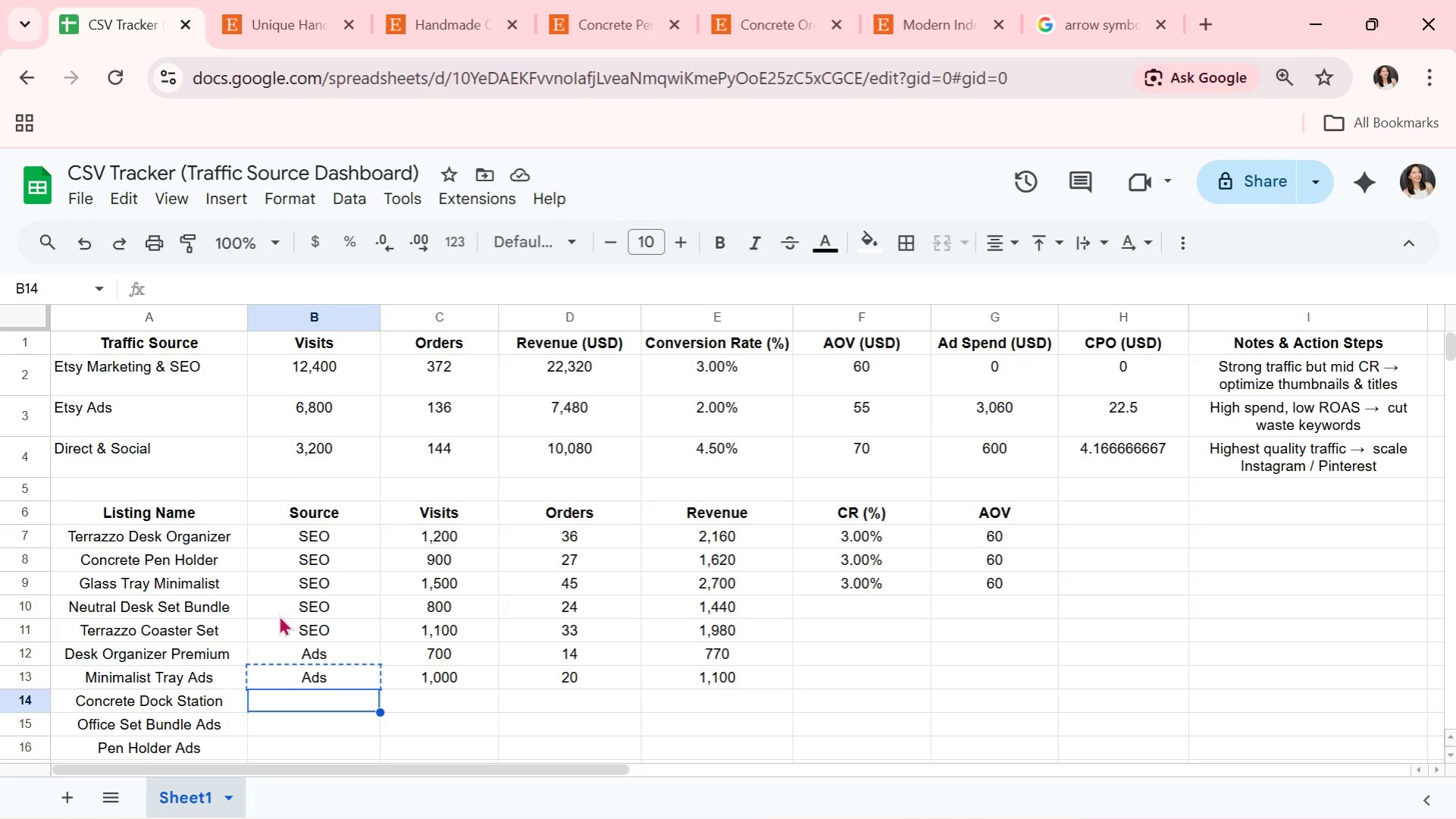 
key(Control+ControlLeft)
 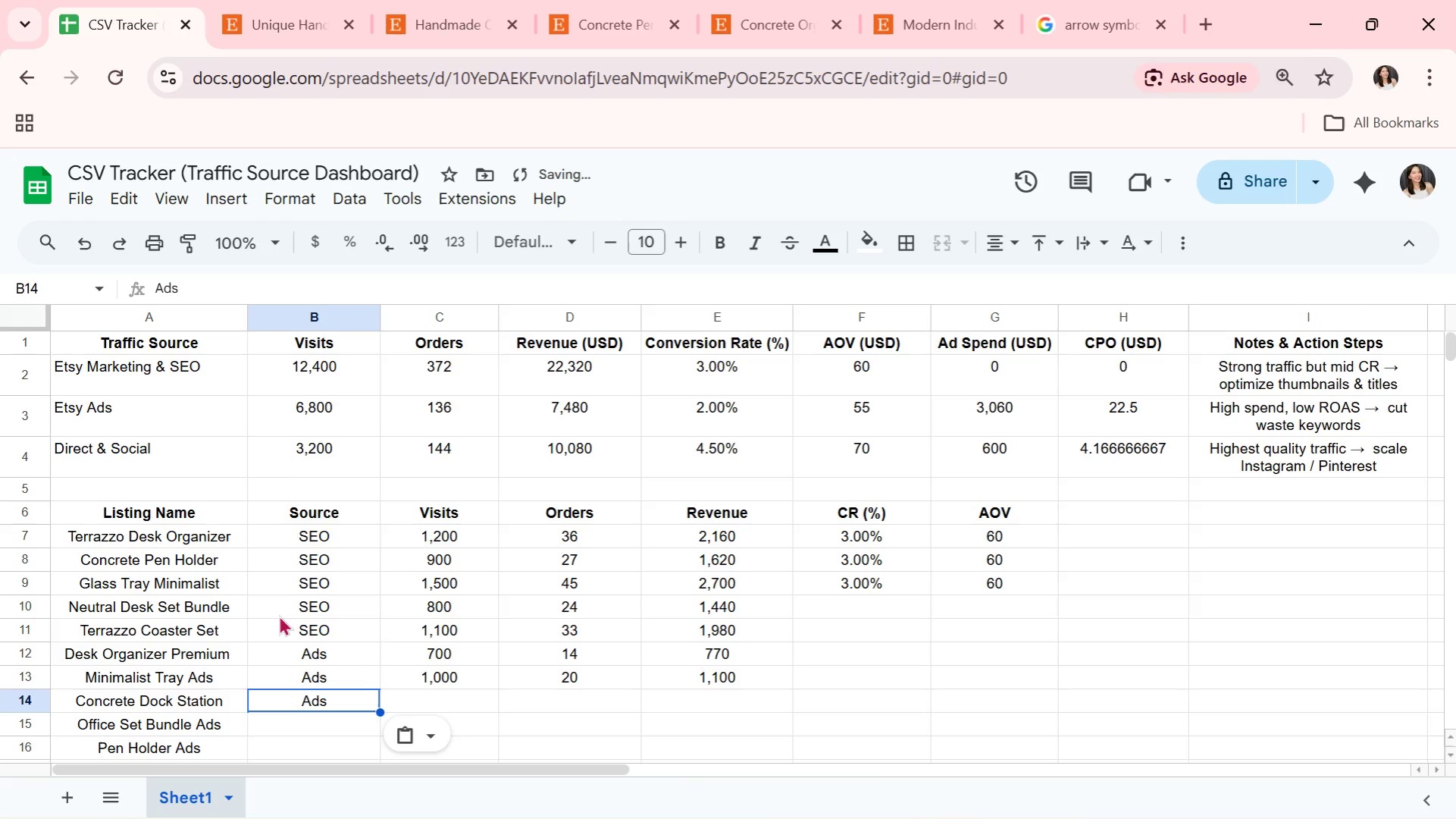 
key(Control+V)
 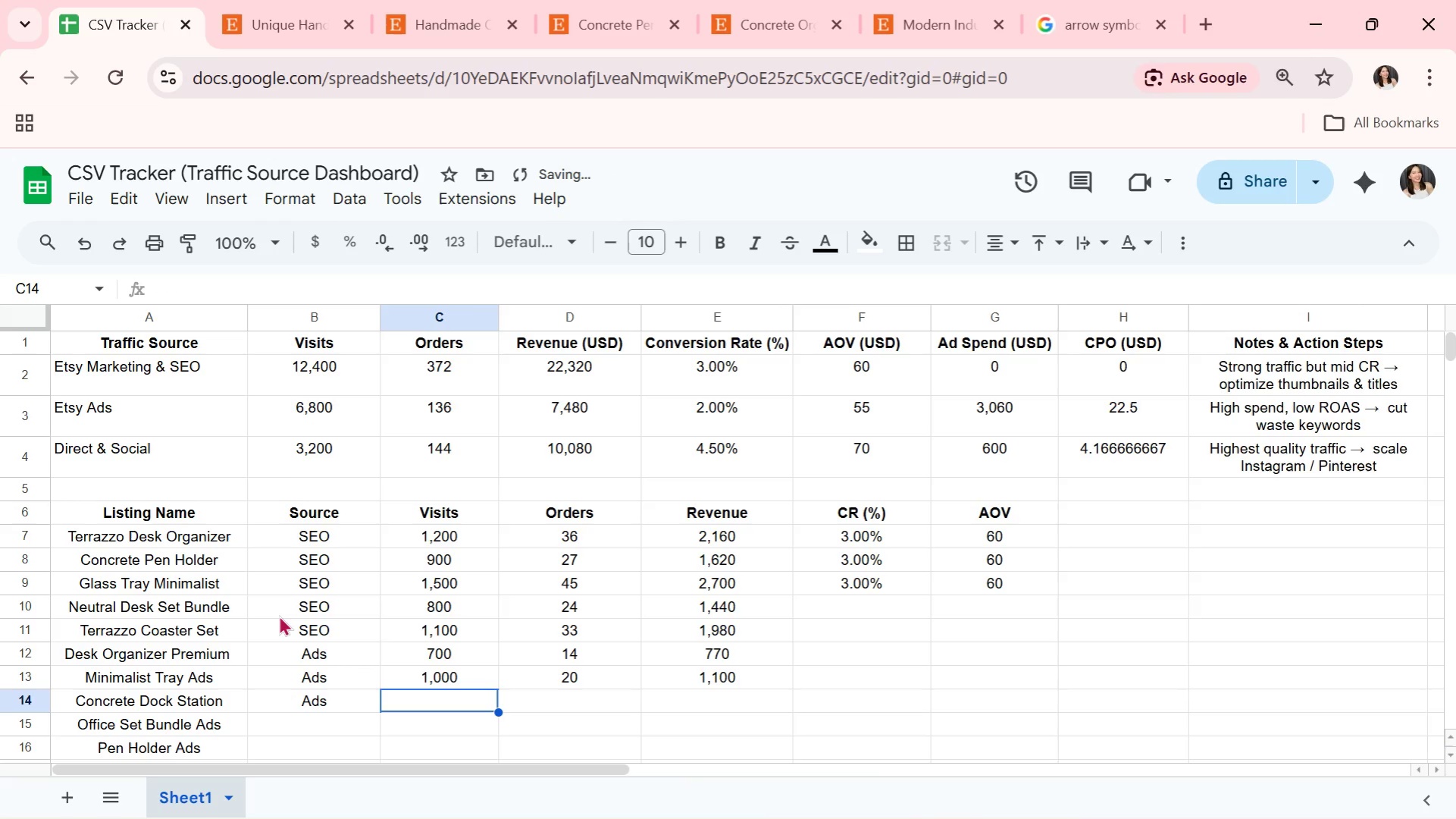 
key(ArrowRight)
 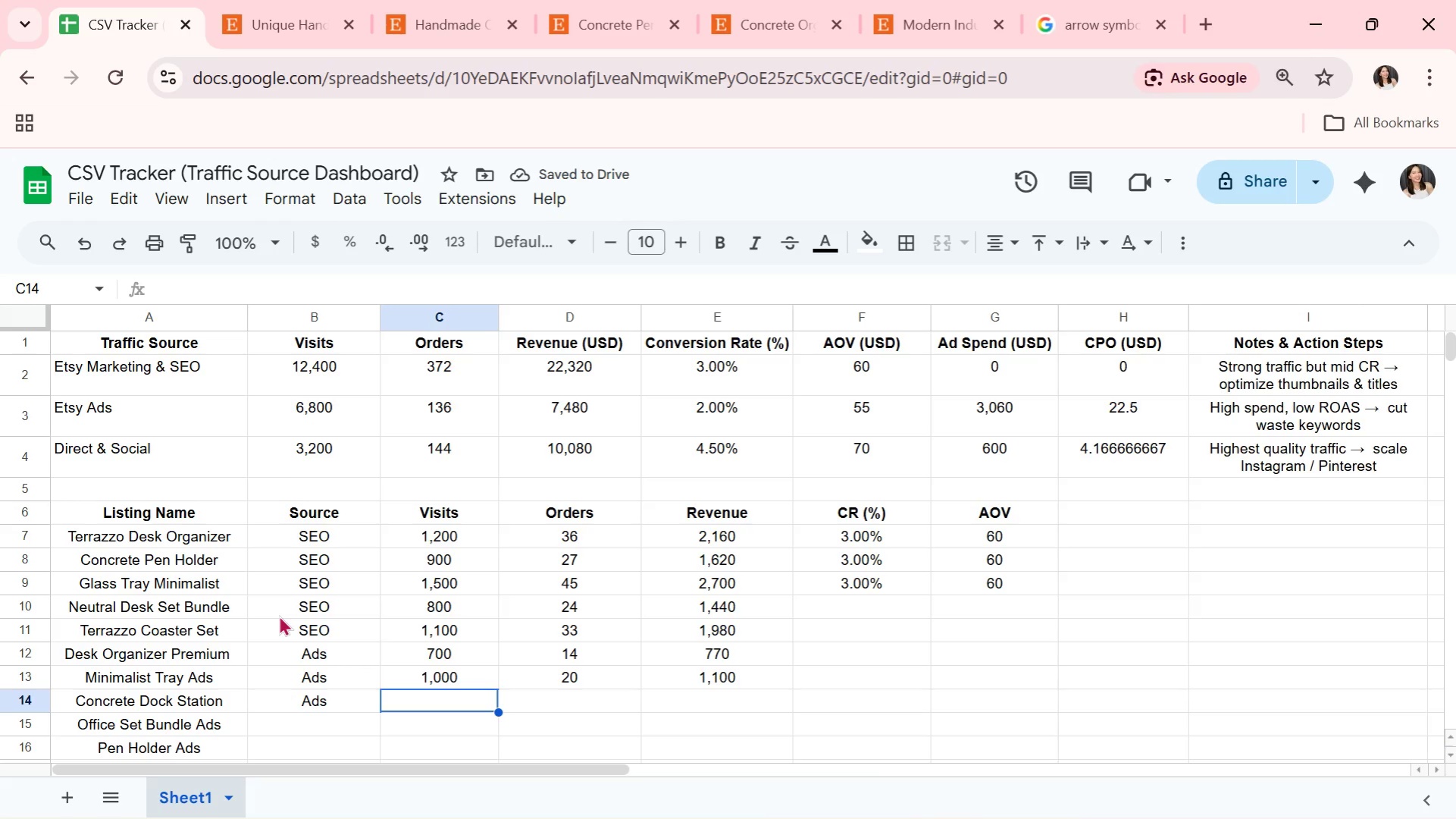 
type(900)
 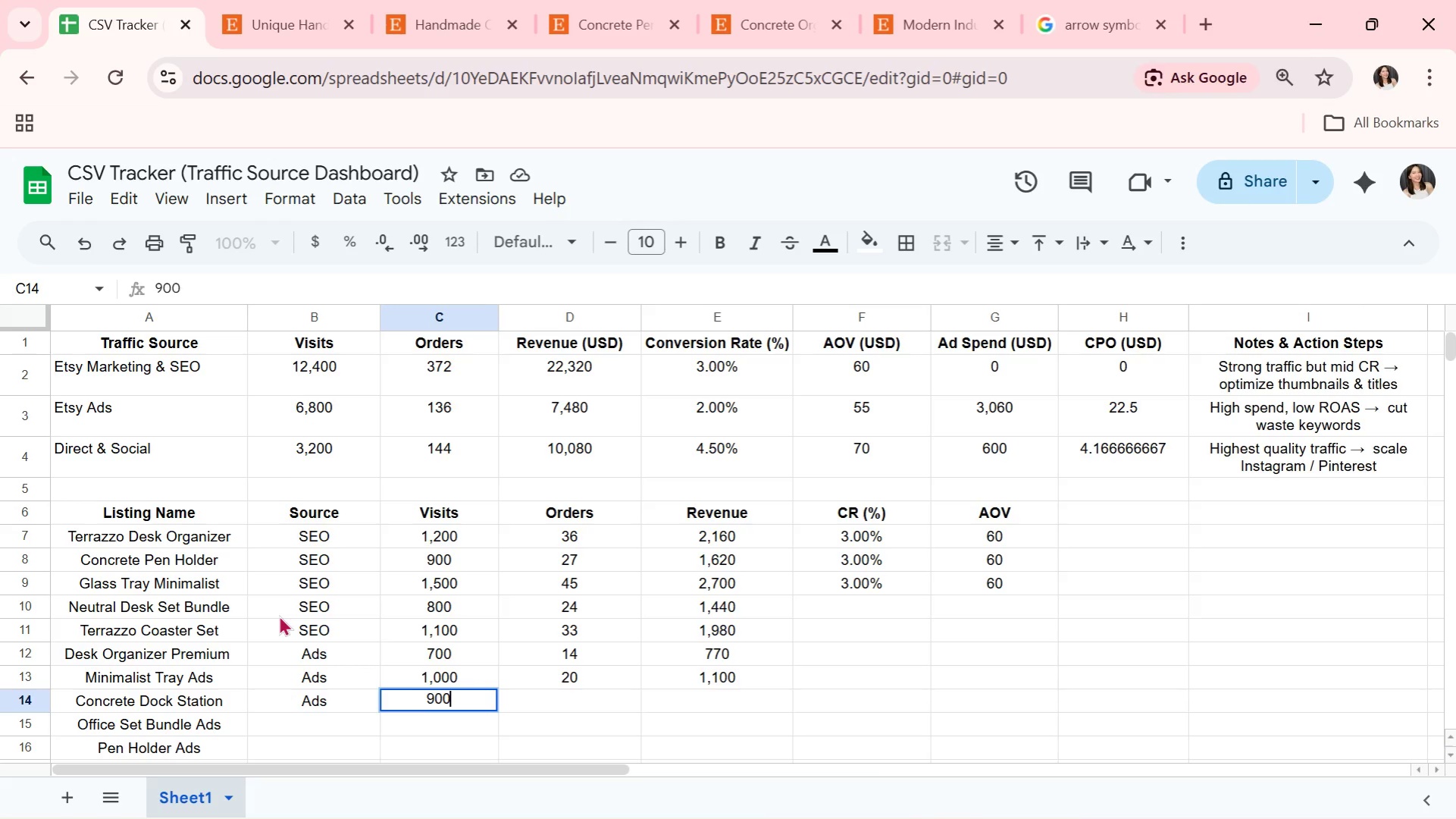 
key(ArrowRight)
 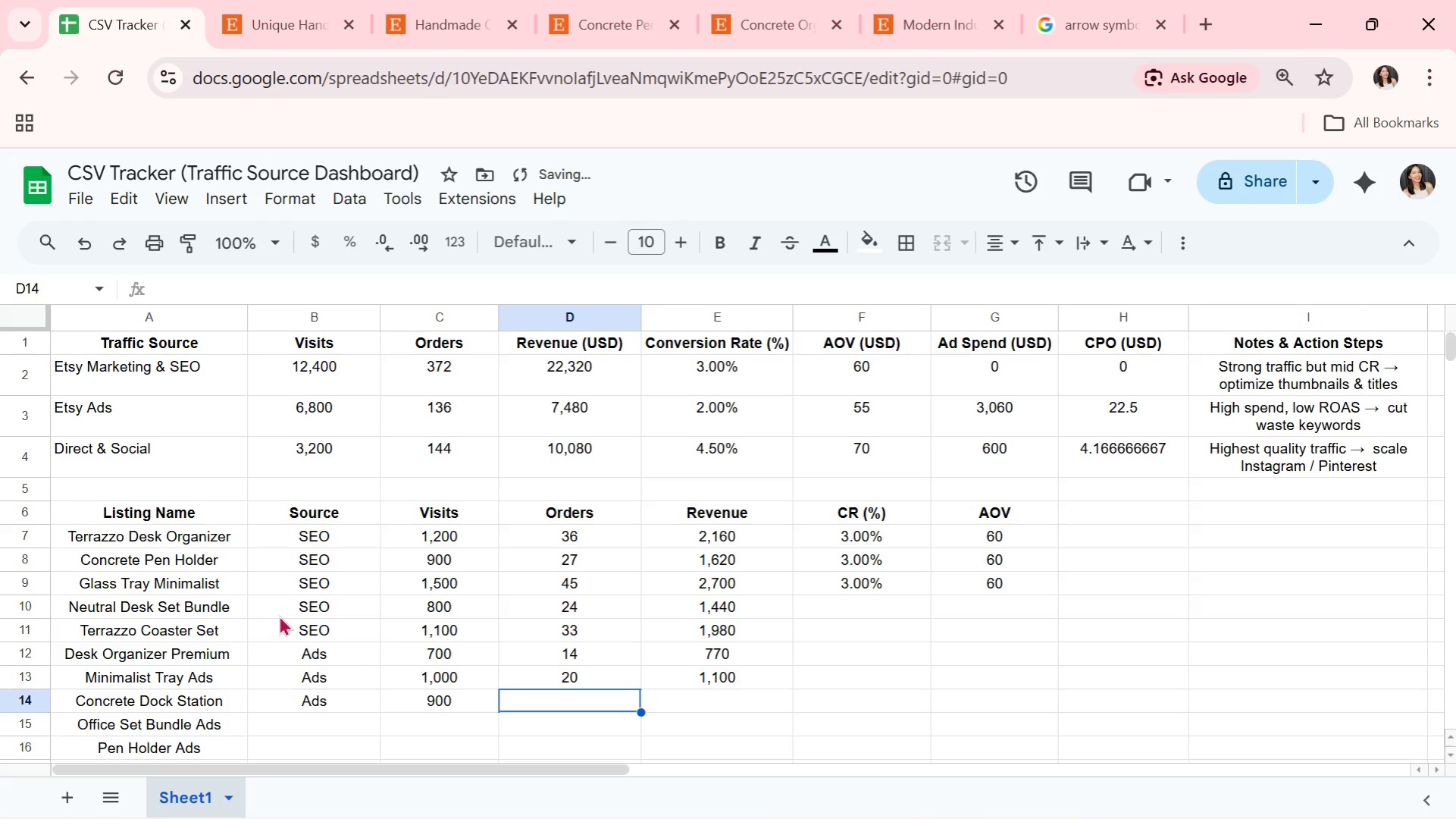 
type(18)
 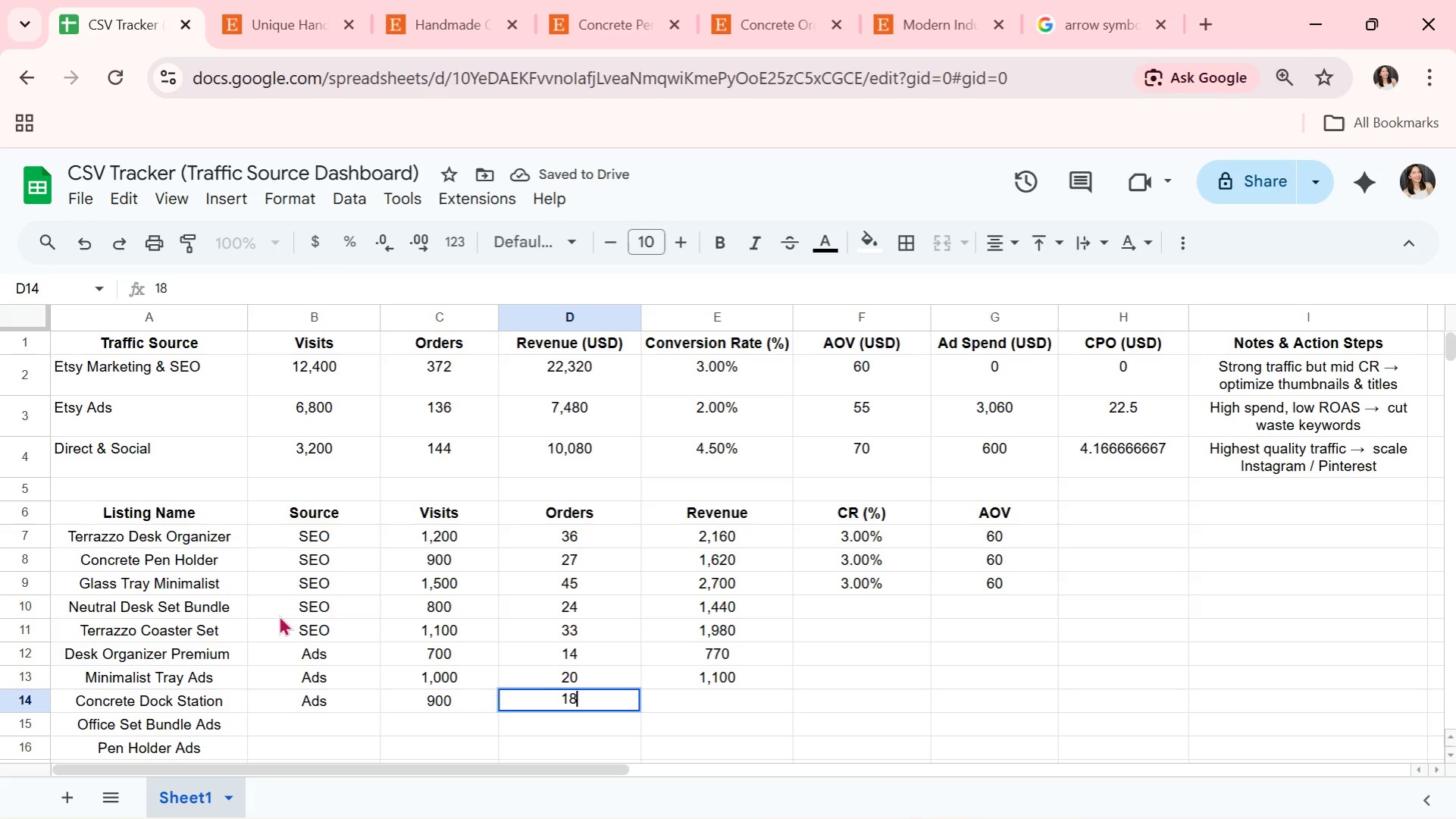 
key(ArrowRight)
 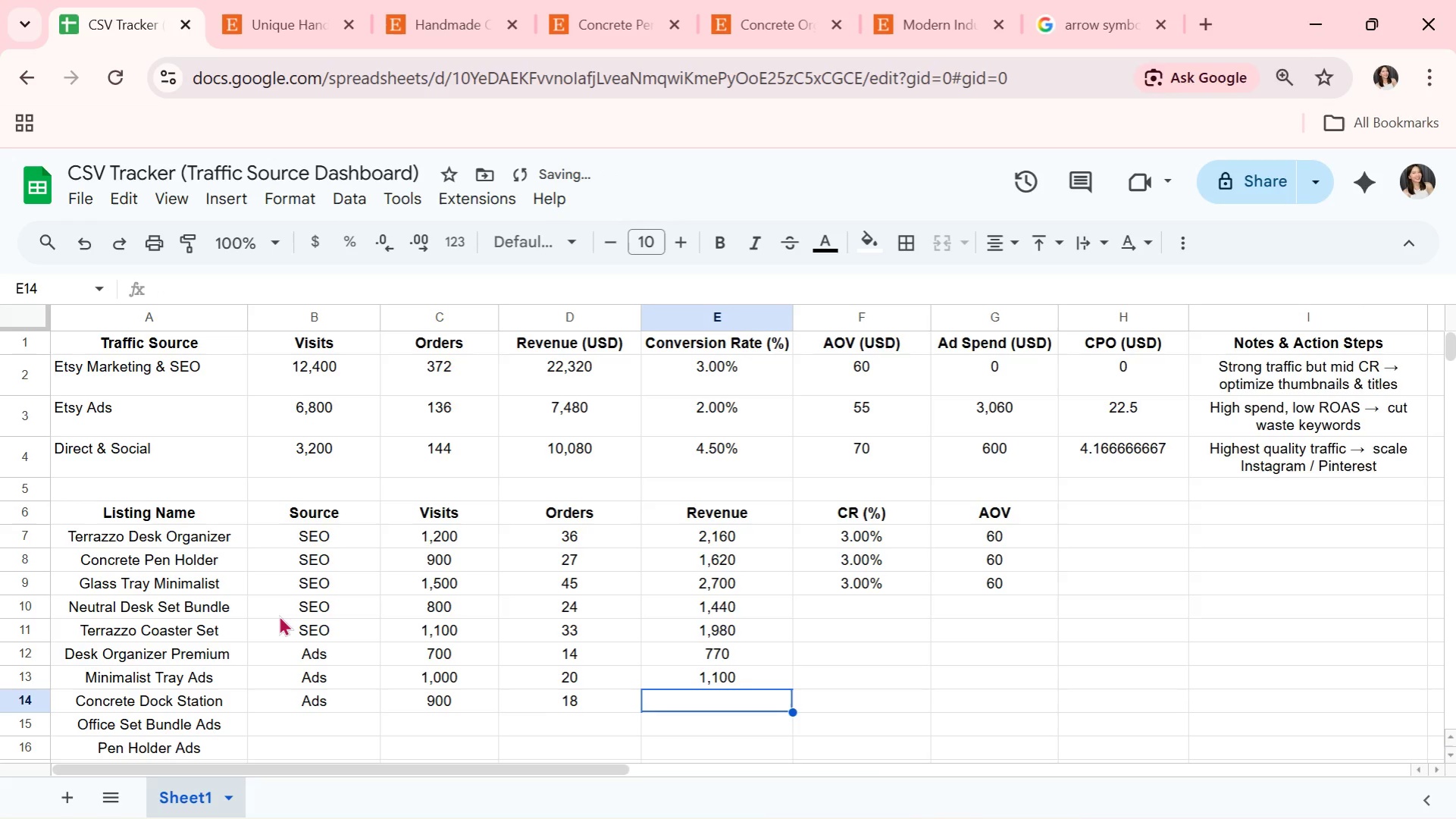 
key(ArrowLeft)
 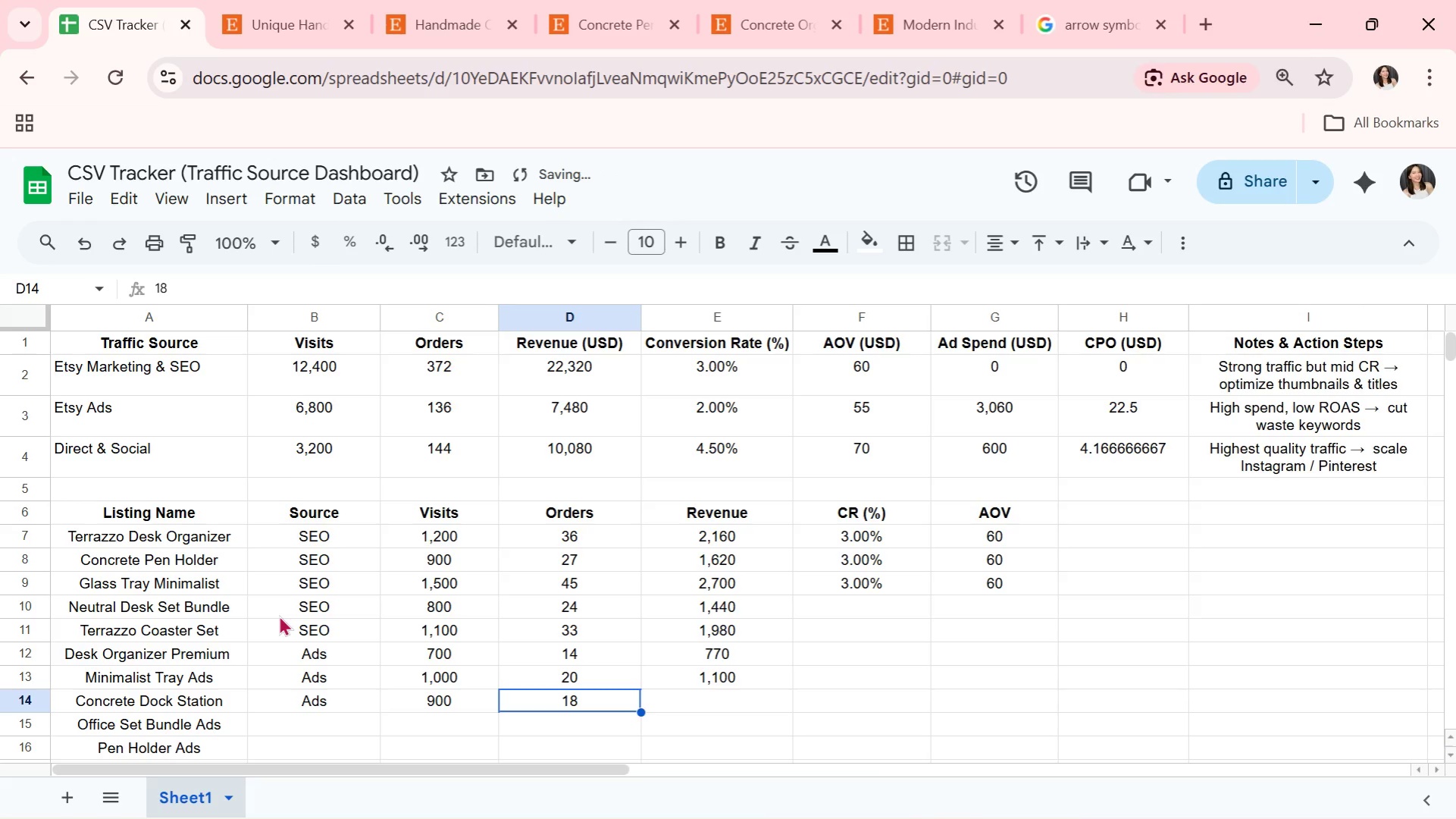 
key(ArrowLeft)
 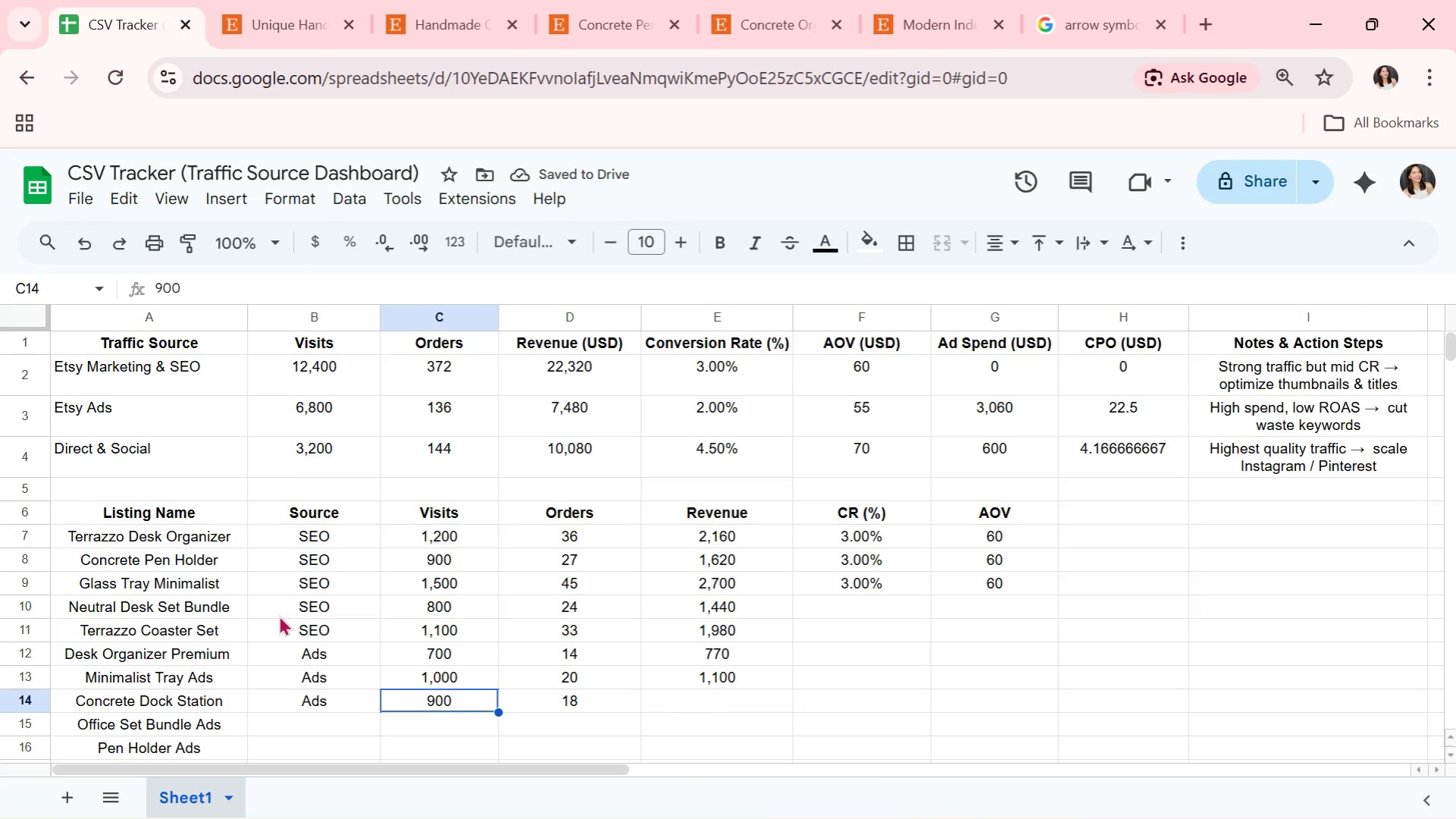 
key(ArrowLeft)
 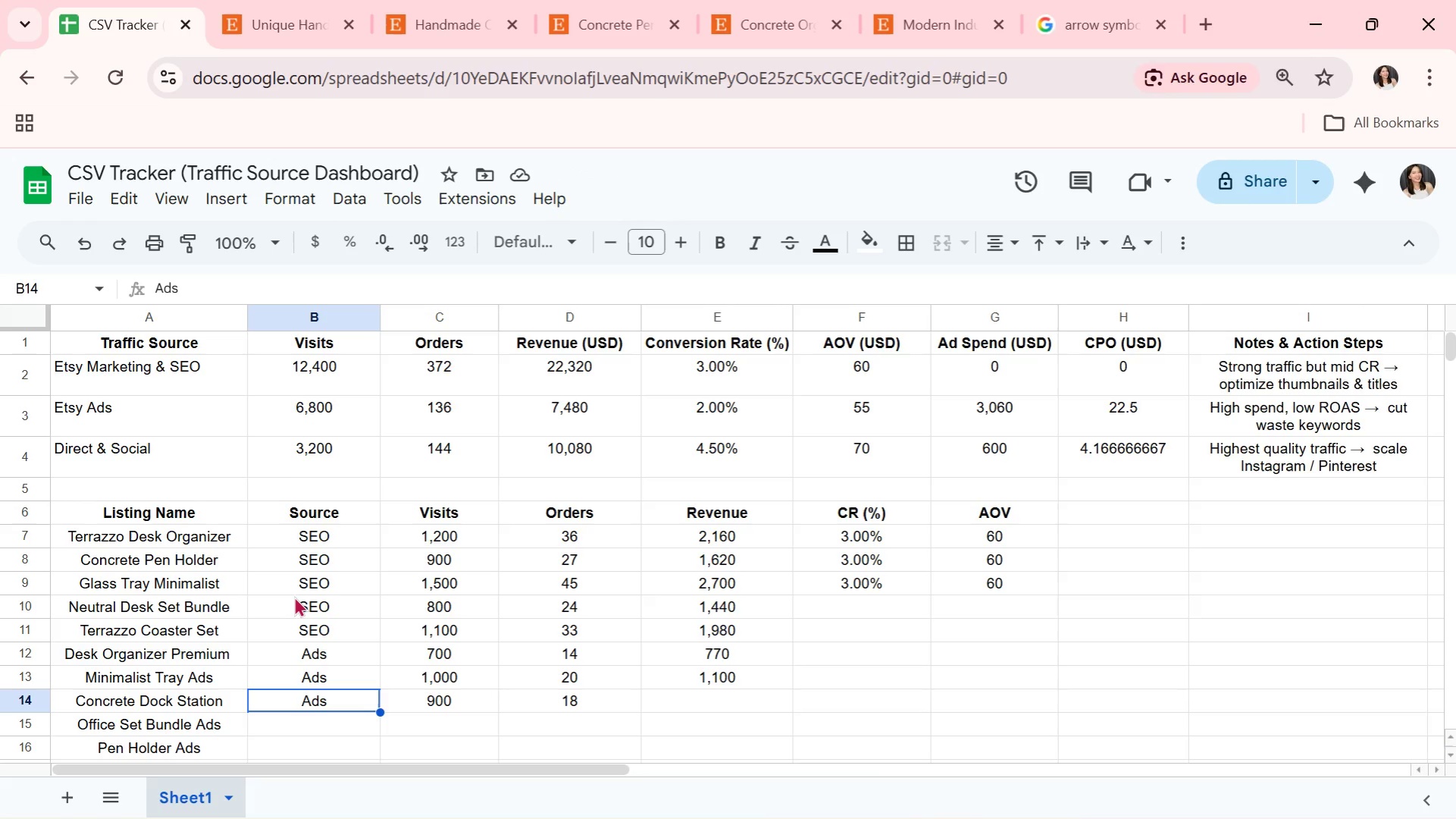 
wait(7.53)
 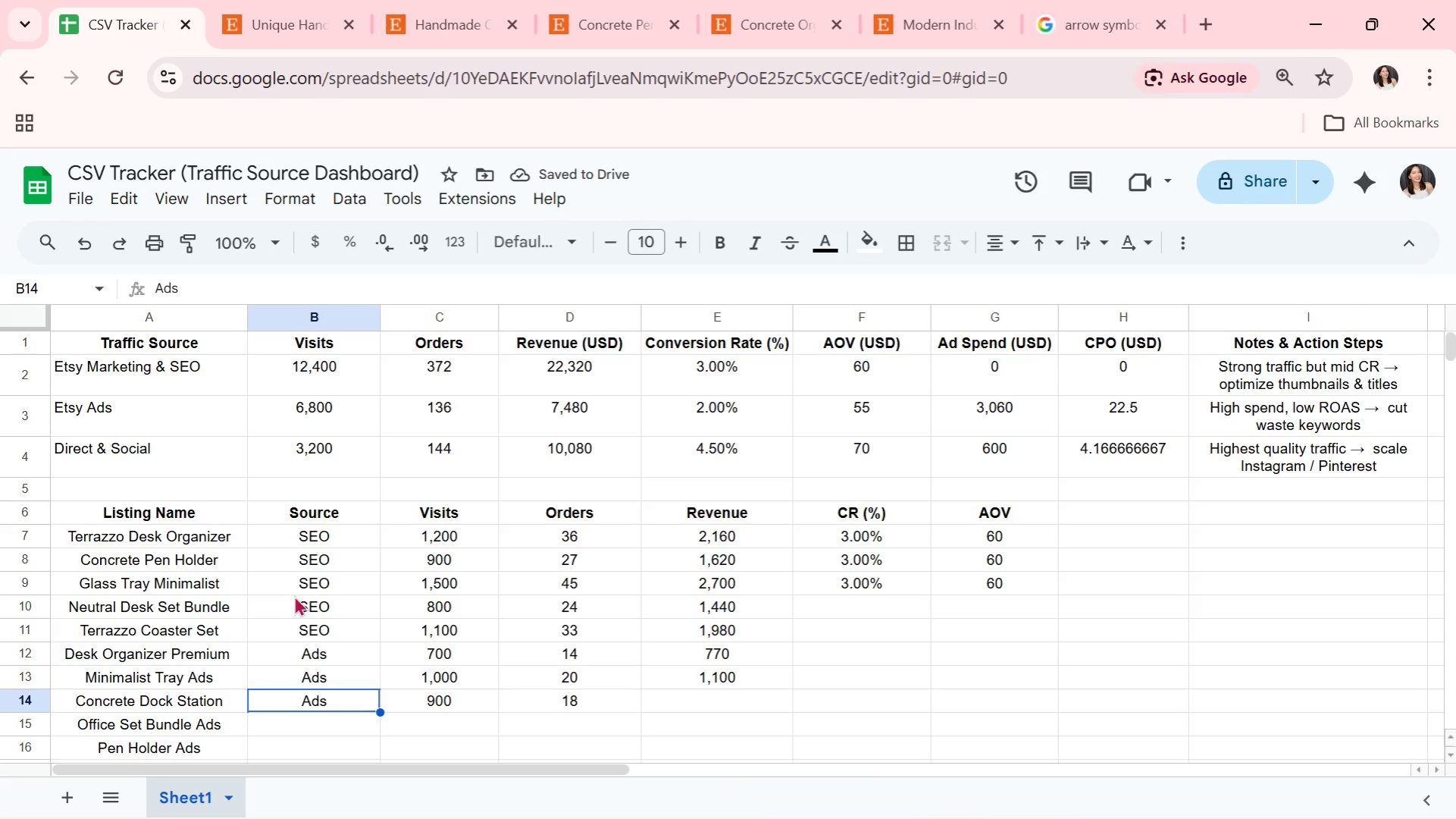 
key(ArrowRight)
 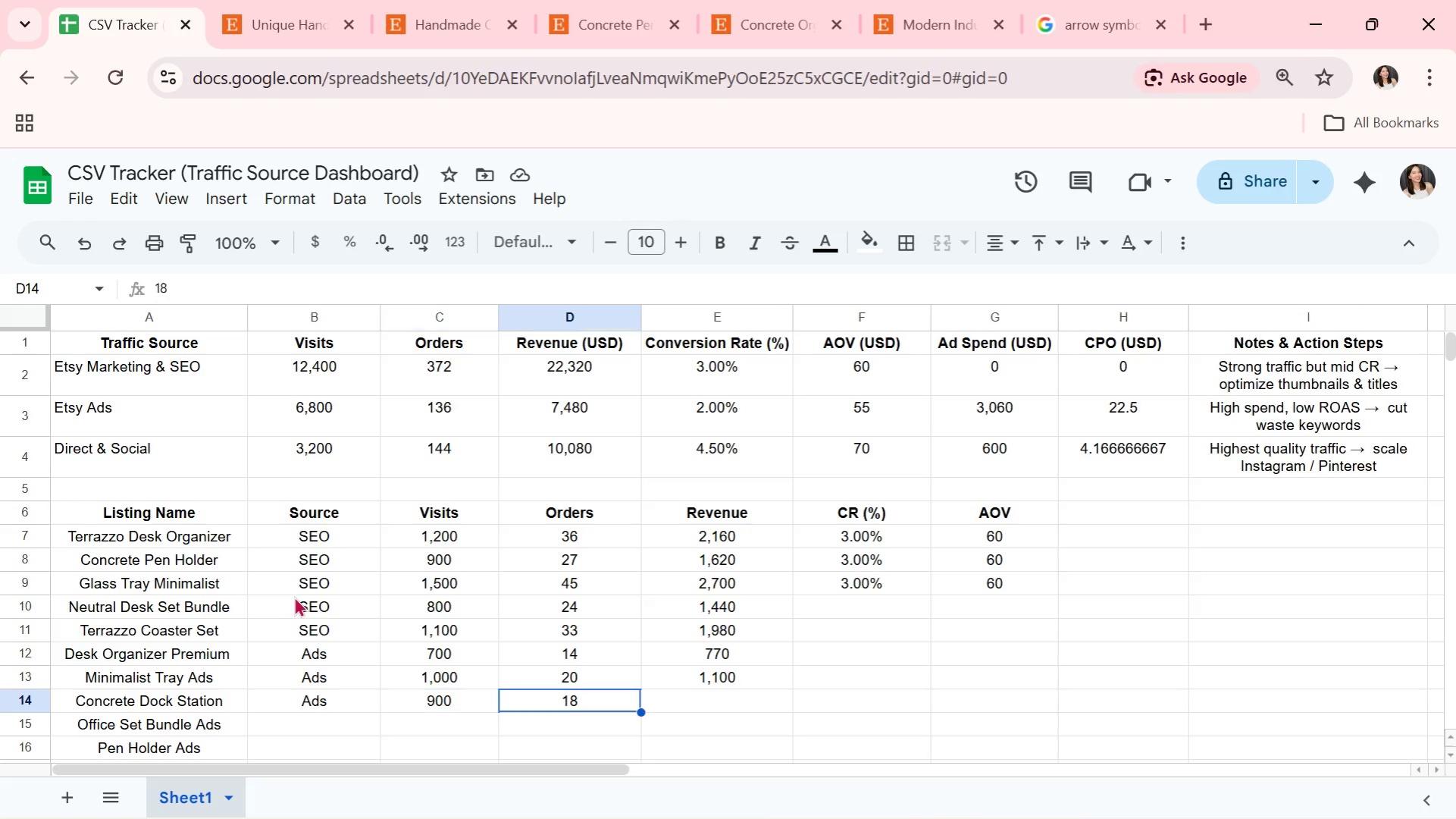 
key(ArrowRight)
 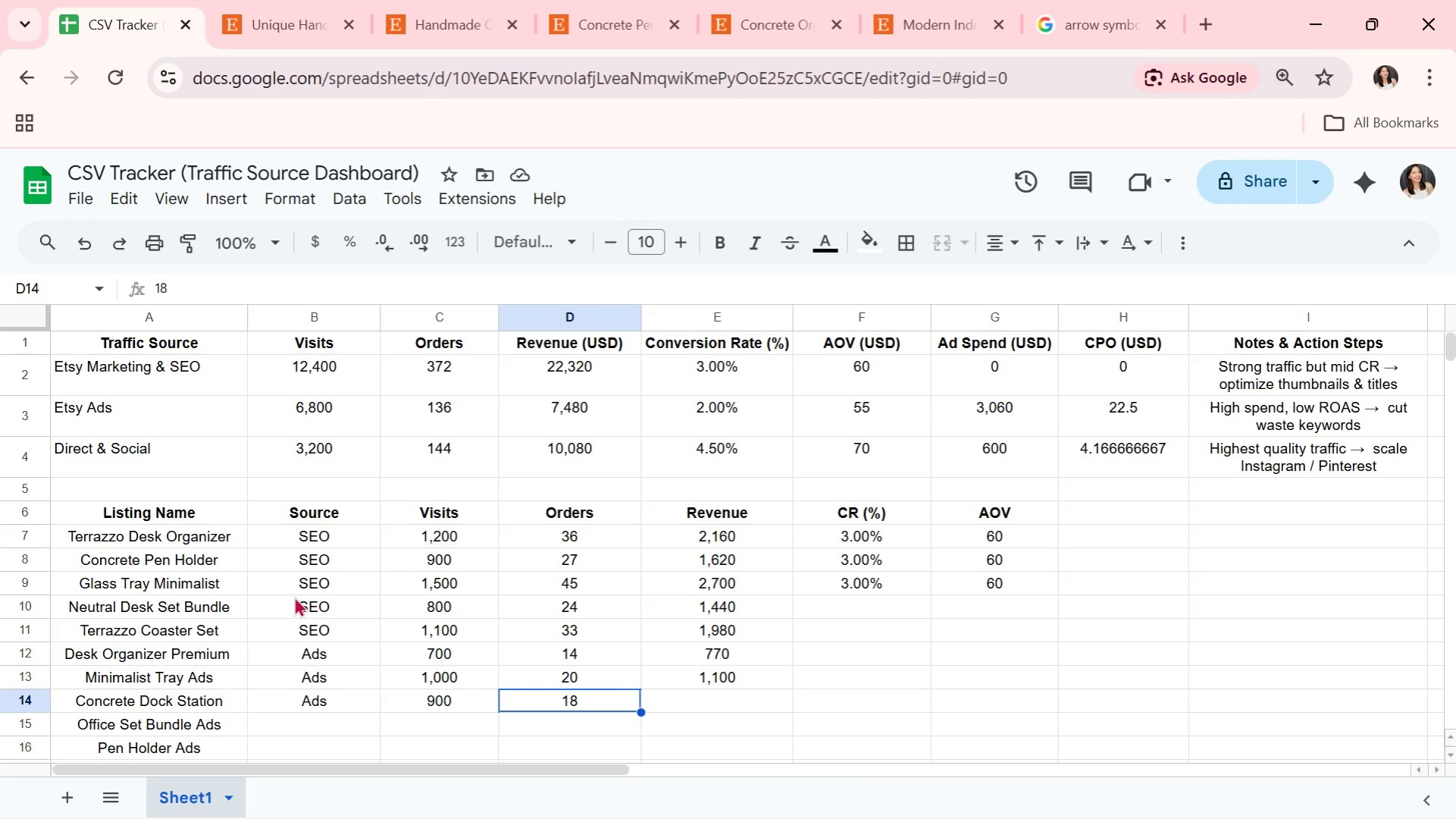 
key(ArrowRight)
 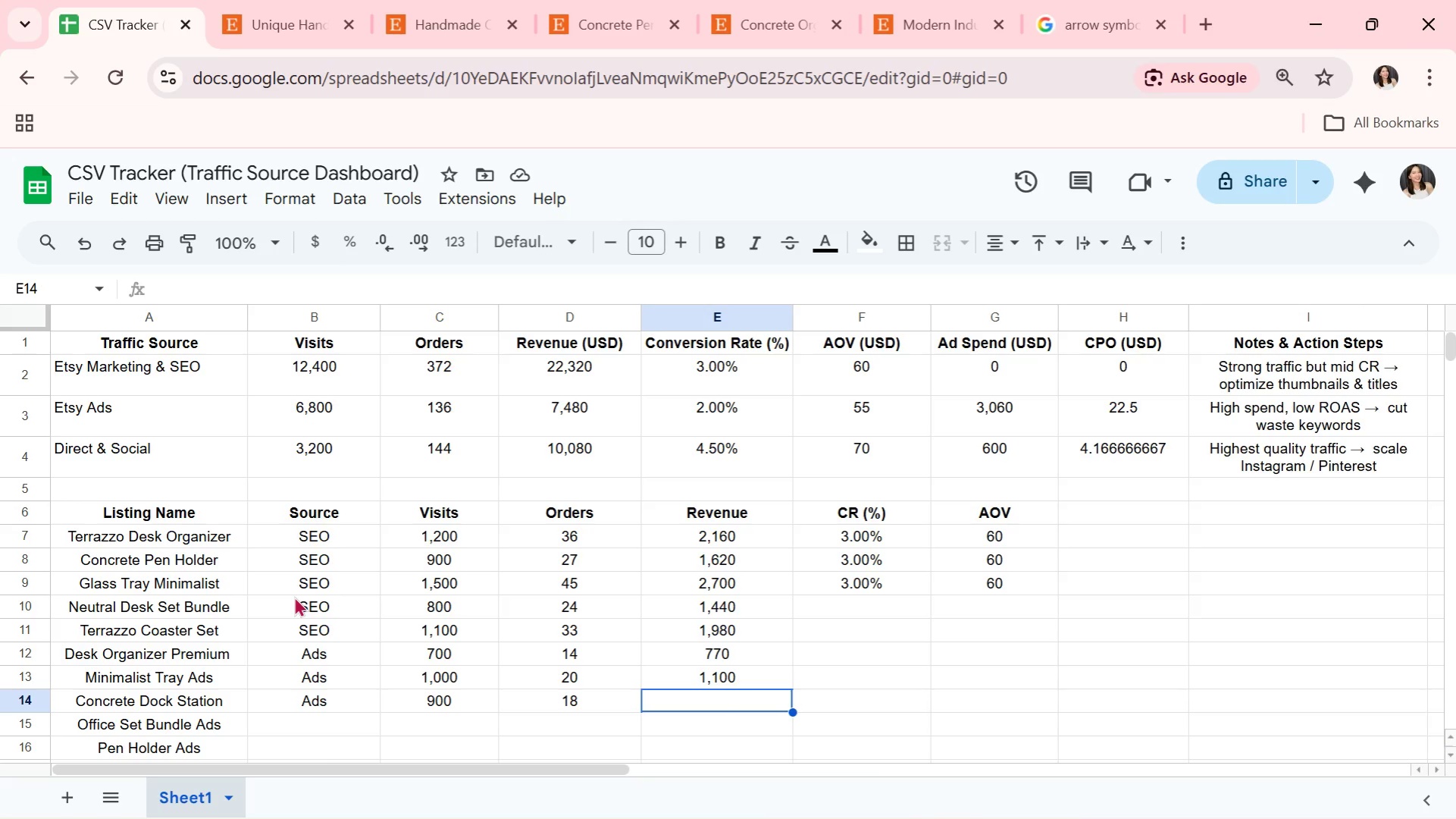 
type(990)
 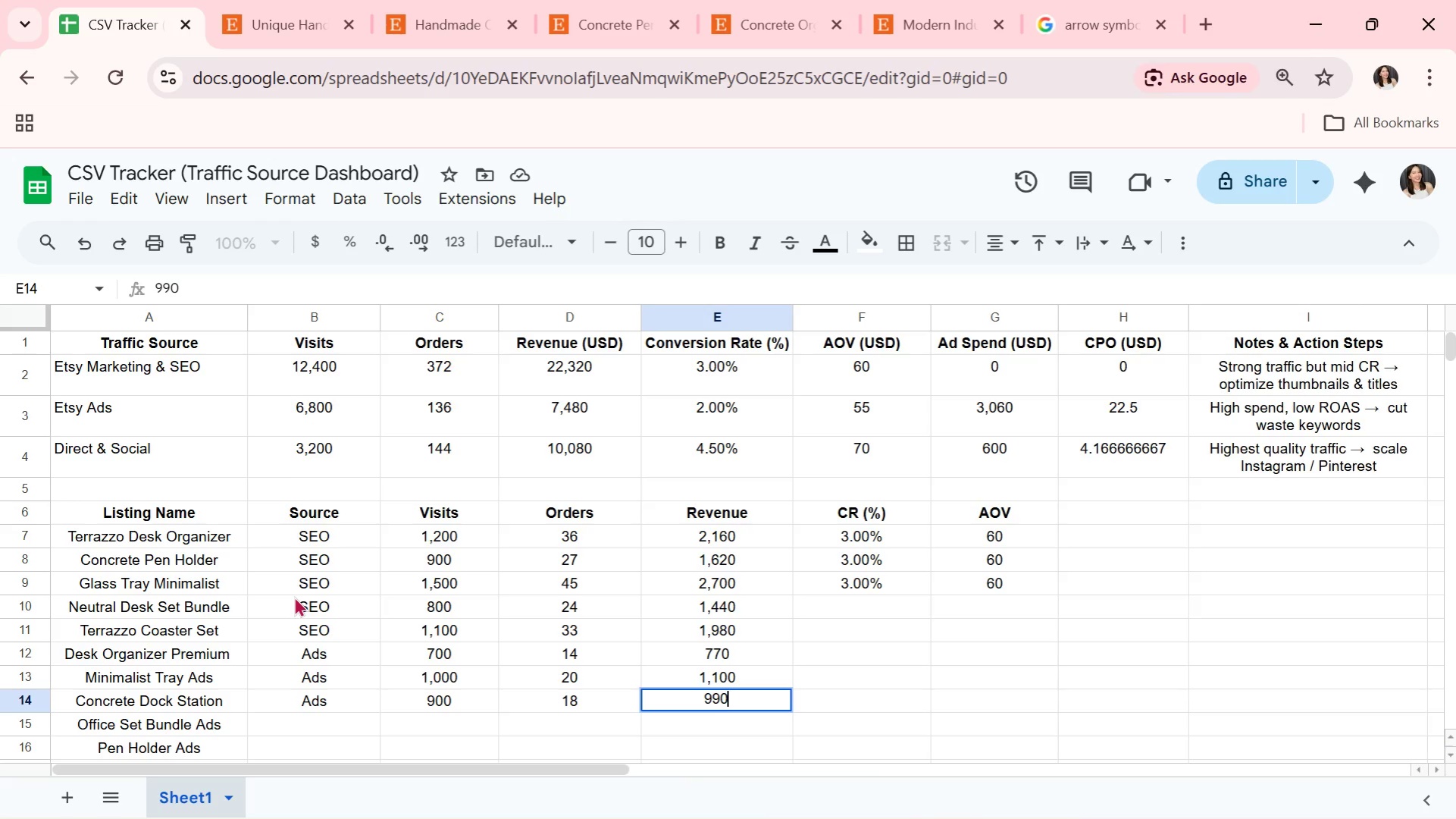 
key(ArrowUp)
 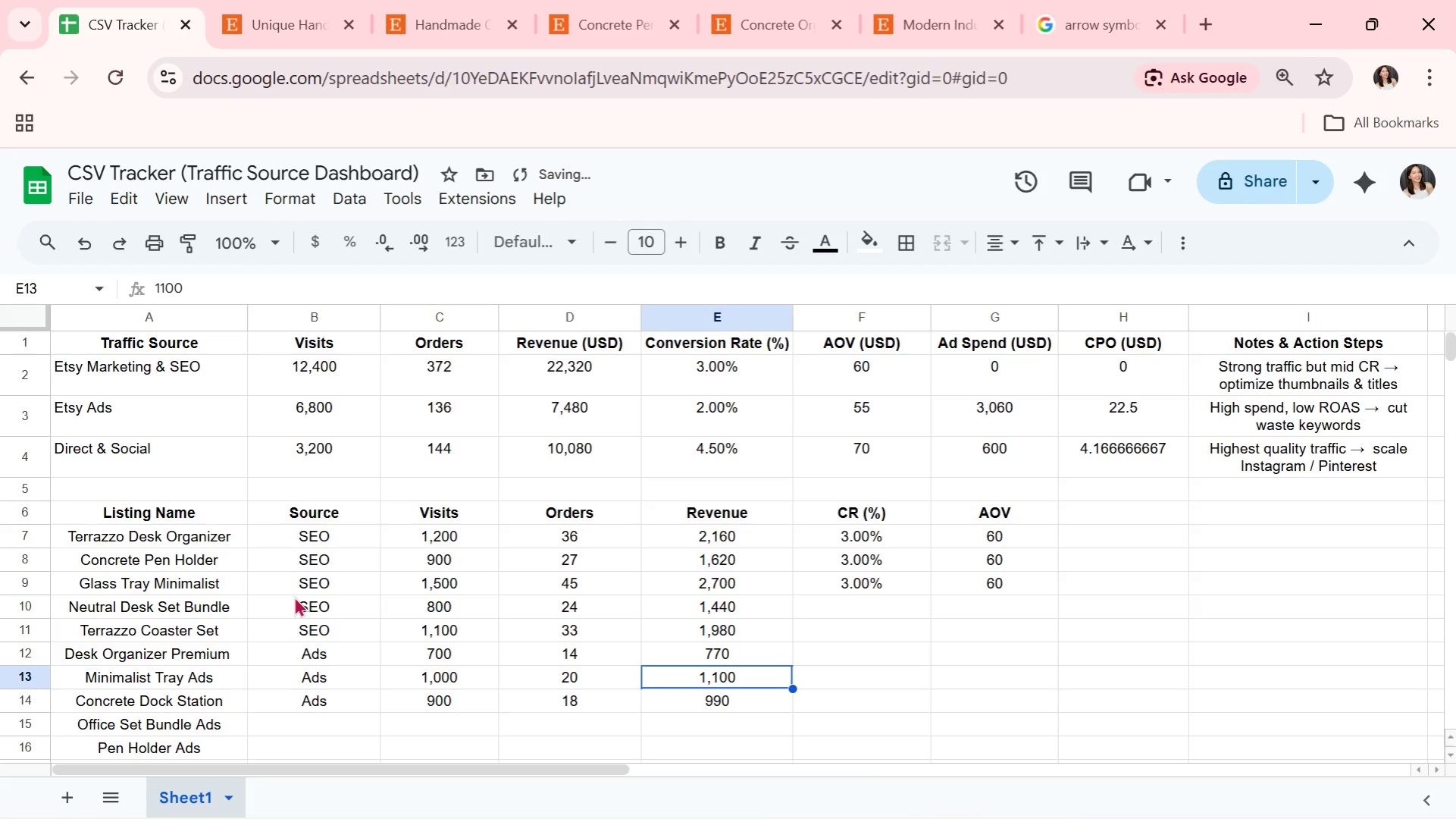 
key(ArrowDown)
 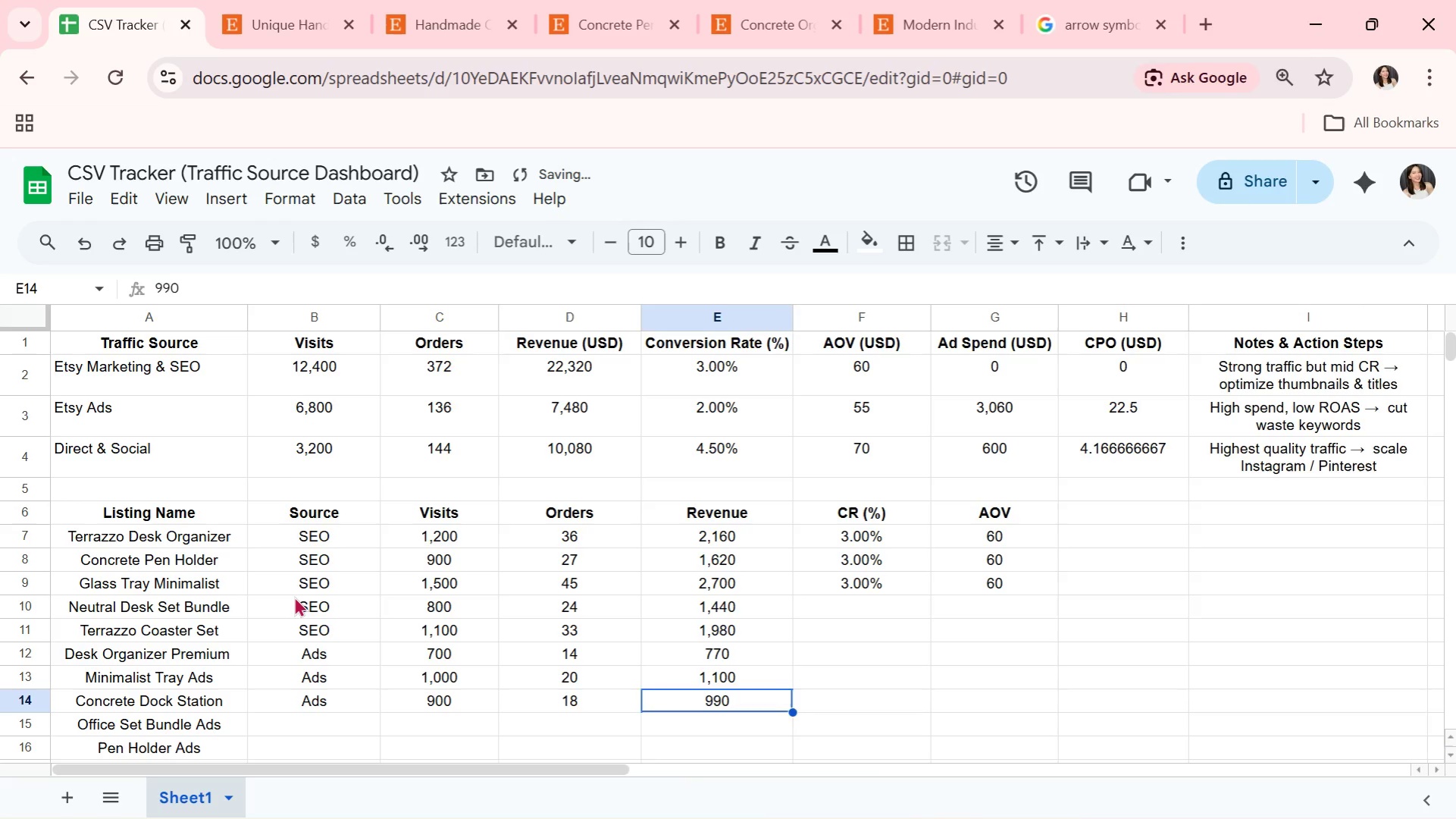 
key(ArrowLeft)
 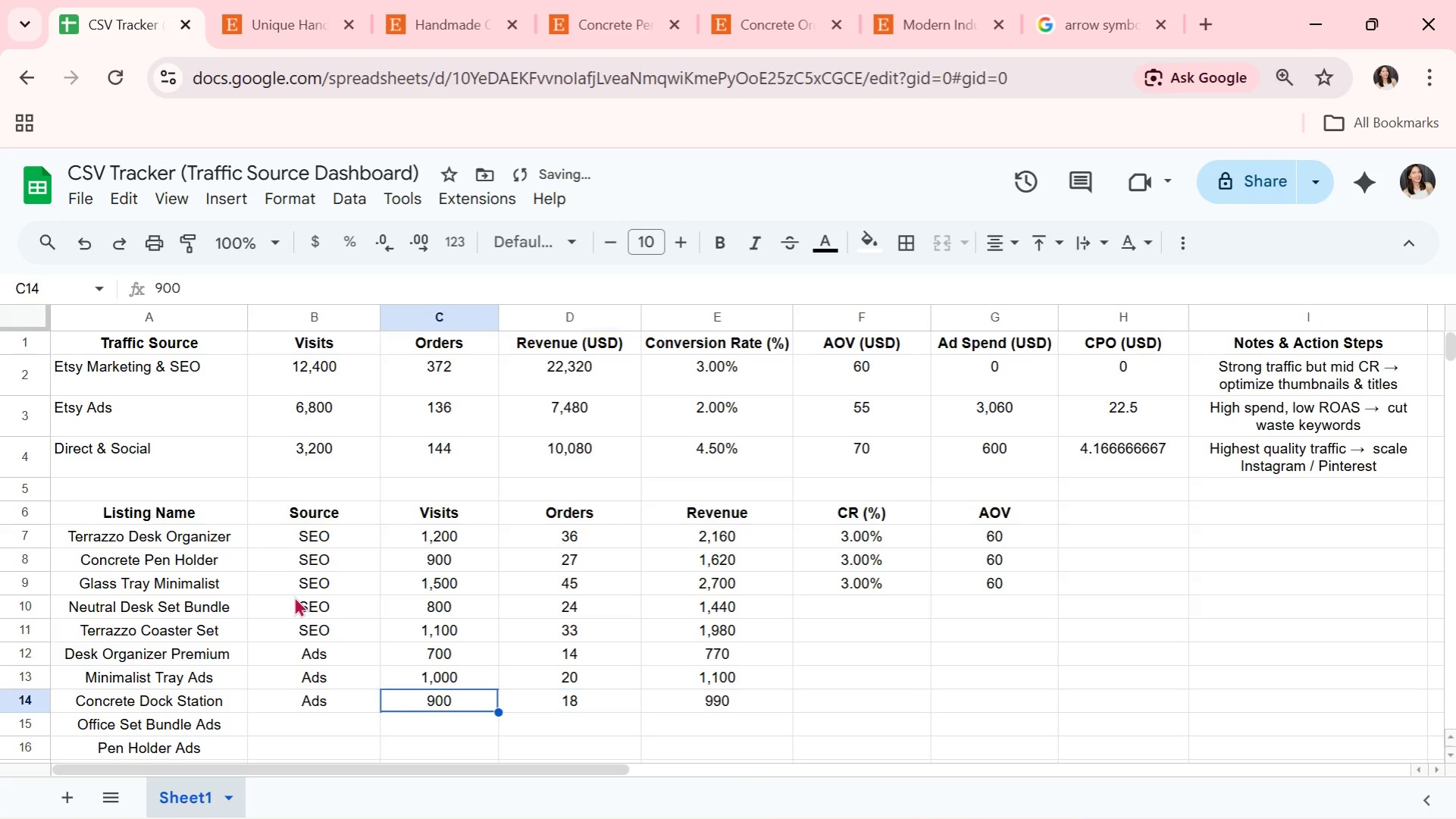 
key(ArrowLeft)
 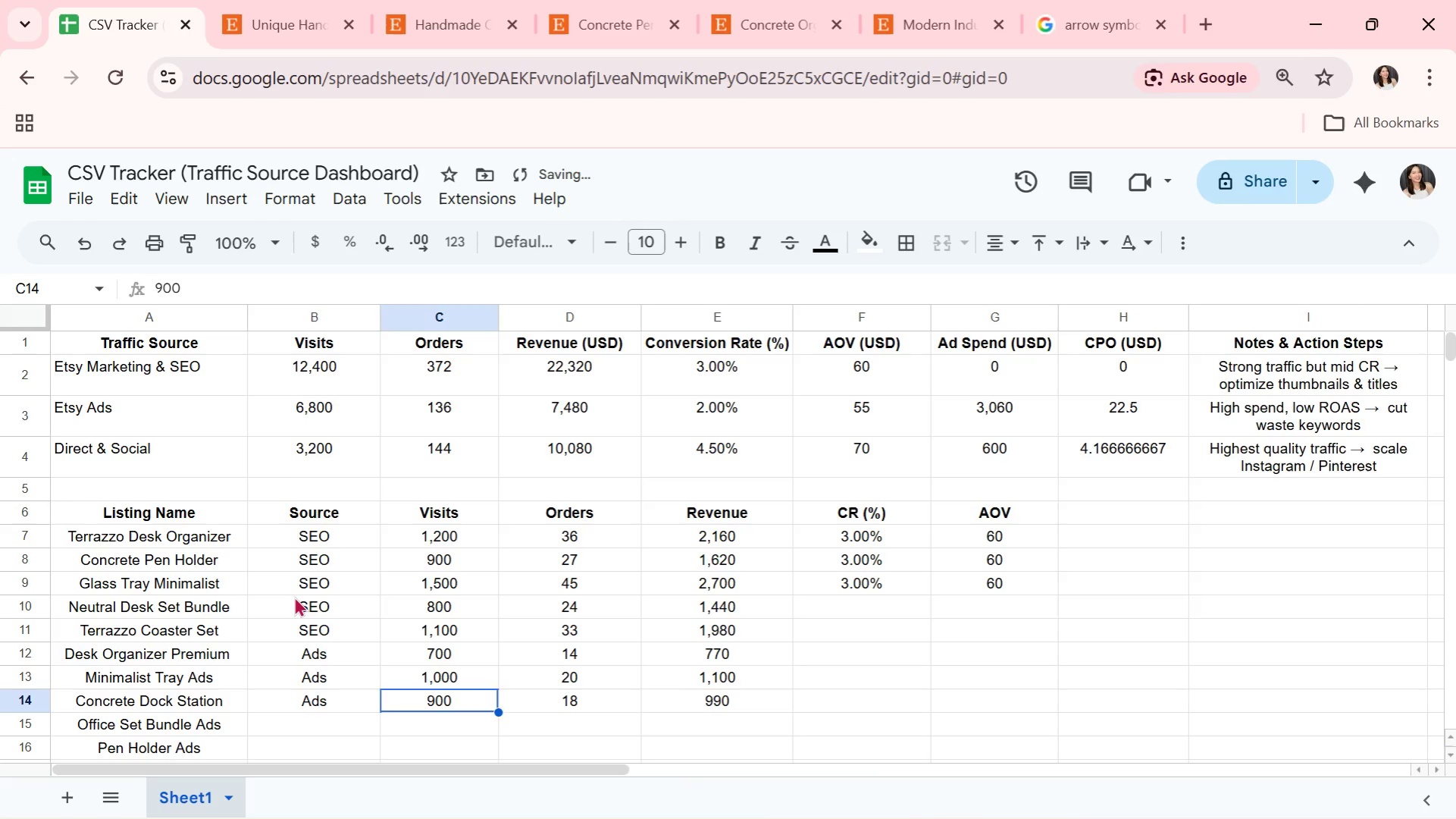 
key(ArrowLeft)
 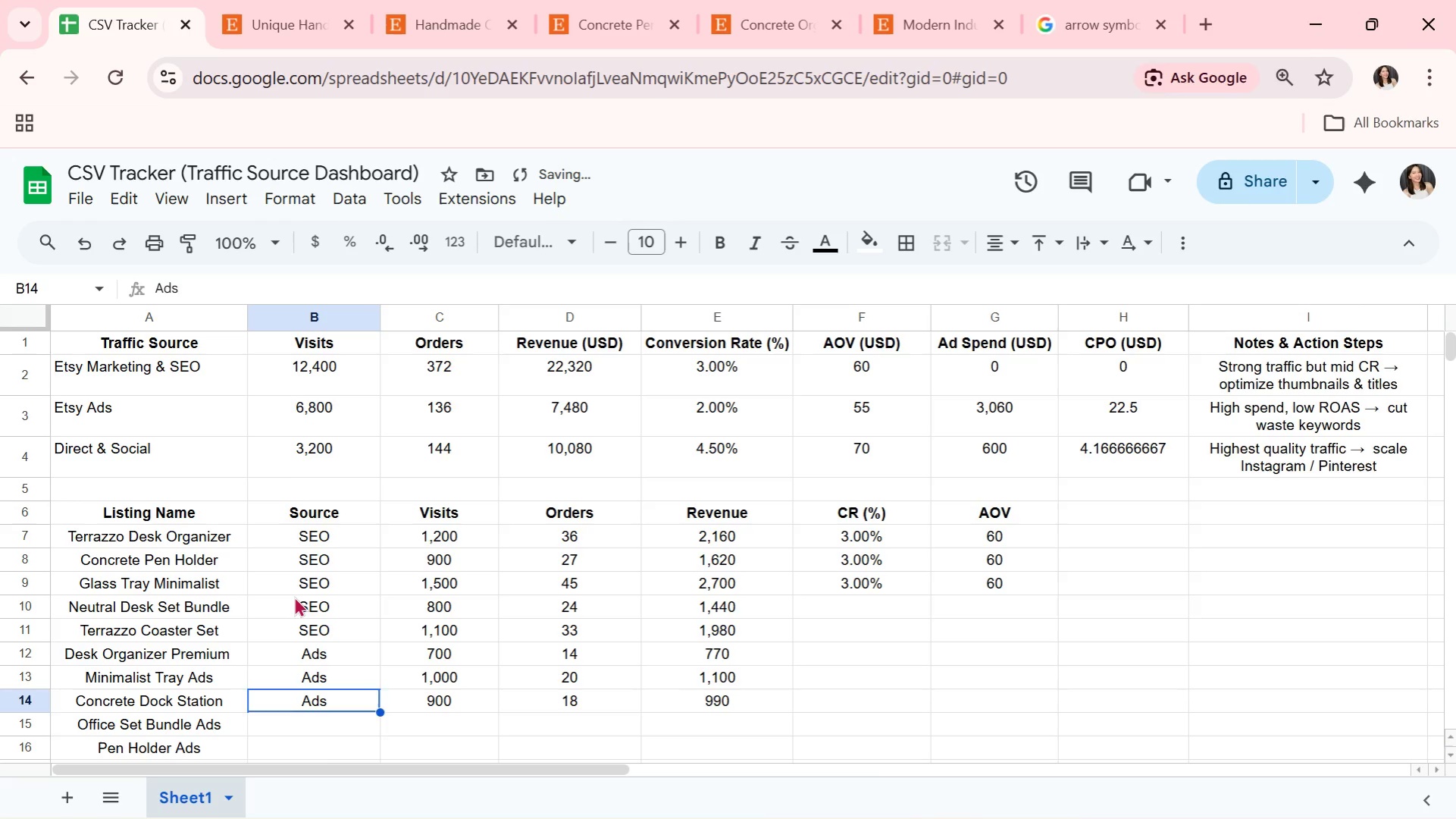 
key(ArrowDown)
 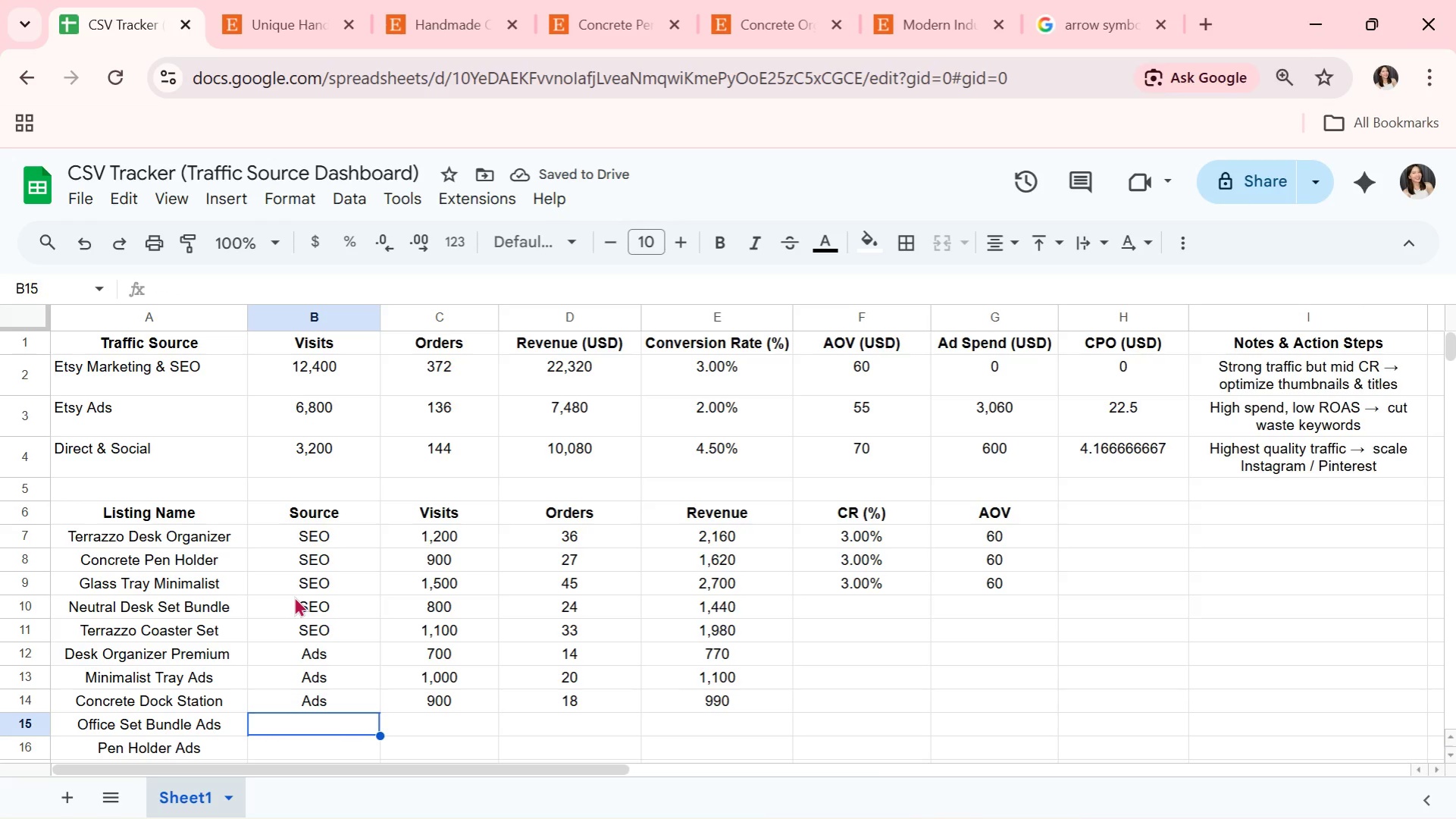 
type(Ads)
 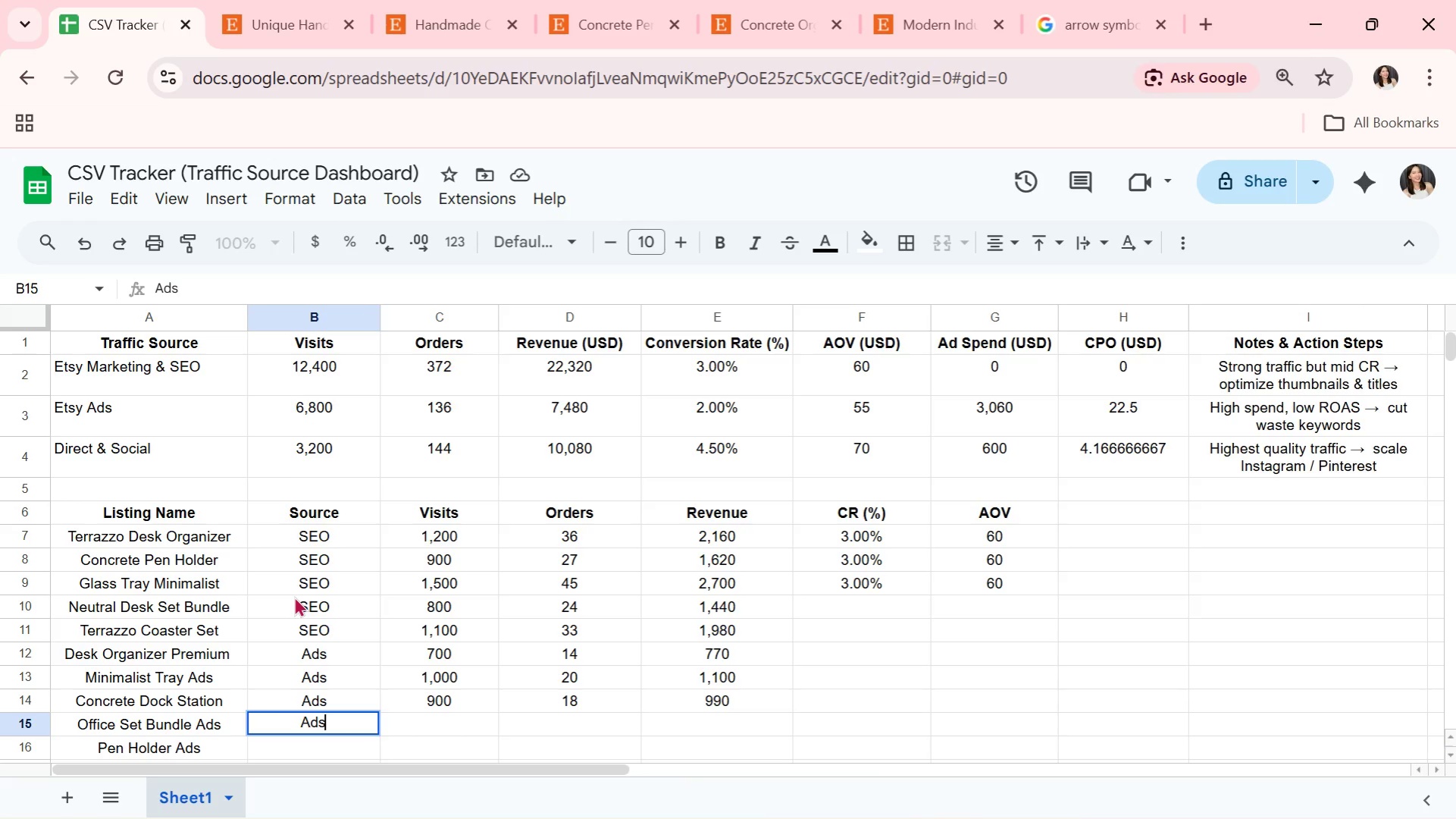 
key(ArrowRight)
 